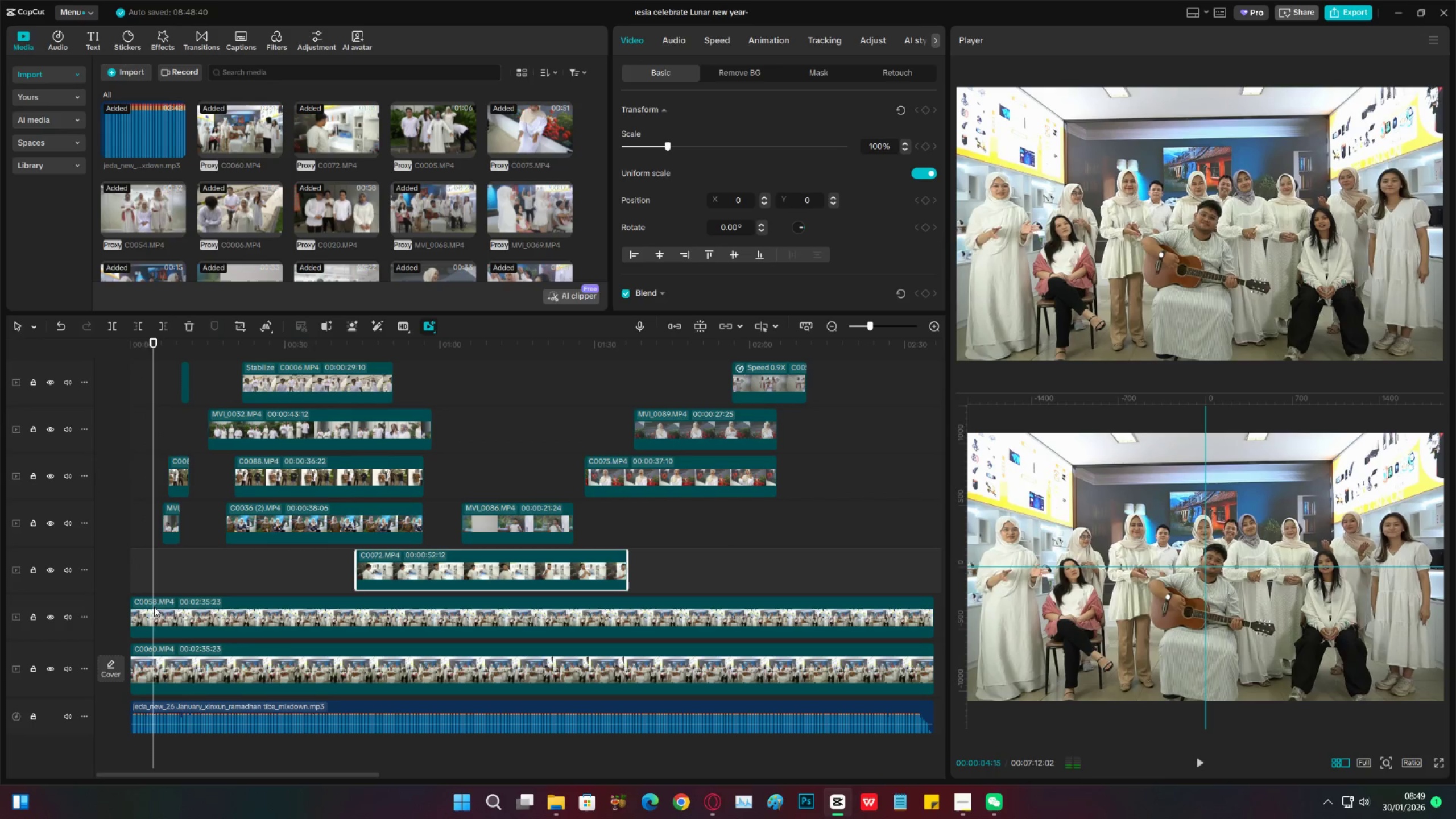 
key(C)
 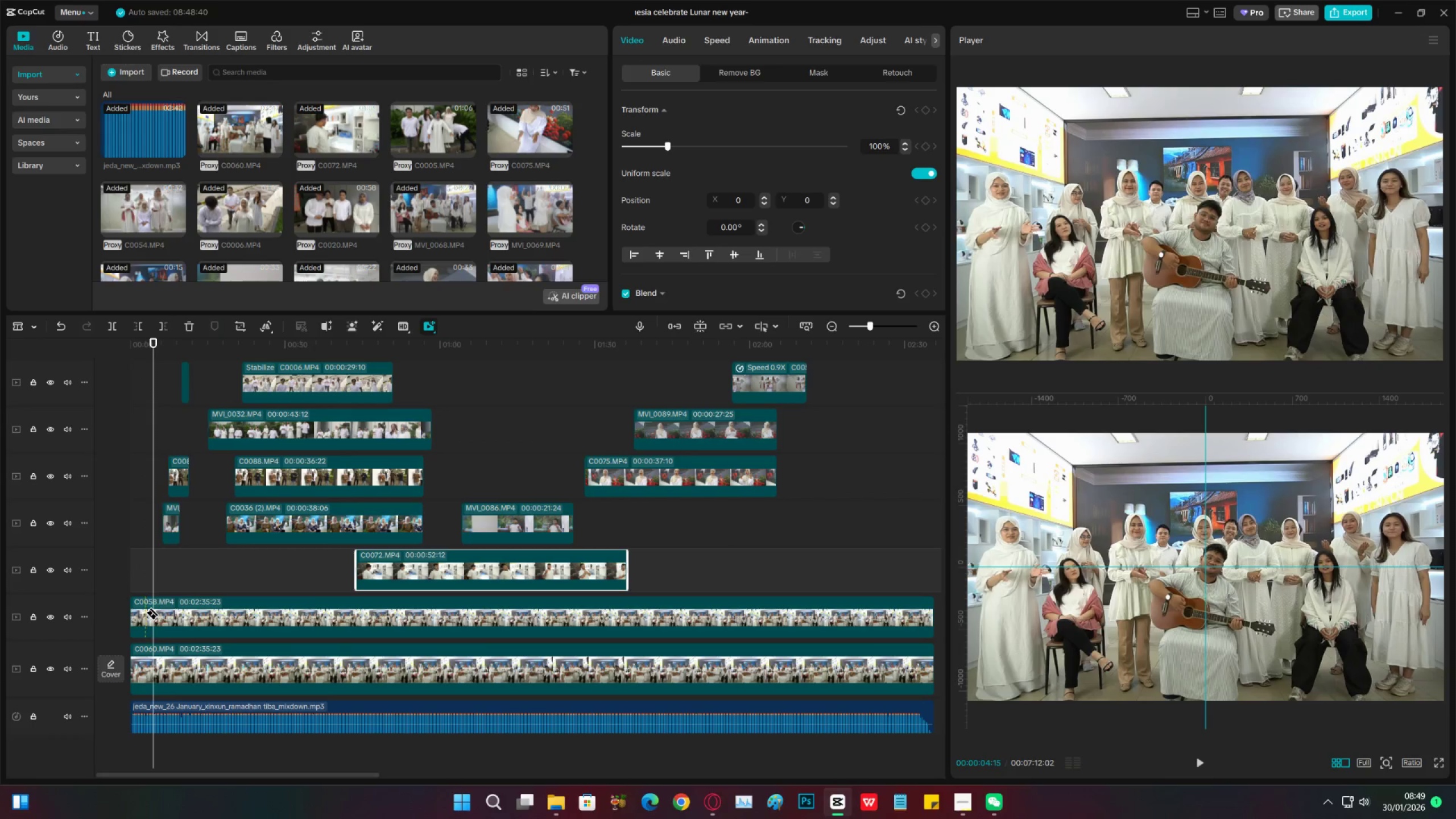 
left_click([145, 613])
 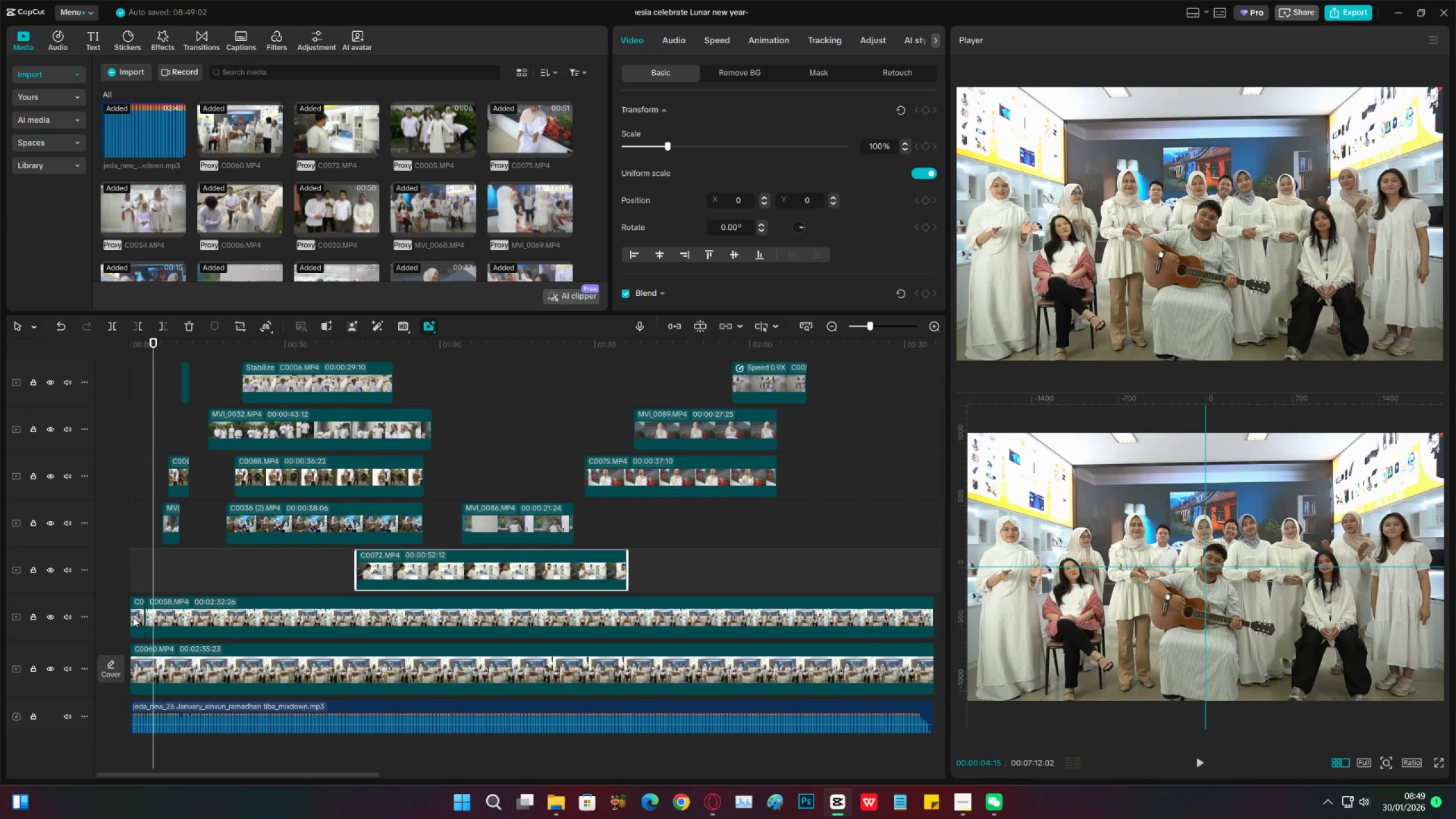 
key(V)
 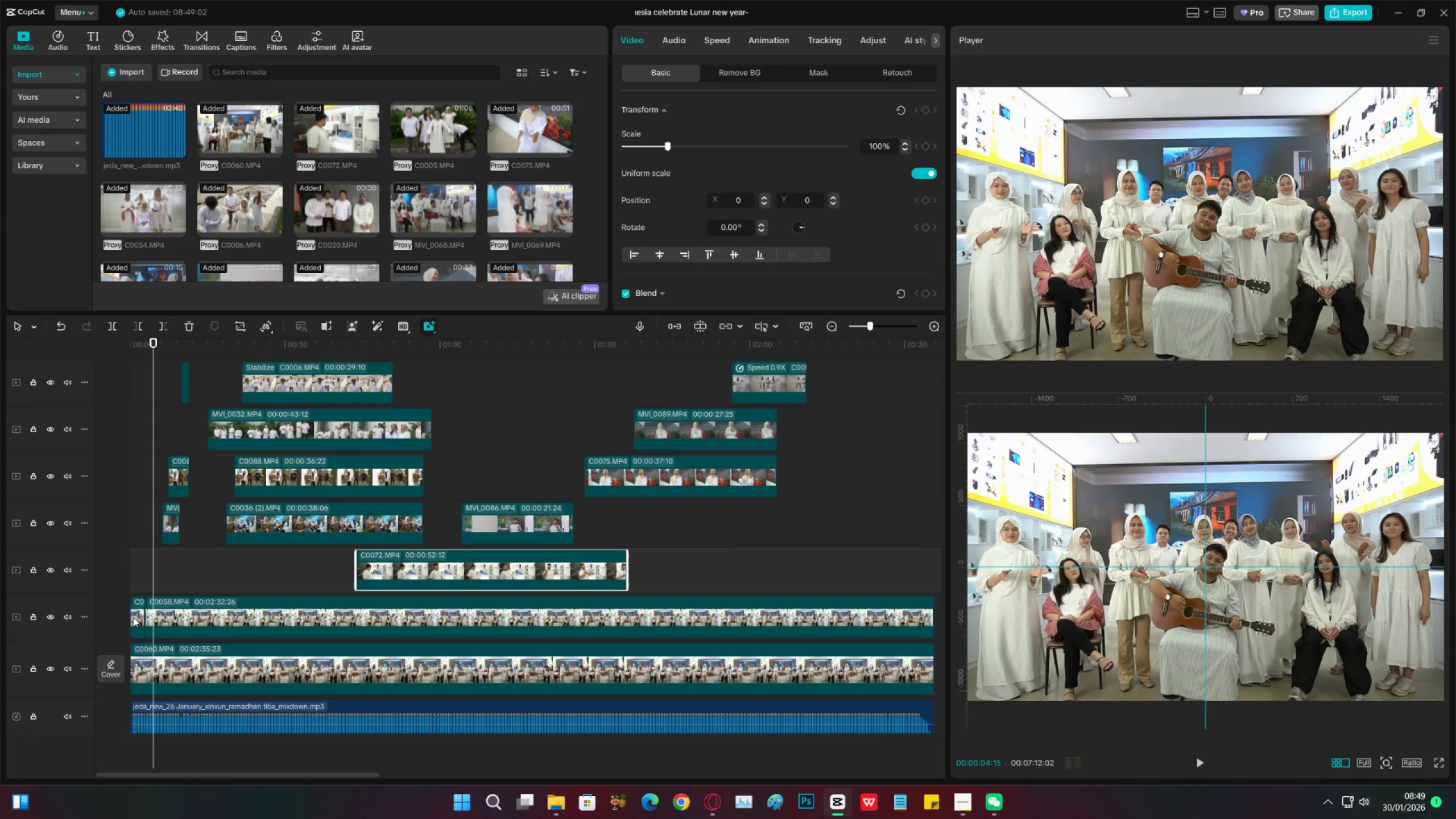 
left_click([133, 617])
 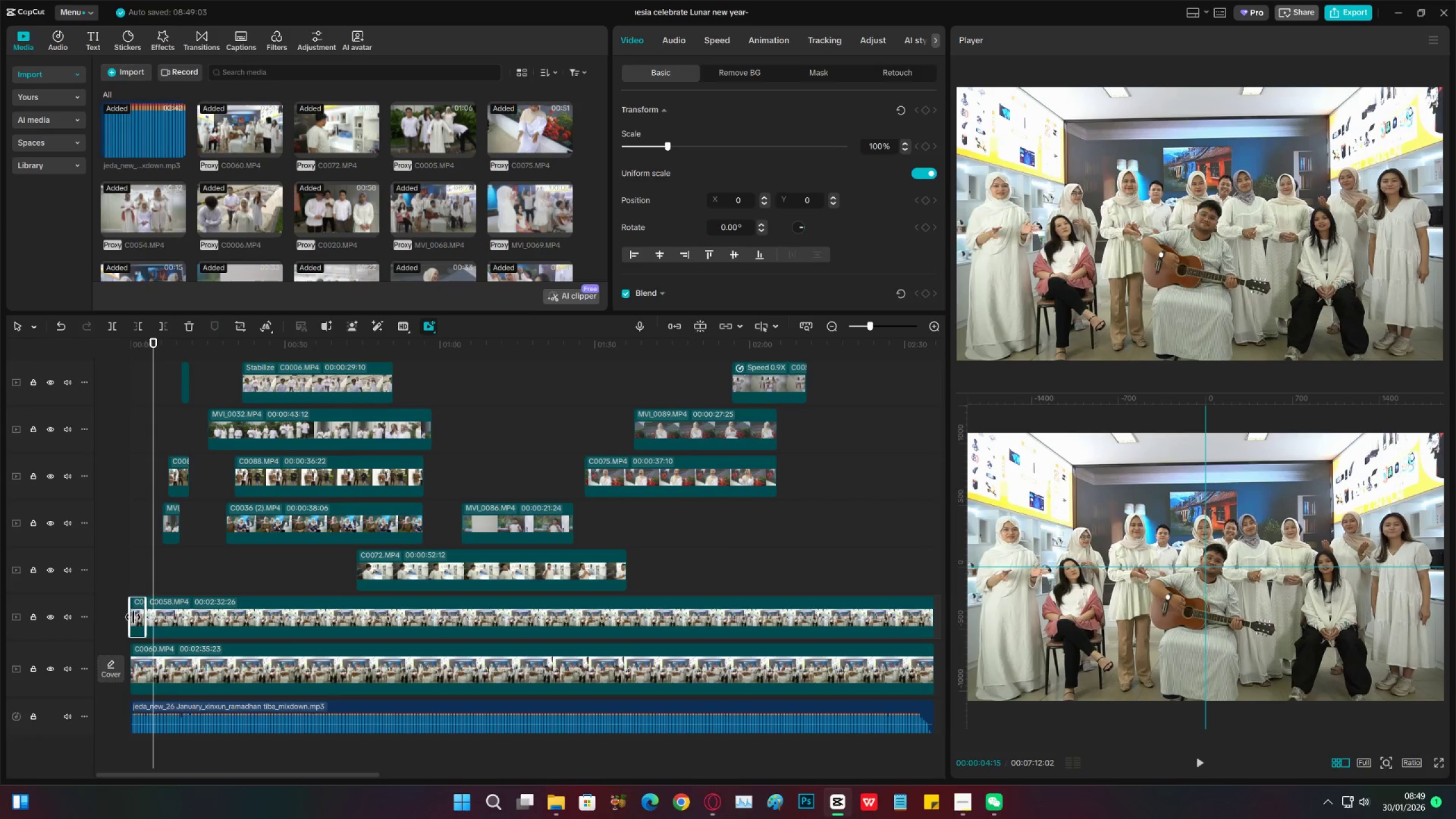 
key(X)
 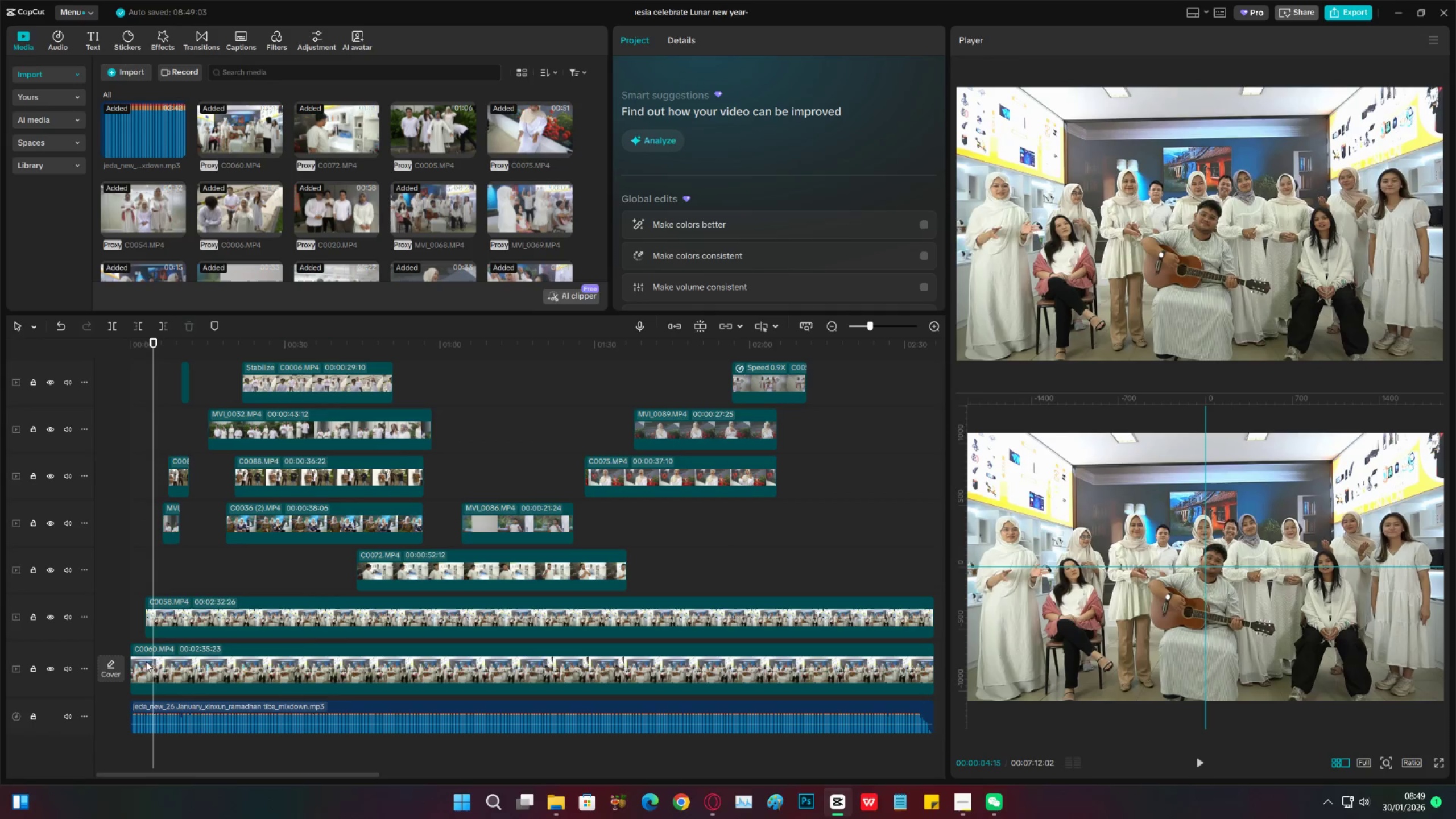 
key(C)
 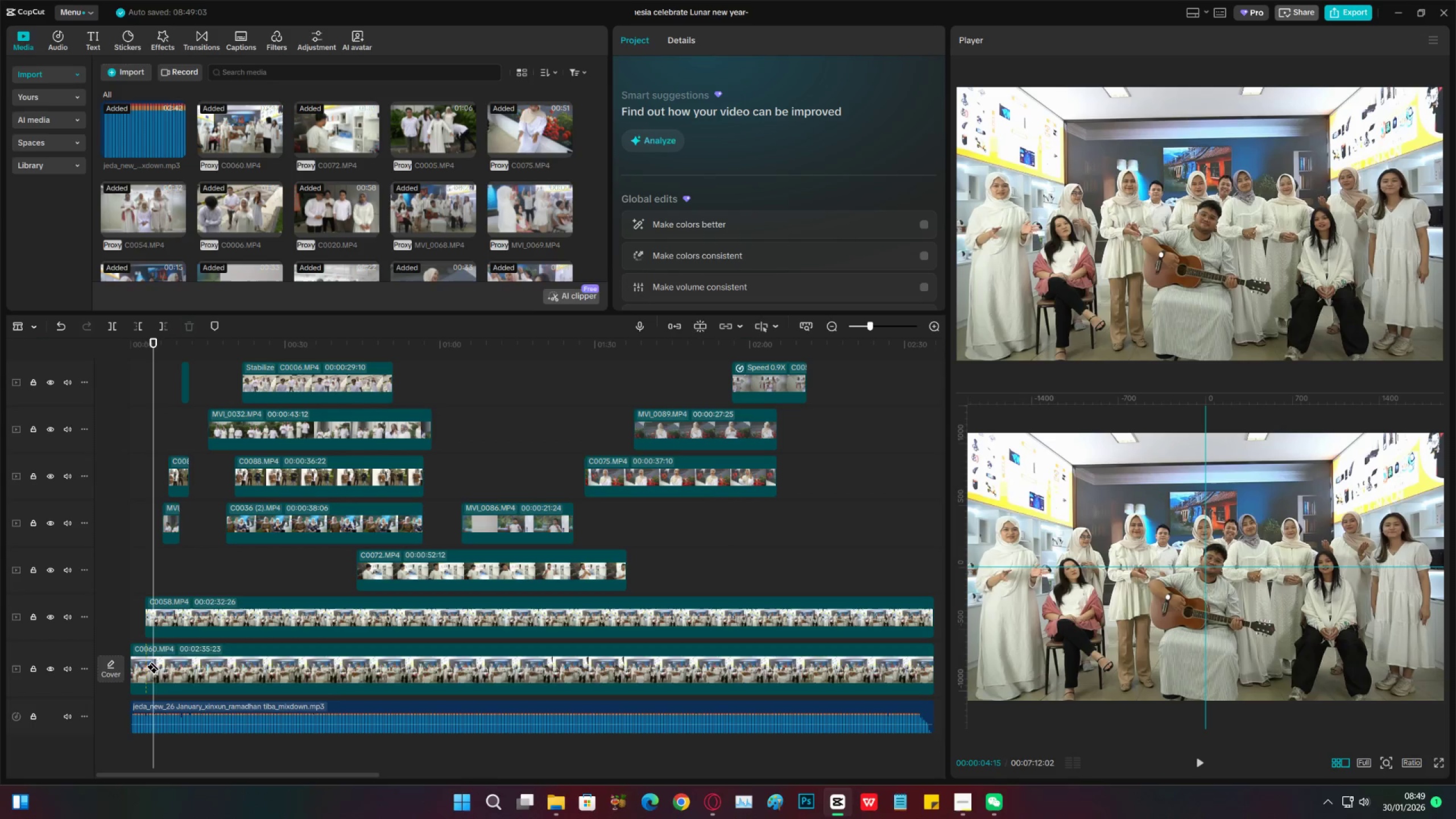 
left_click([146, 667])
 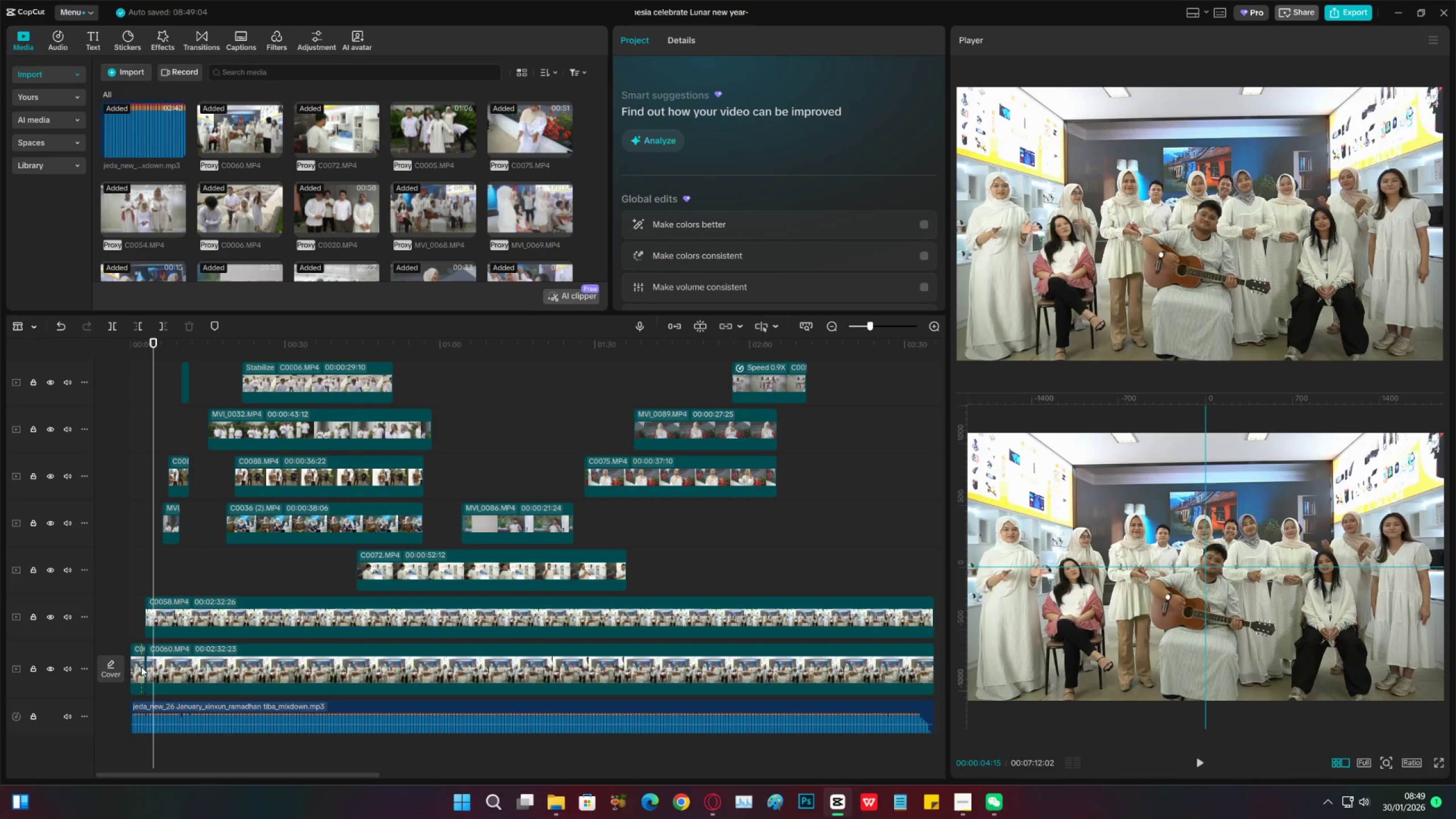 
key(V)
 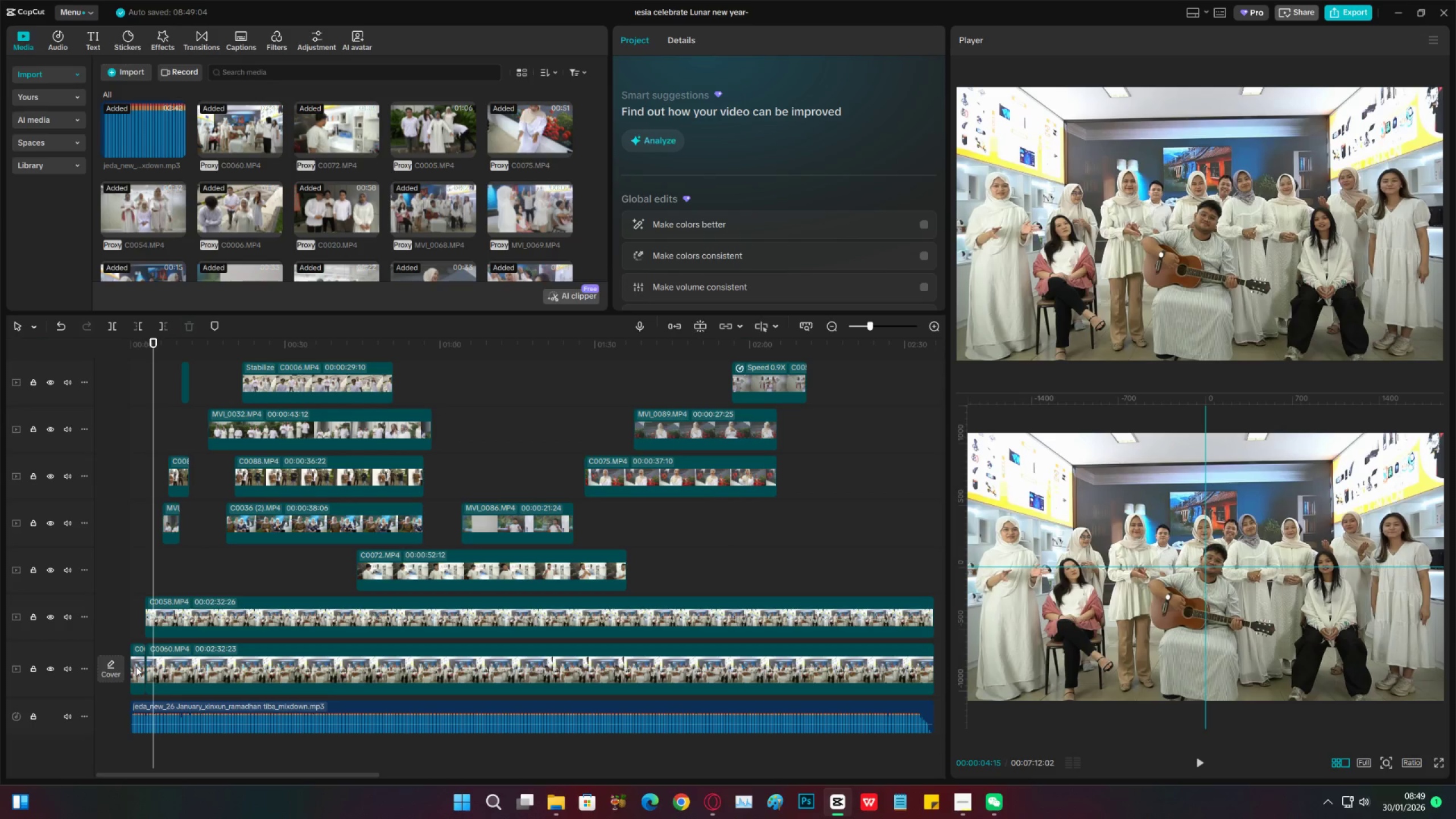 
key(Control+Z)
 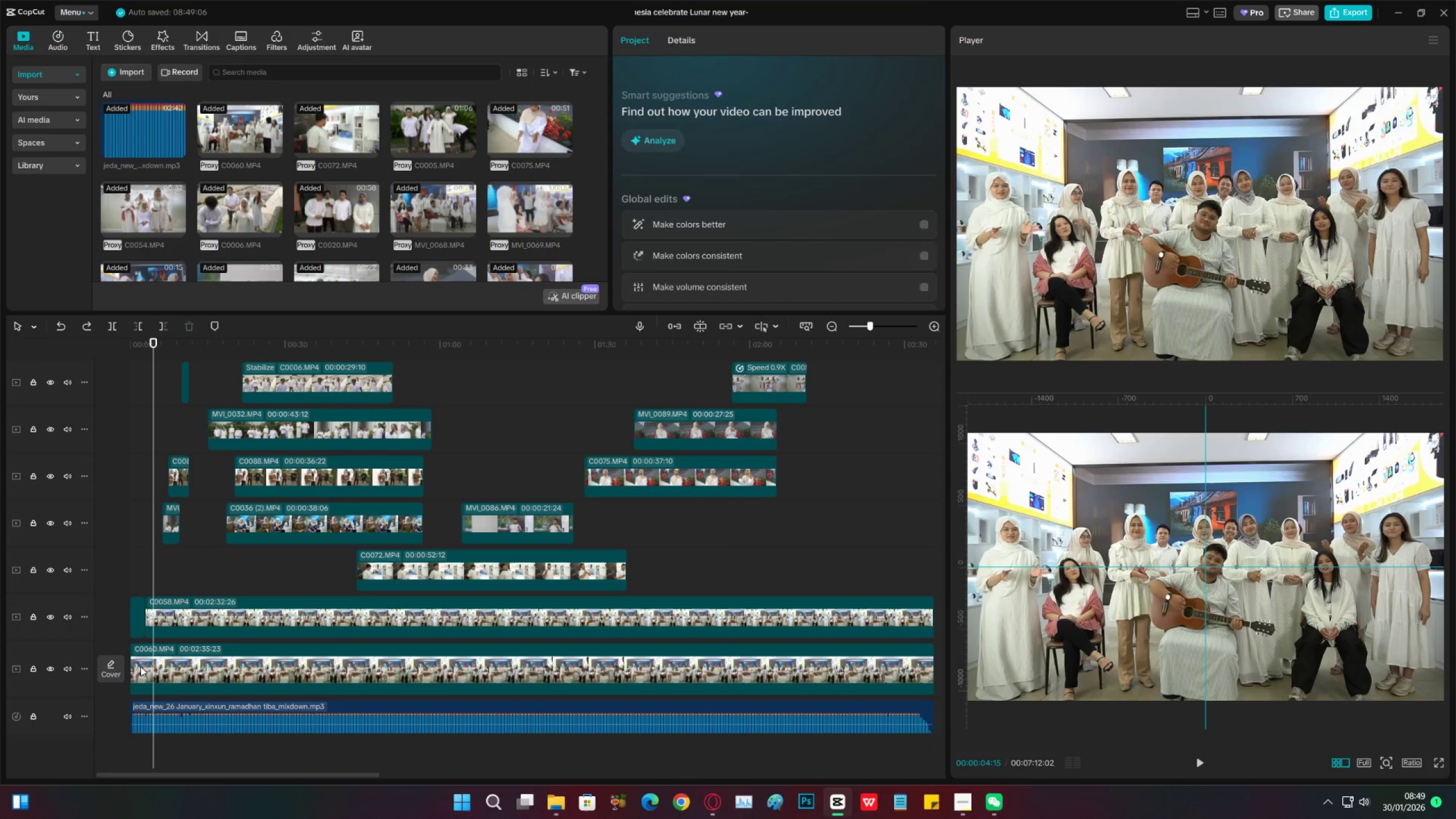 
key(Control+Z)
 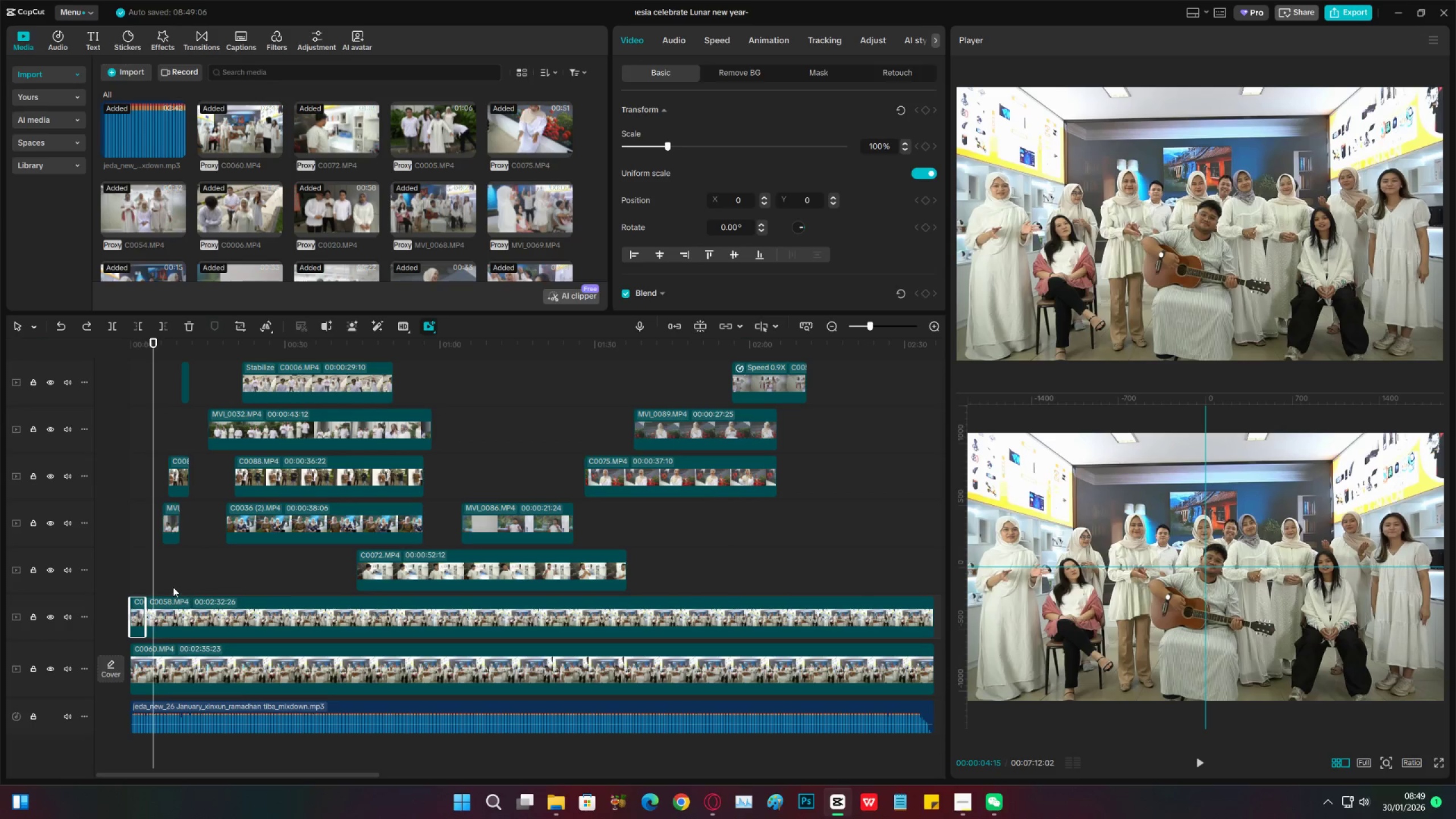 
key(Control+Z)
 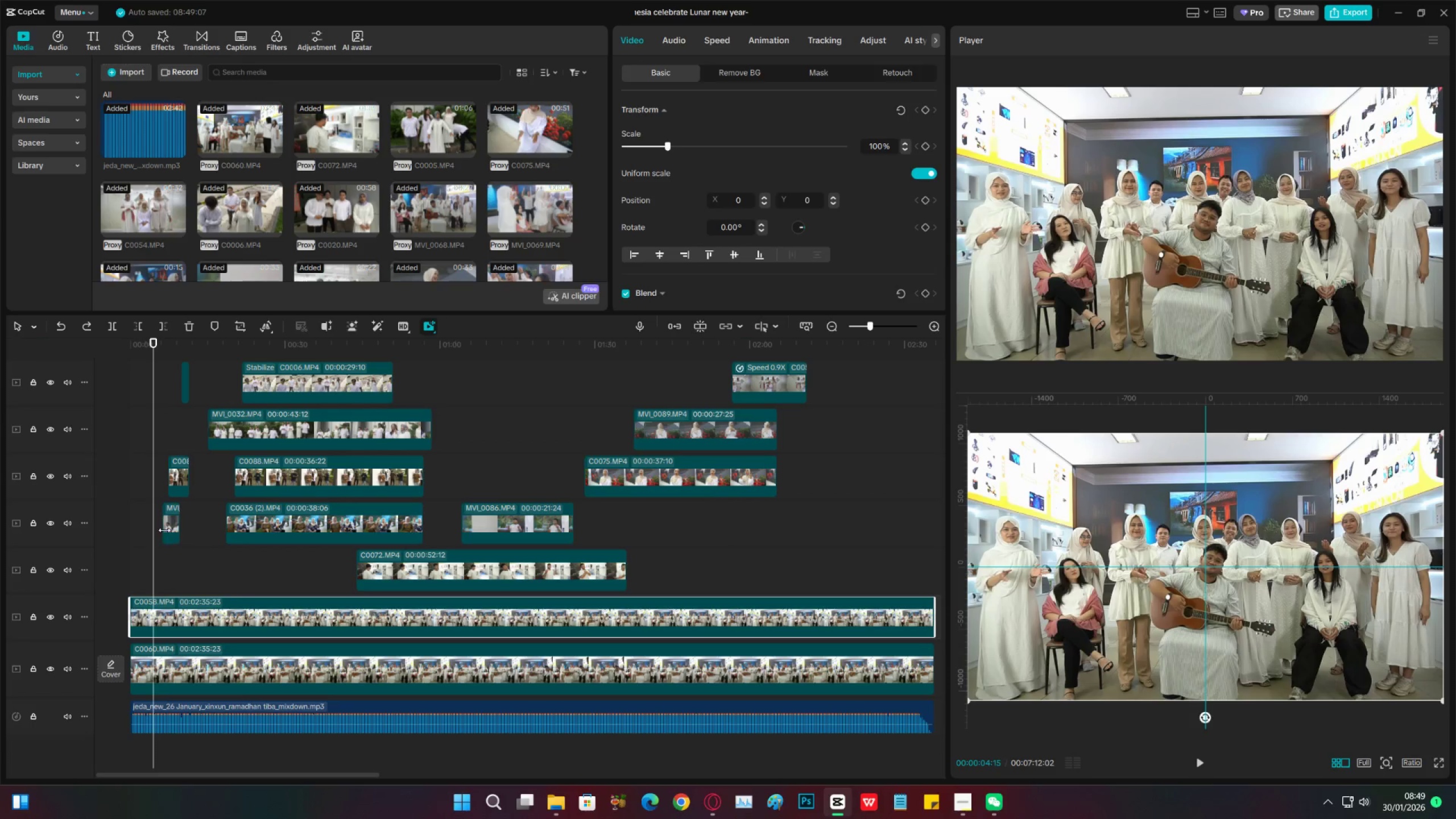 
left_click([164, 530])
 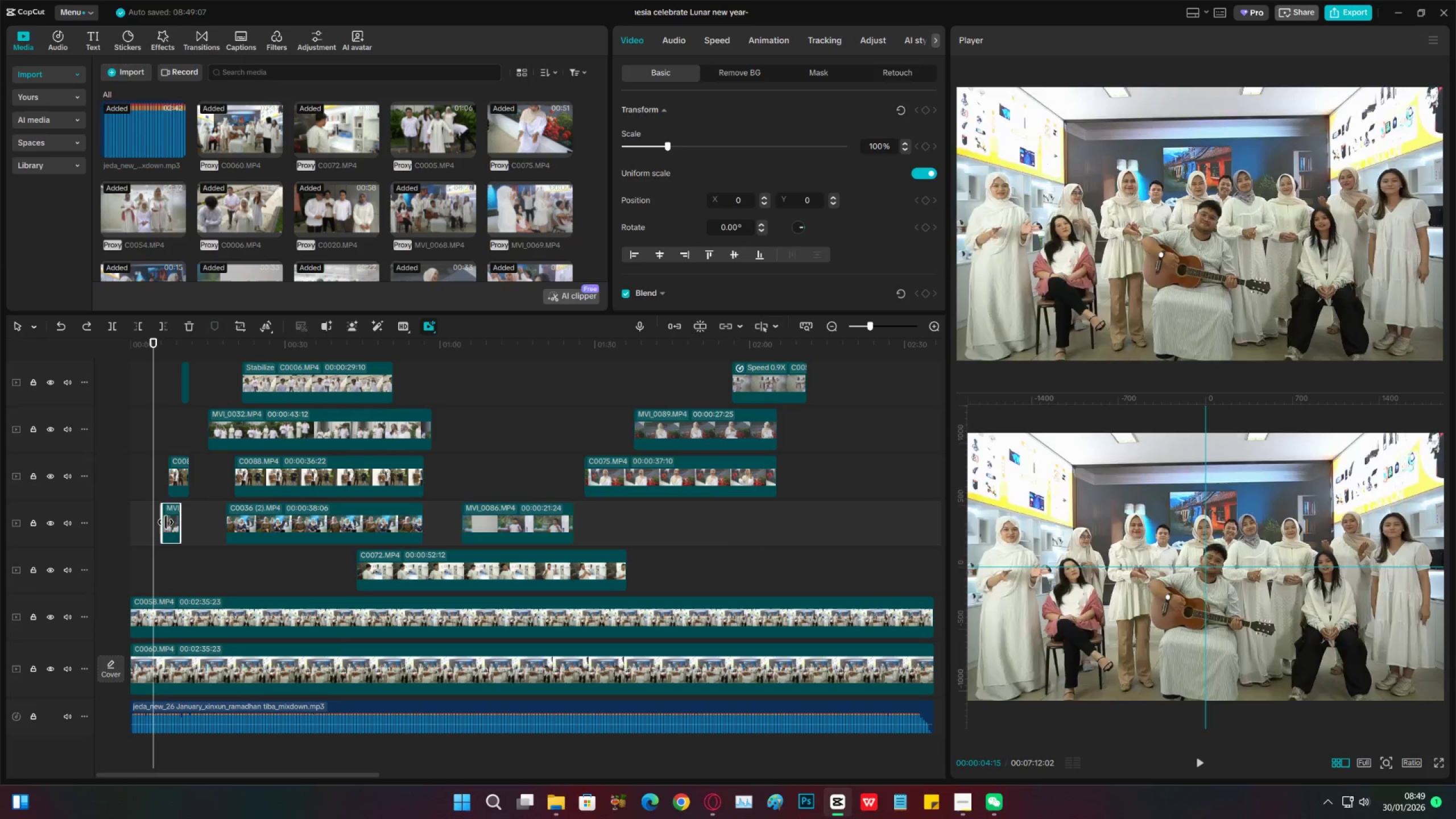 
left_click_drag(start_coordinate=[166, 522], to_coordinate=[141, 522])
 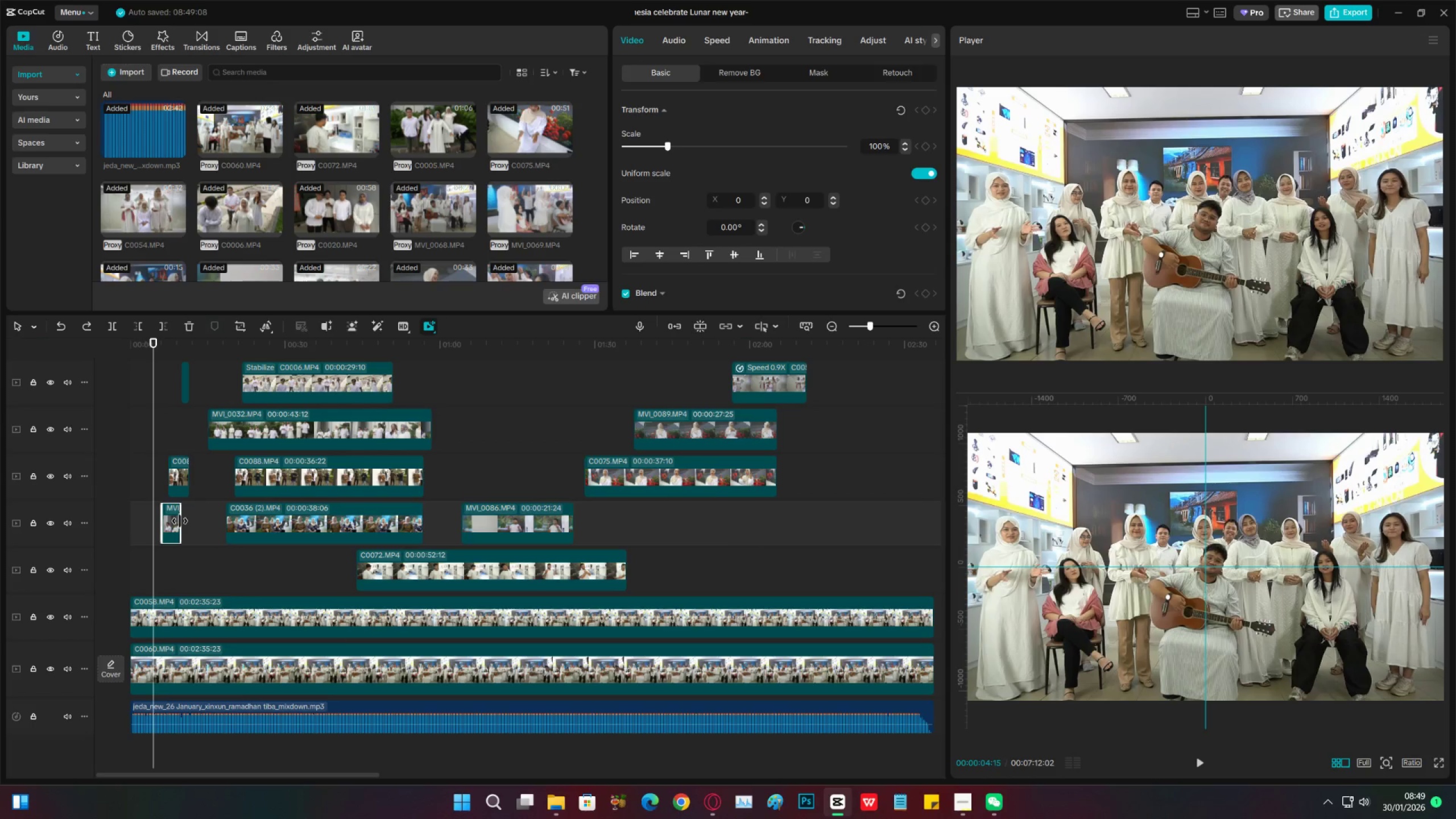 
left_click_drag(start_coordinate=[180, 521], to_coordinate=[262, 521])
 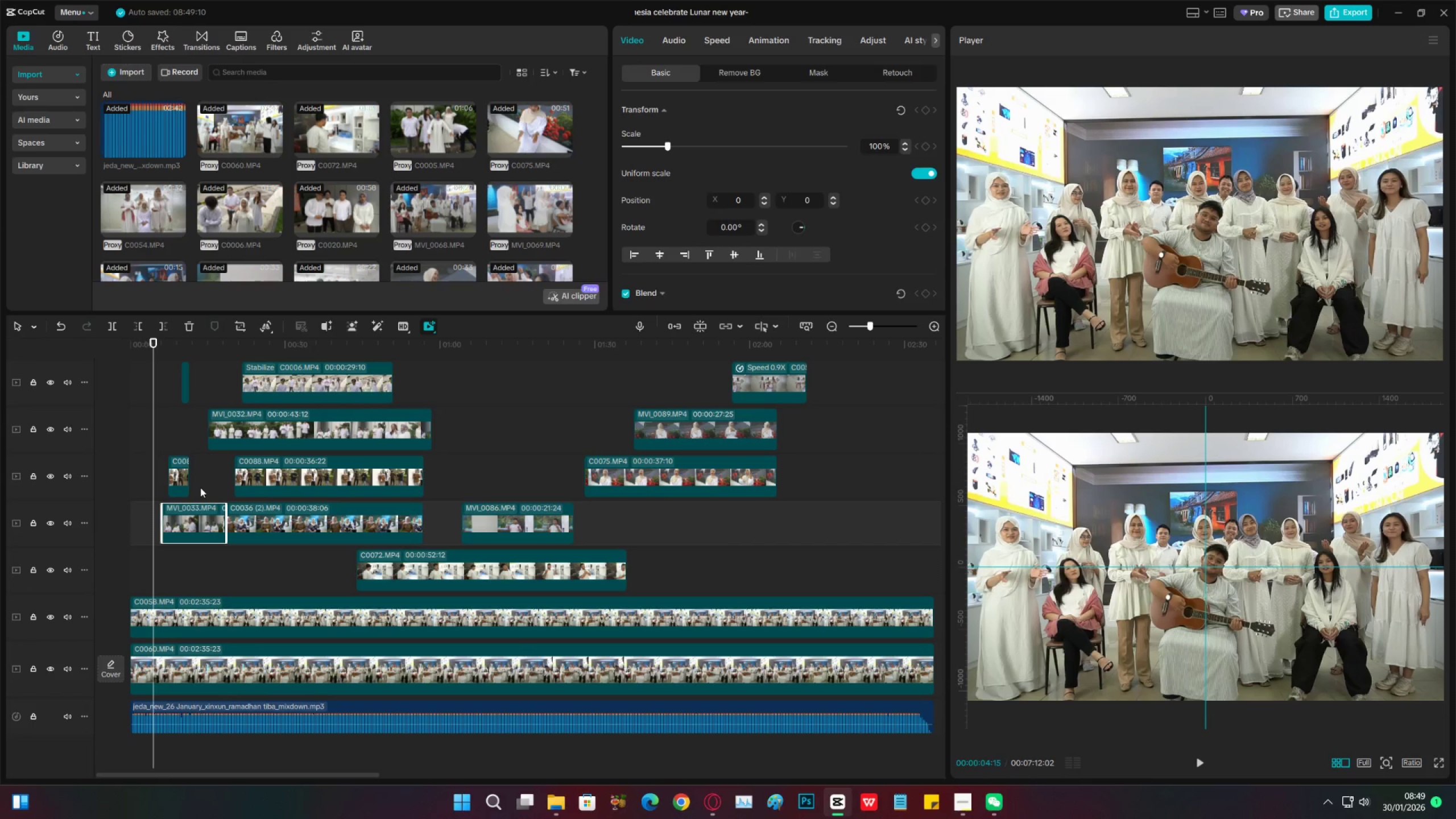 
left_click([200, 487])
 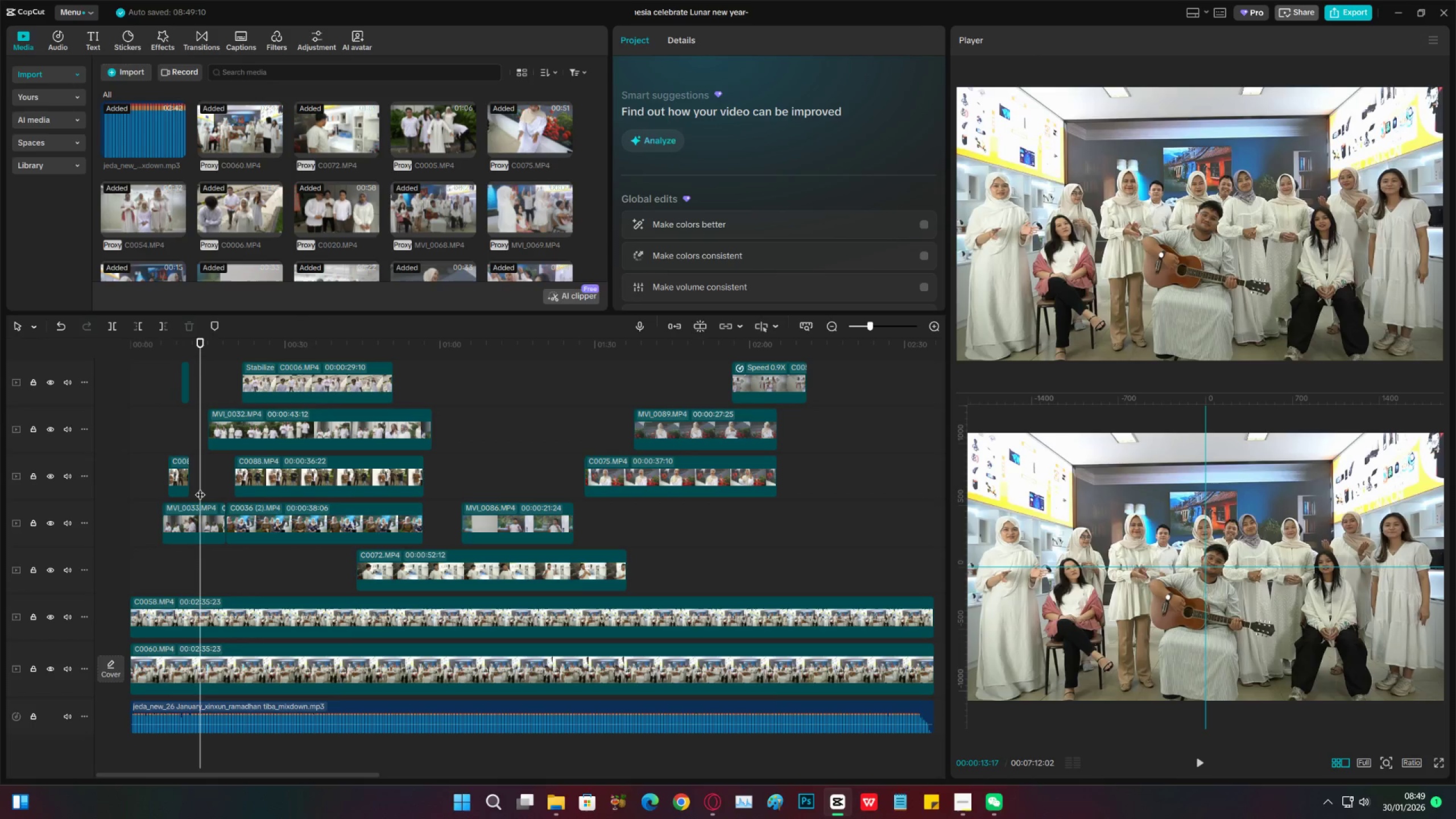 
key(Space)
 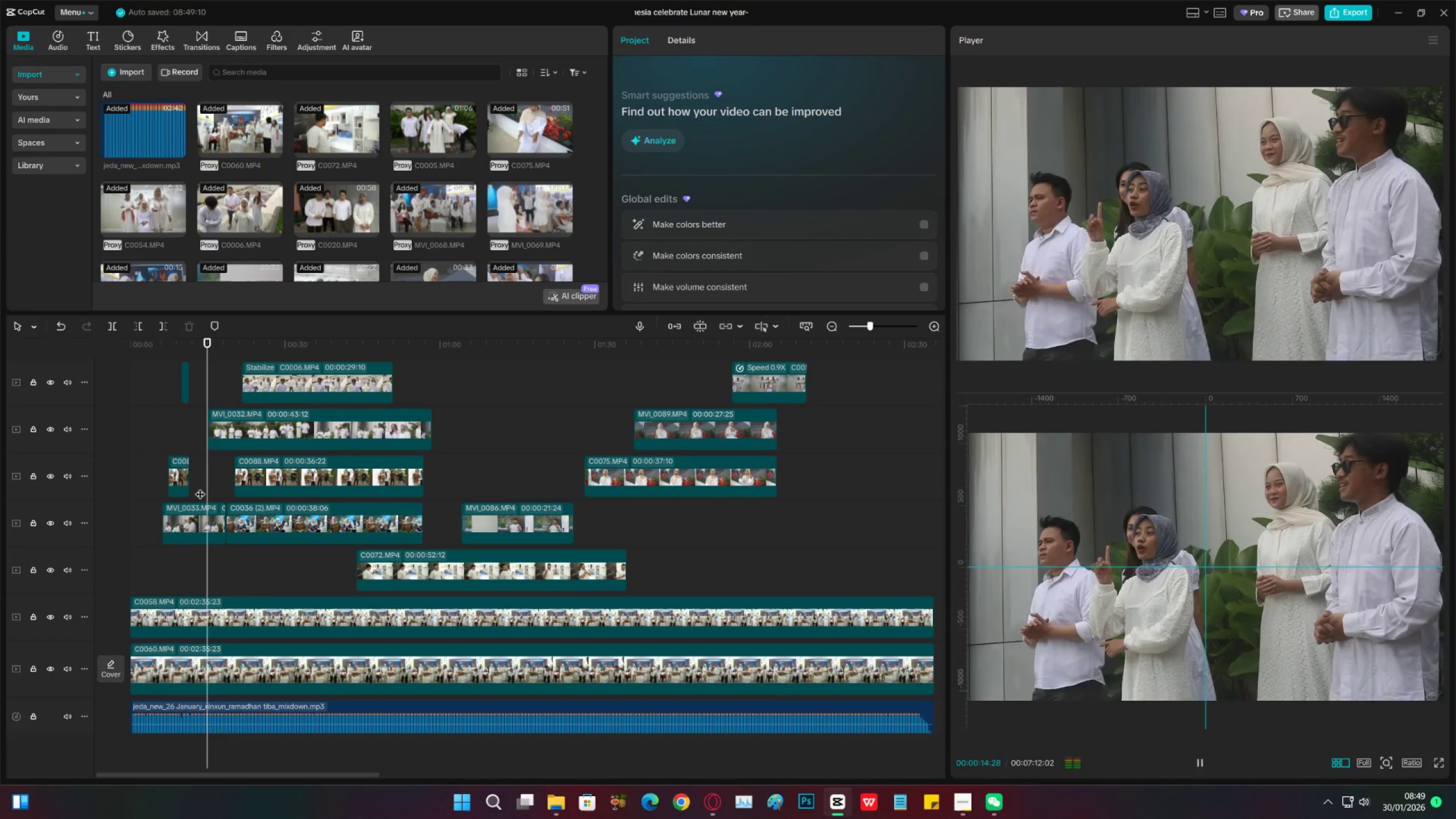 
key(Space)
 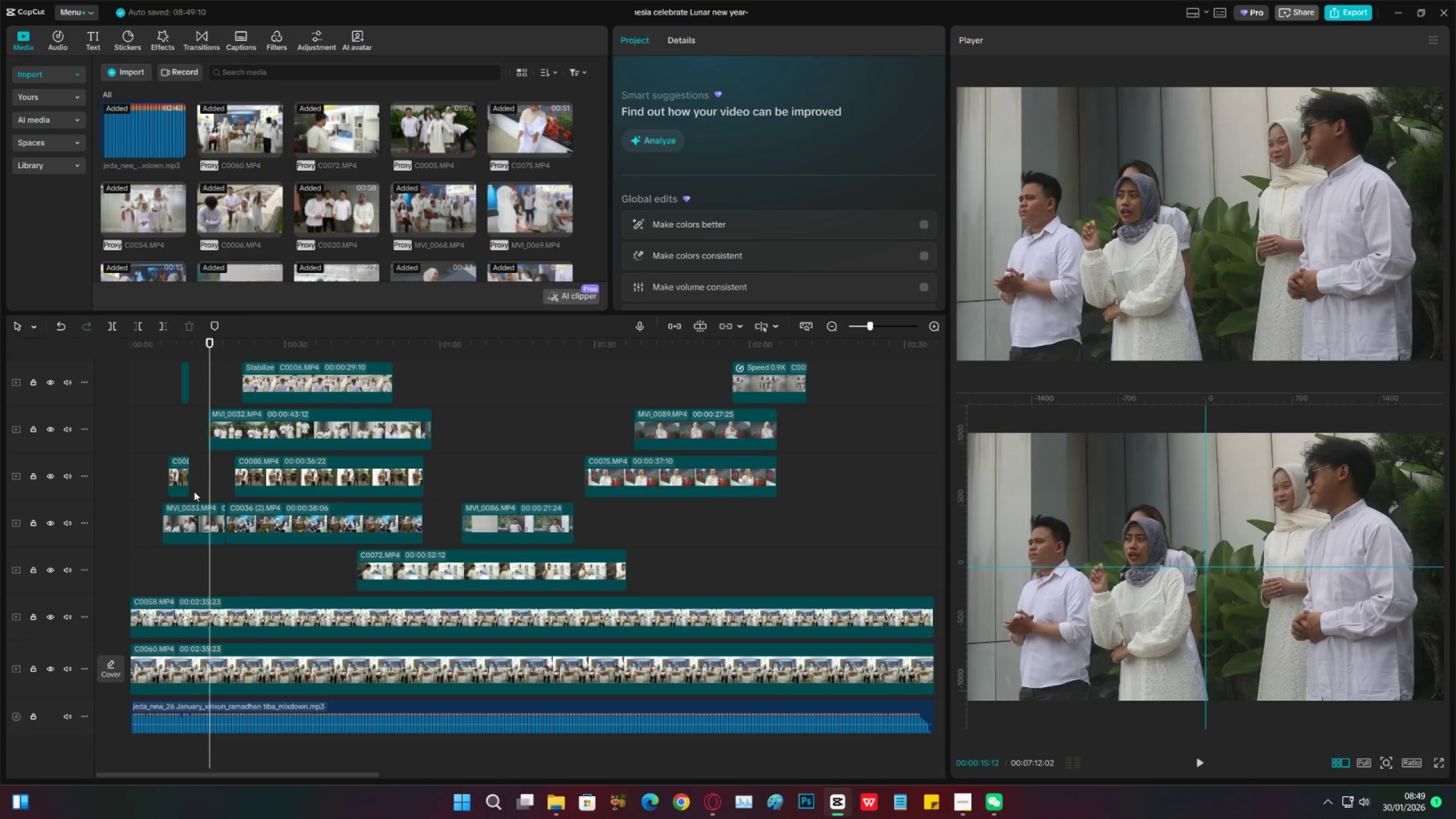 
left_click([198, 489])
 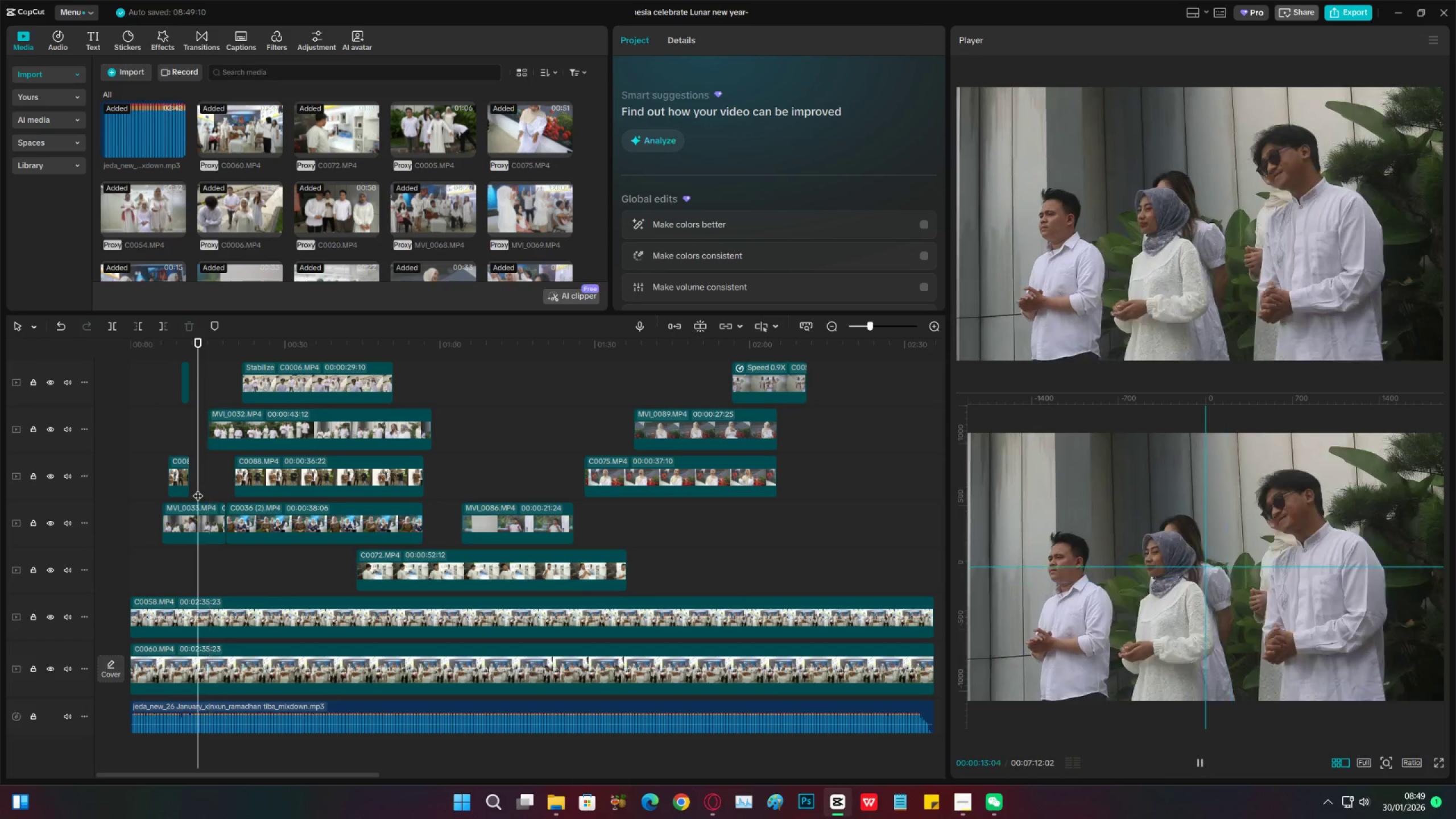 
key(Space)
 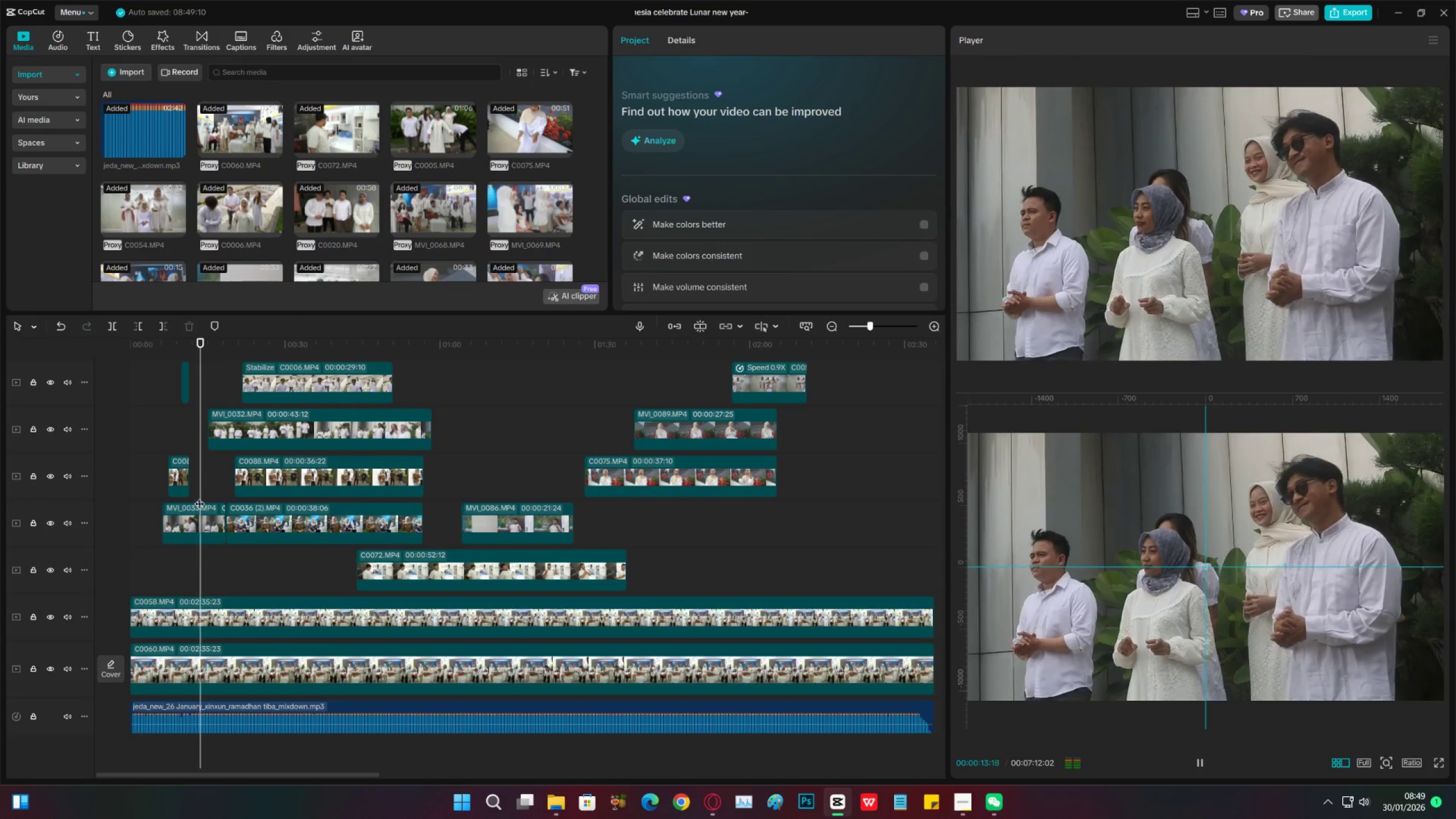 
key(Space)
 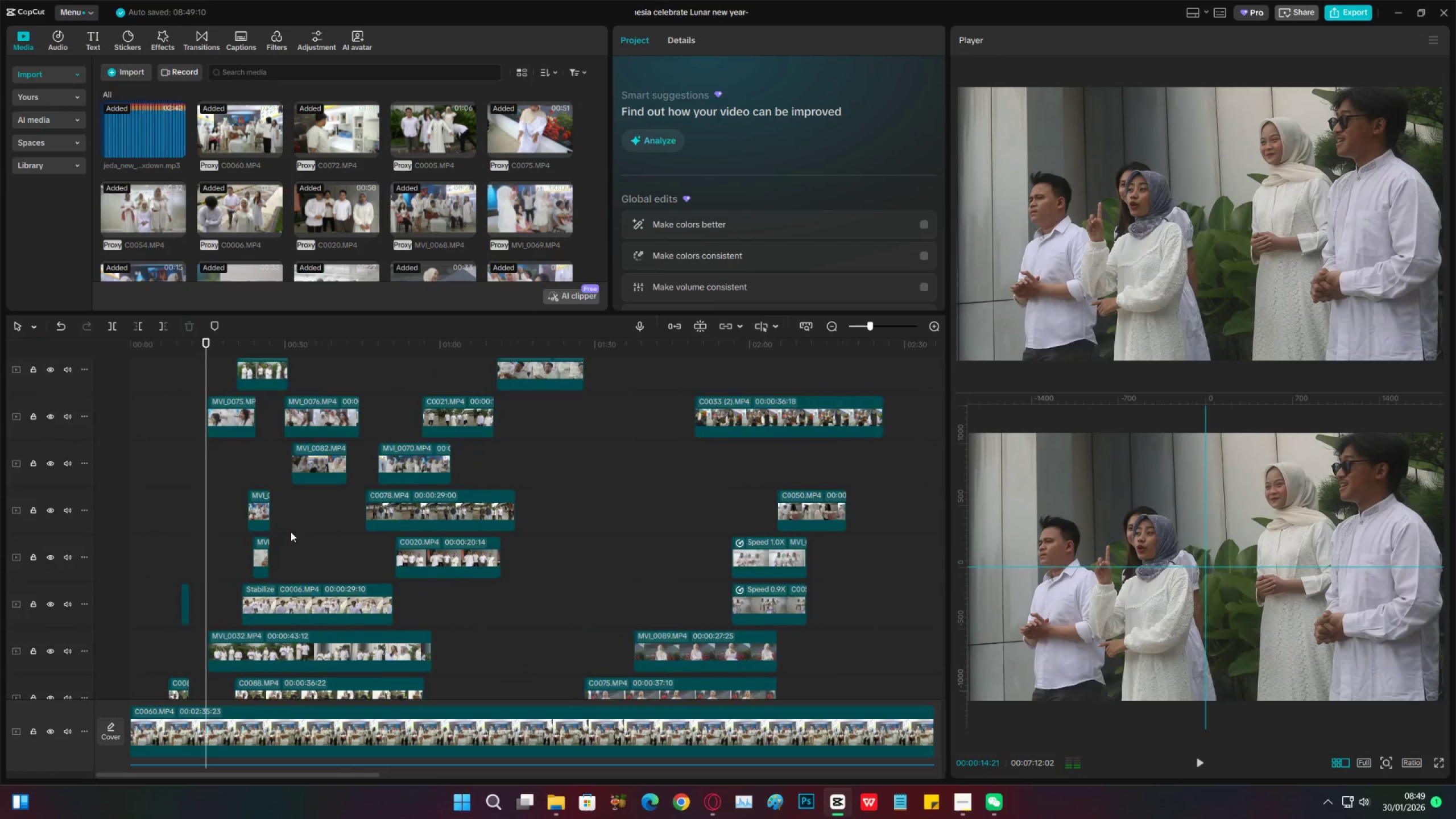 
scroll: coordinate [266, 527], scroll_direction: up, amount: 13.0
 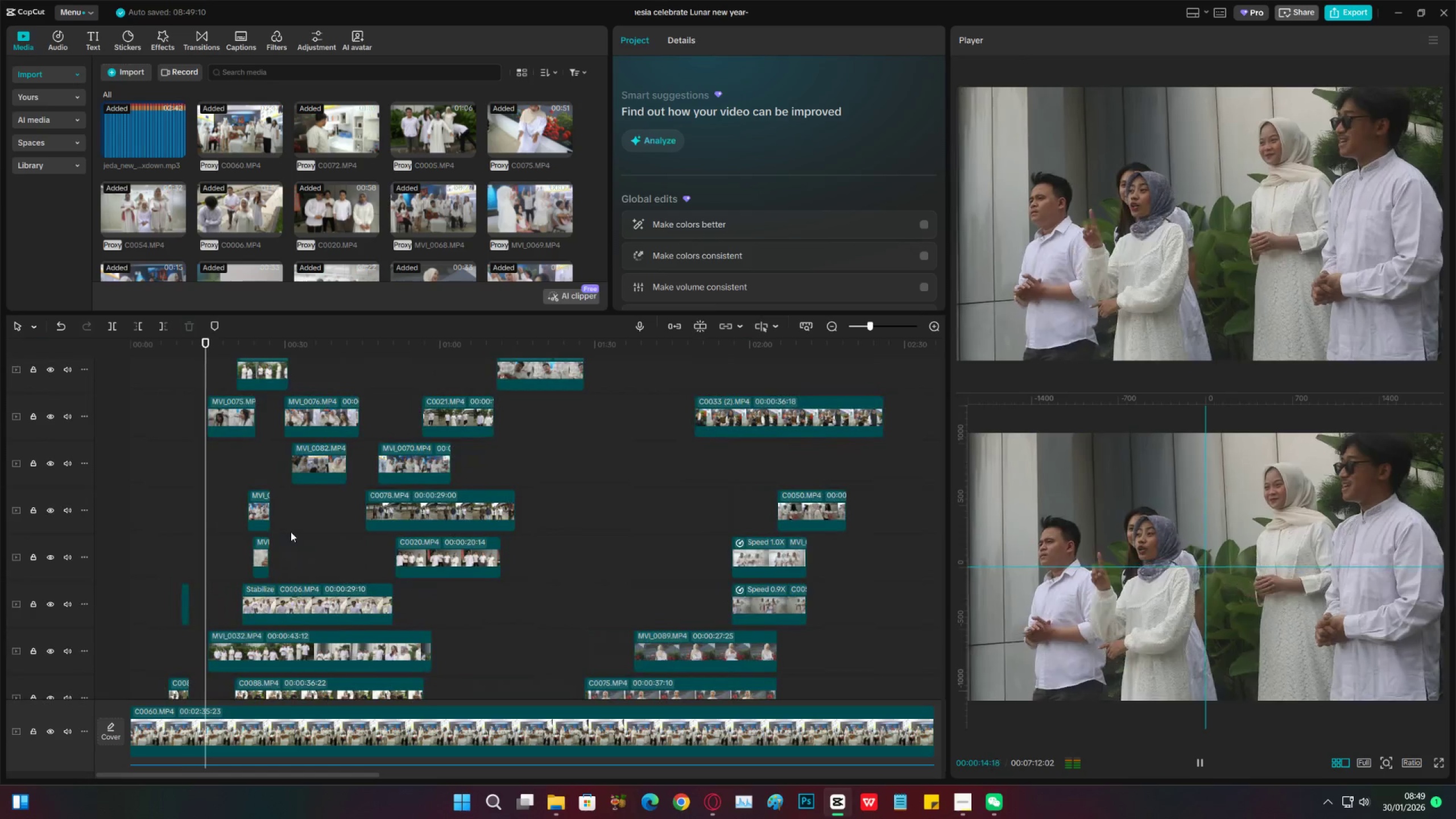 
scroll: coordinate [276, 554], scroll_direction: down, amount: 14.0
 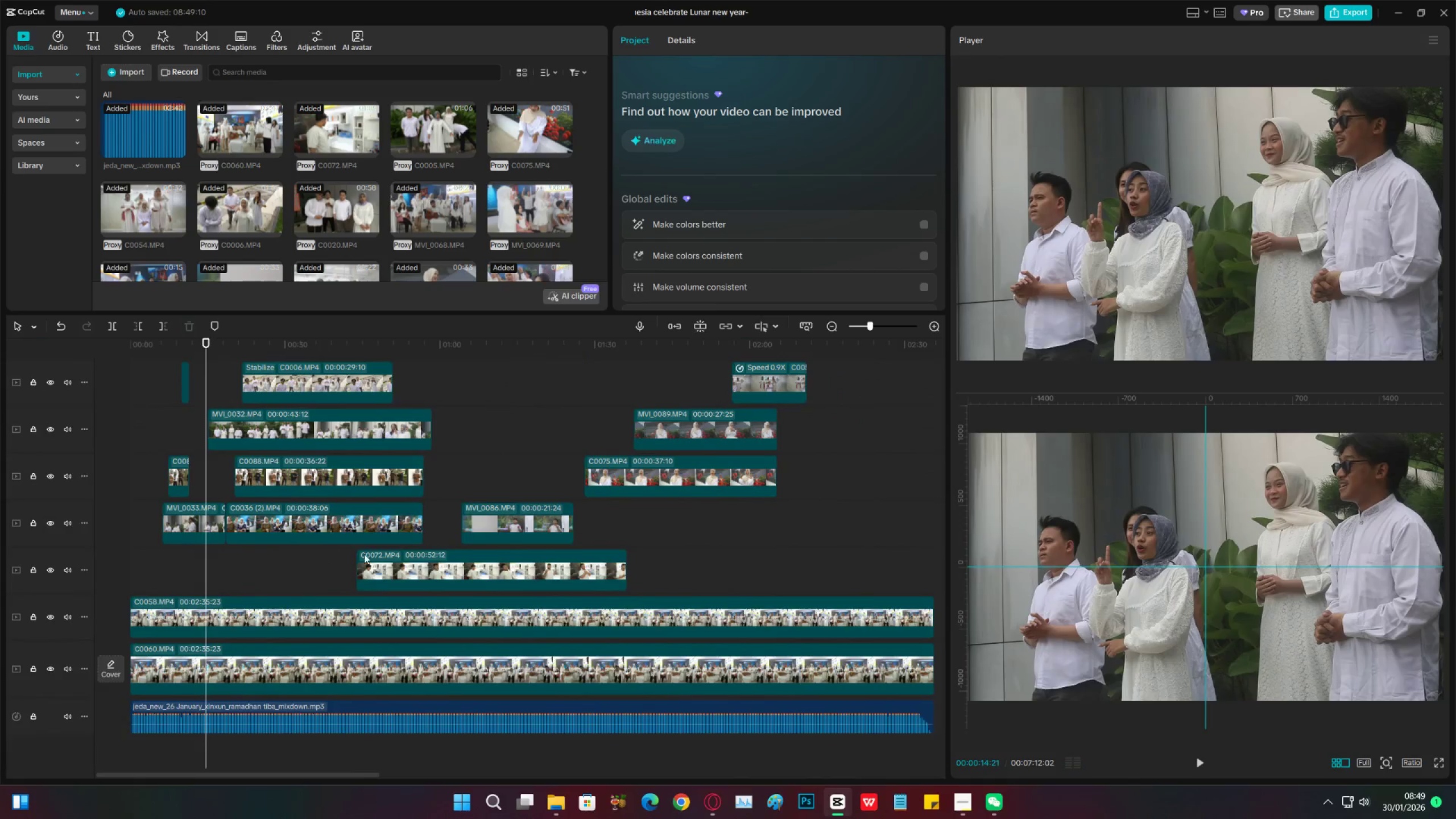 
scroll: coordinate [498, 514], scroll_direction: up, amount: 22.0
 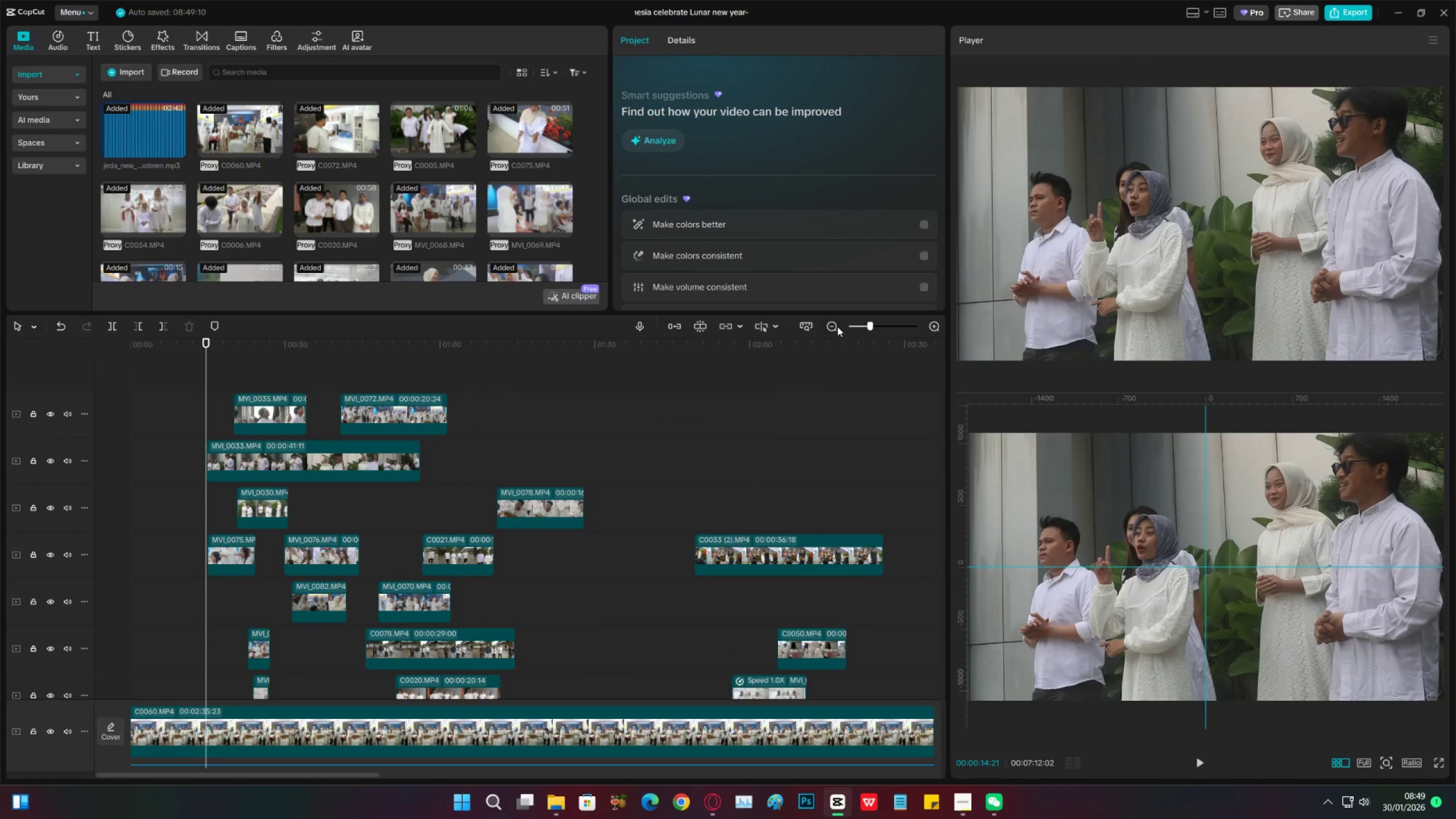 
double_click([837, 326])
 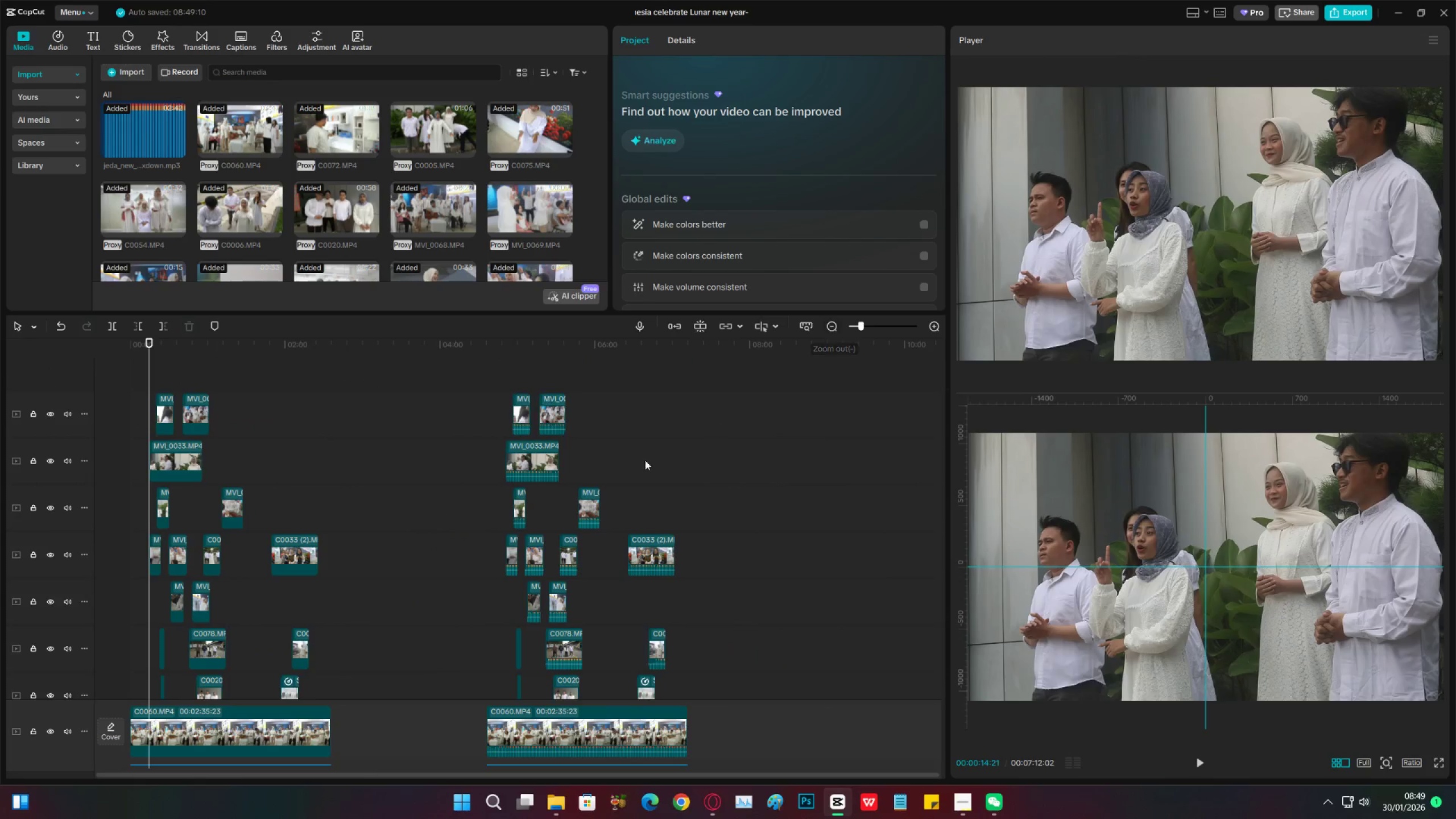 
scroll: coordinate [384, 449], scroll_direction: down, amount: 1.0
 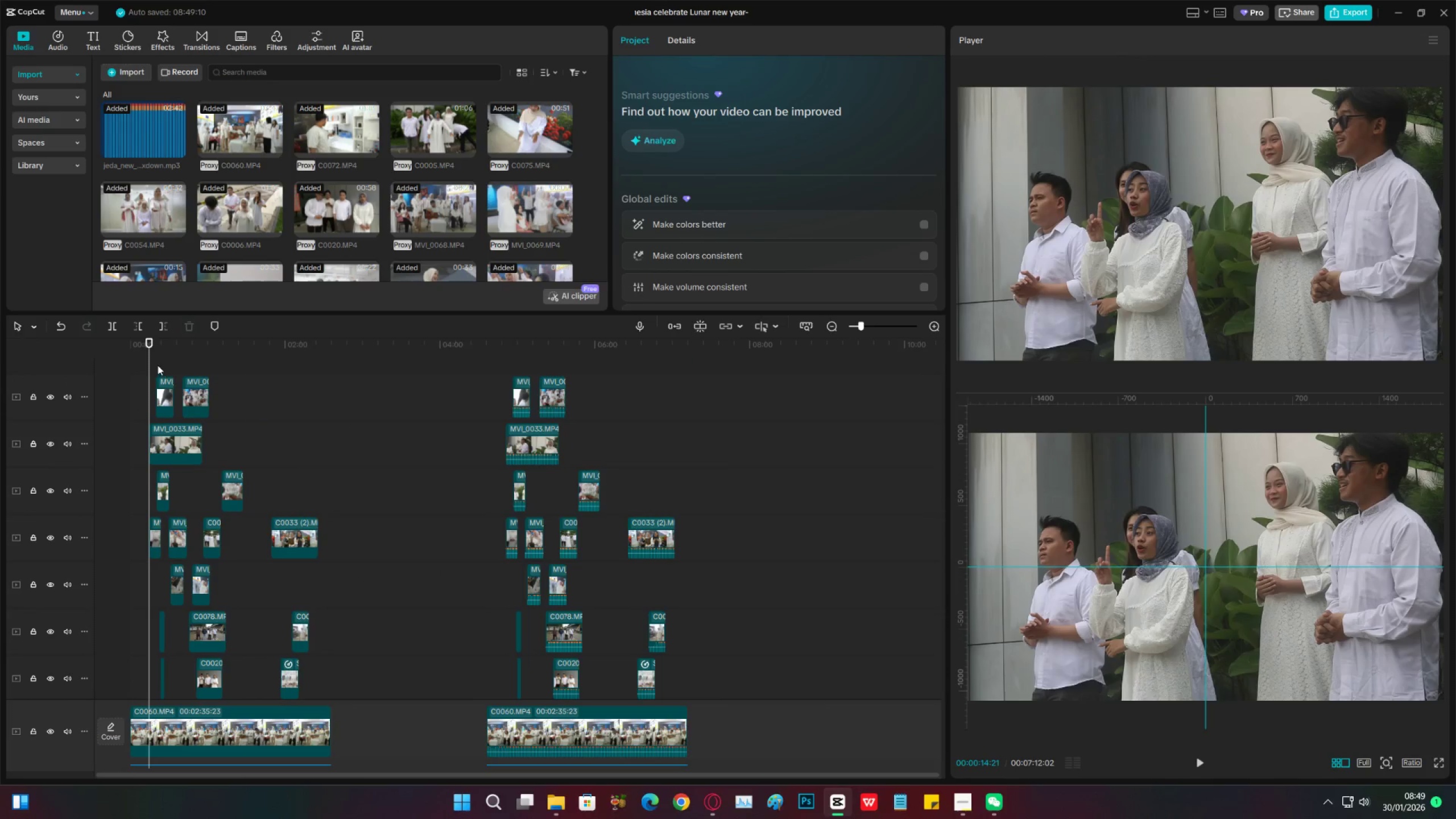 
left_click_drag(start_coordinate=[154, 361], to_coordinate=[116, 375])
 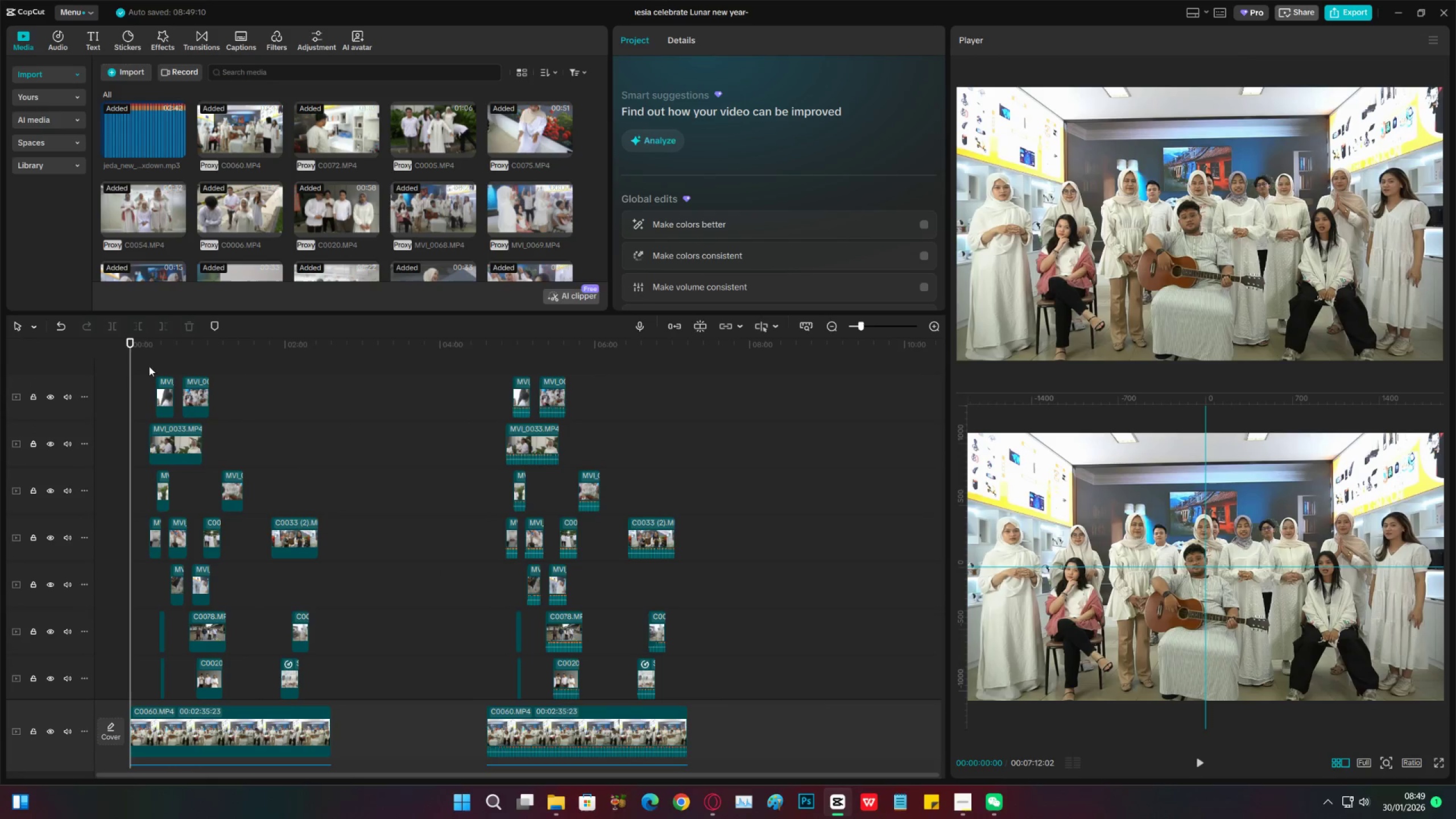 
left_click_drag(start_coordinate=[149, 366], to_coordinate=[300, 590])
 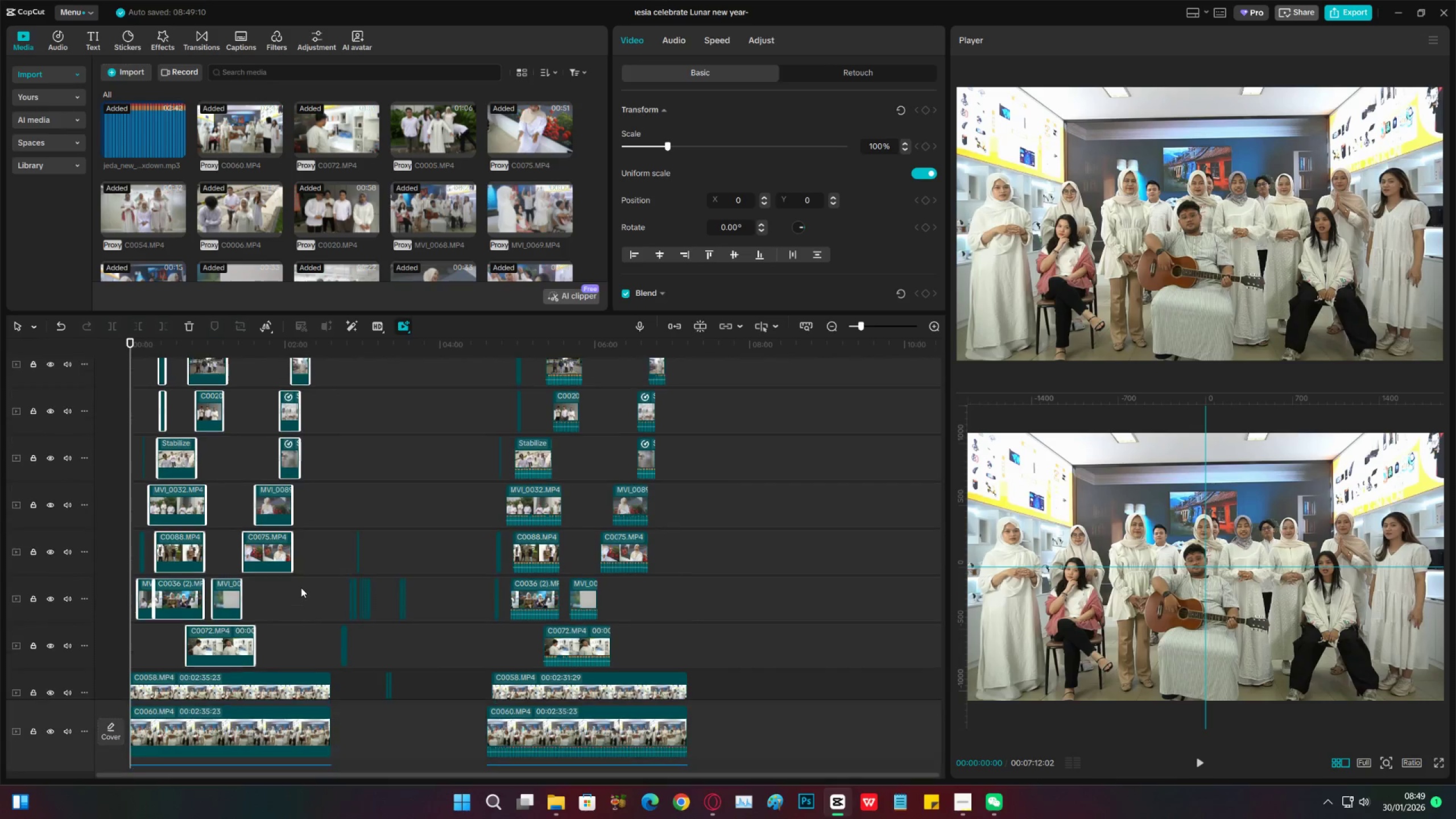 
scroll: coordinate [313, 655], scroll_direction: down, amount: 19.0
 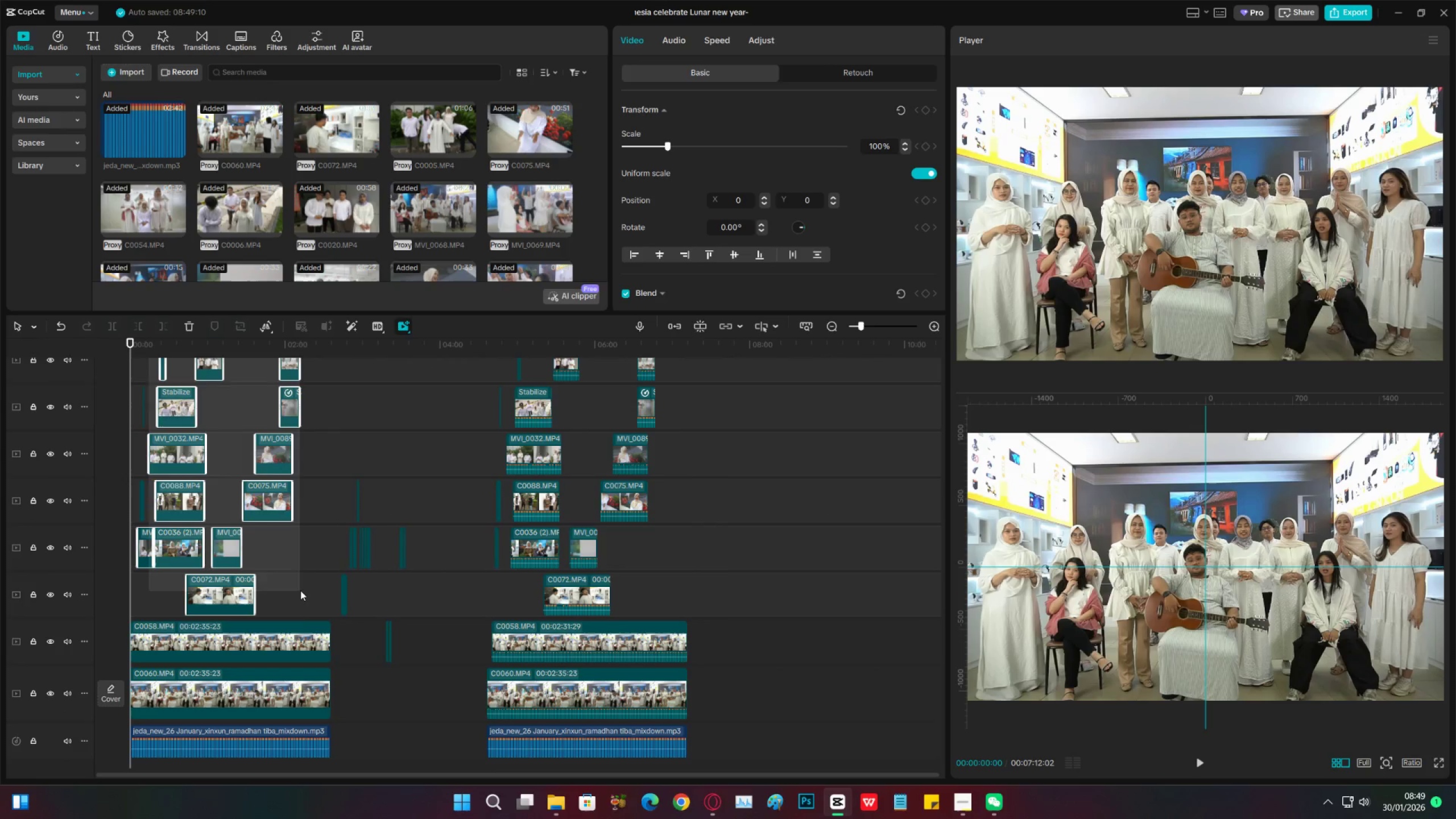 
scroll: coordinate [301, 588], scroll_direction: up, amount: 3.0
 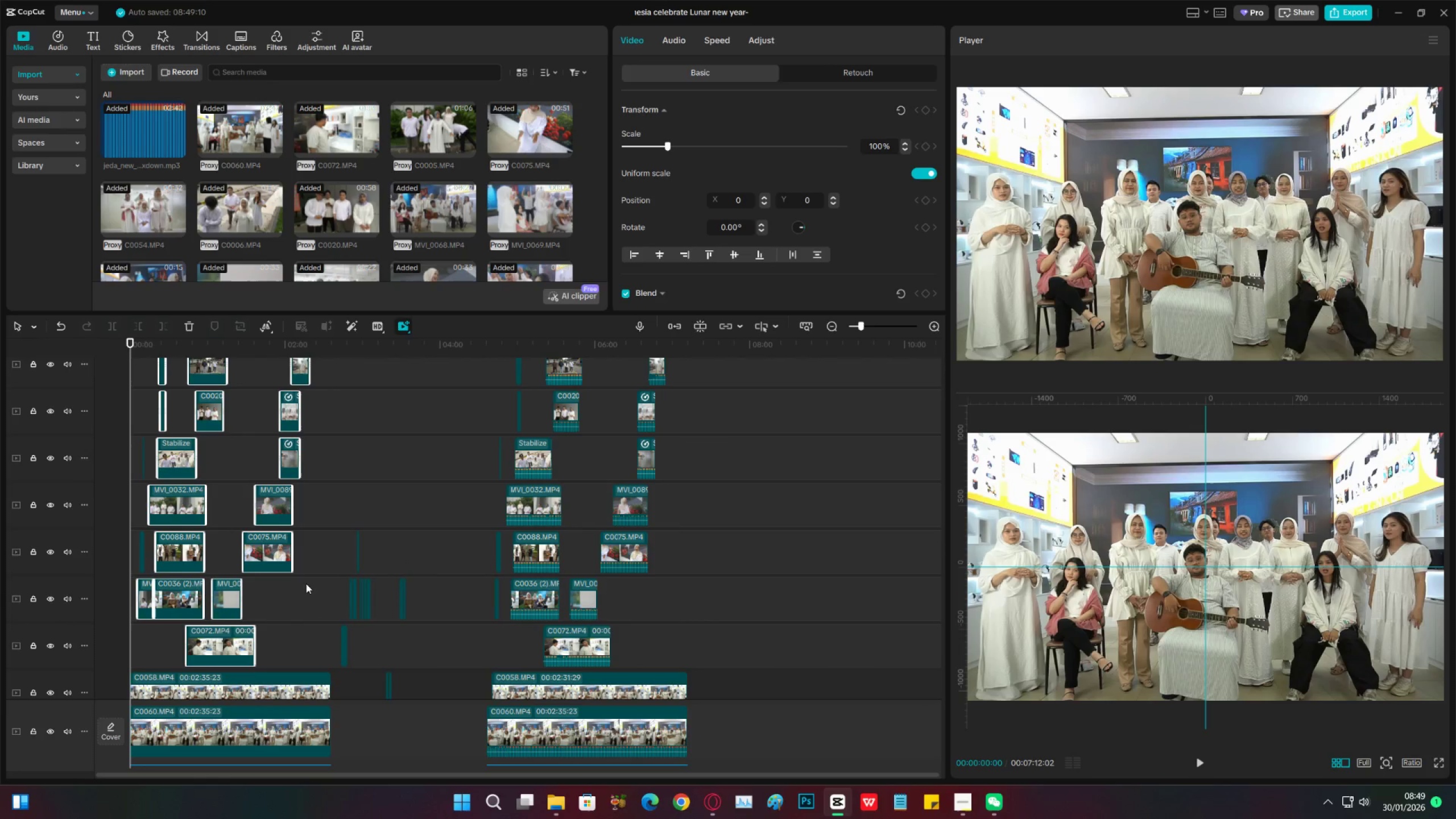 
left_click([214, 565])
 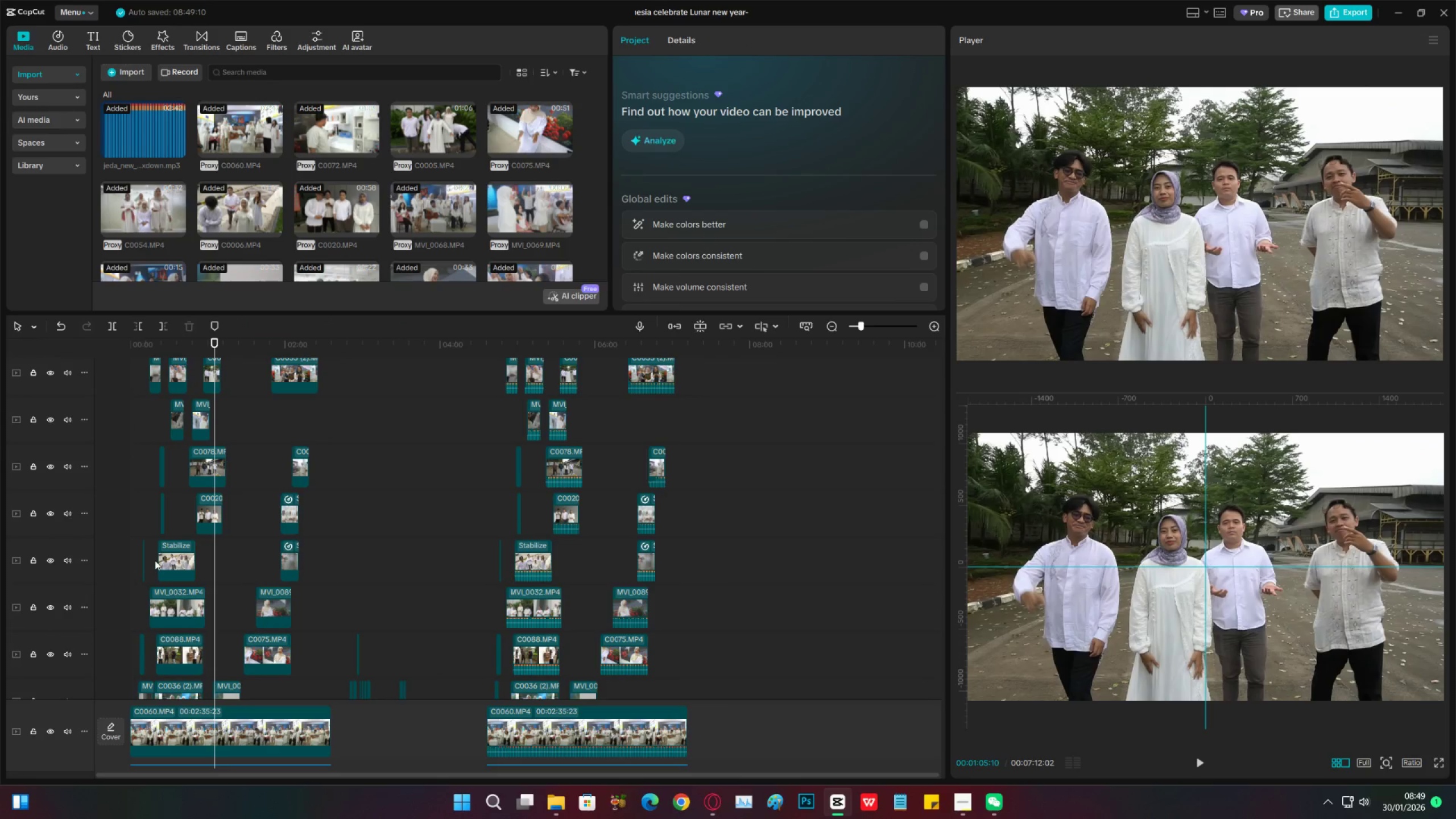 
scroll: coordinate [249, 578], scroll_direction: up, amount: 6.0
 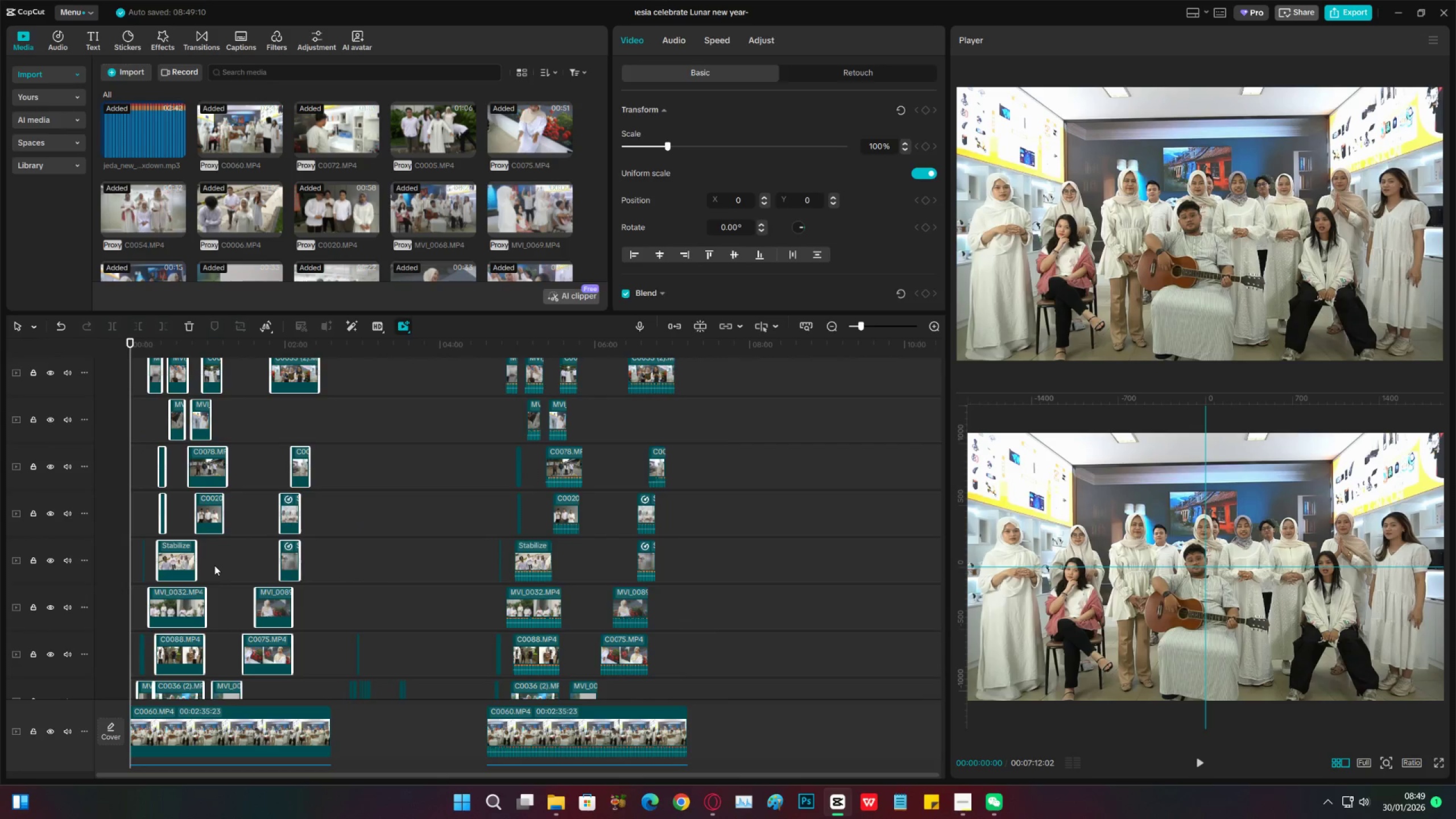 
left_click([155, 560])
 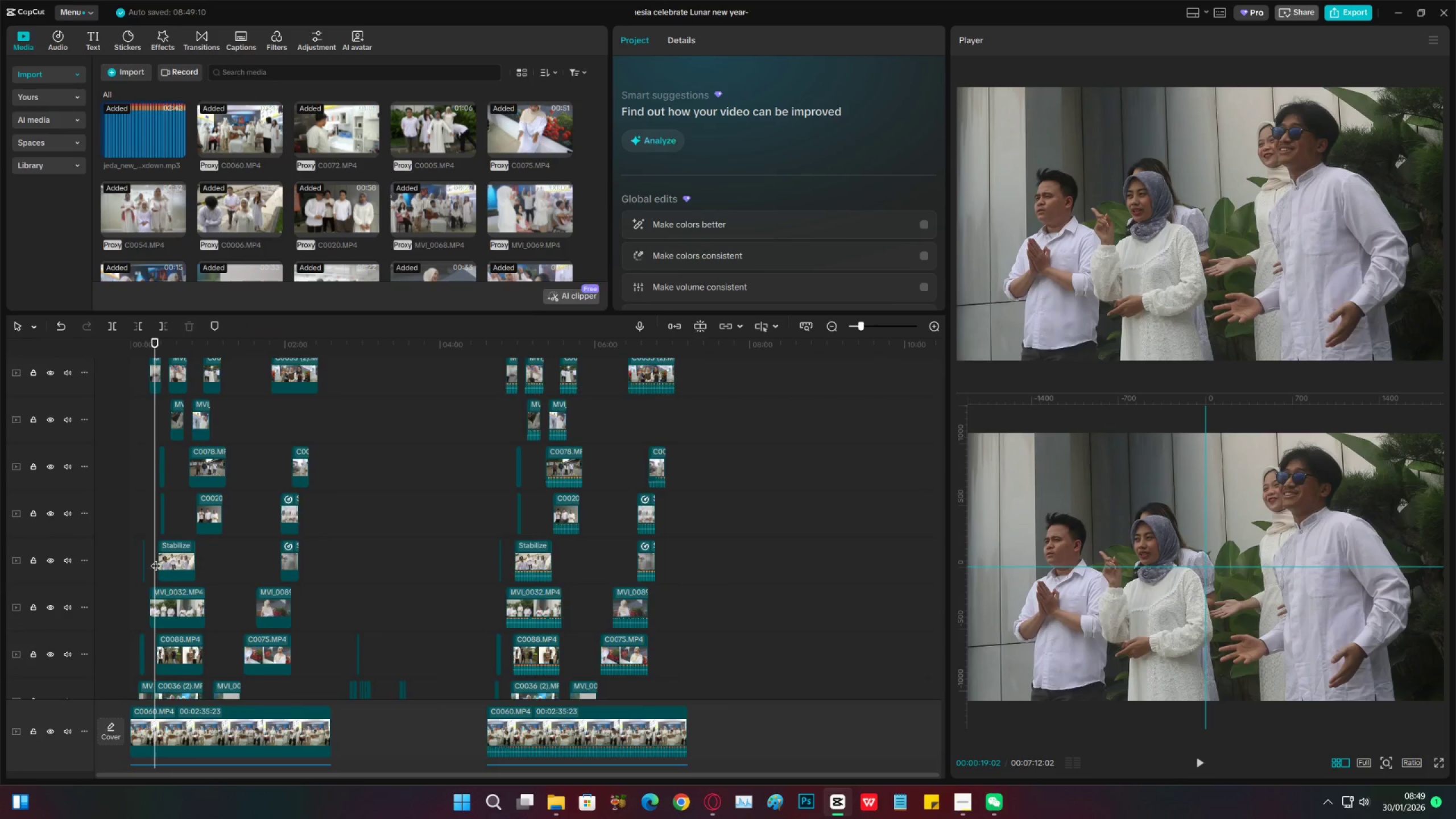 
left_click([168, 454])
 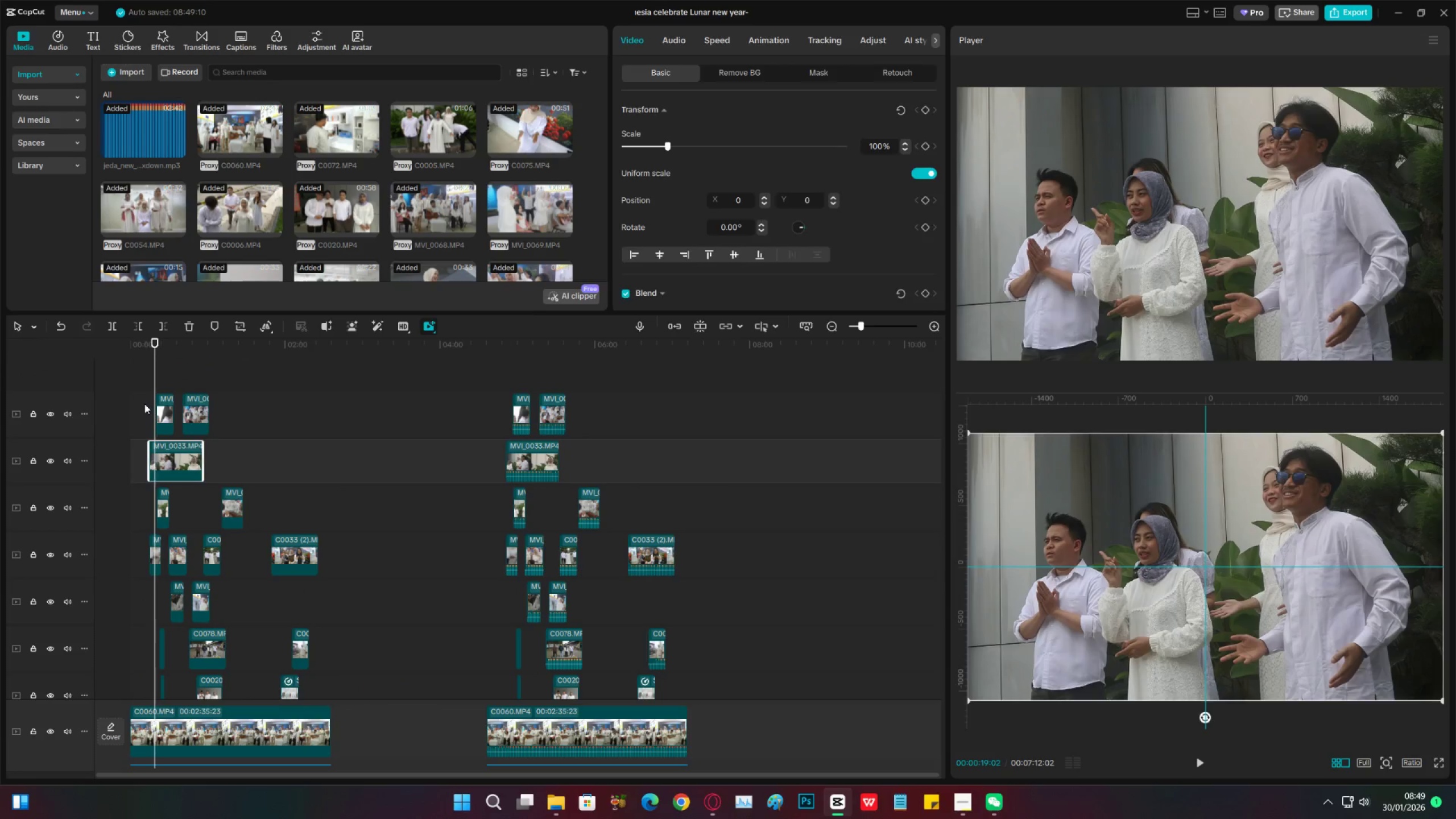 
scroll: coordinate [153, 555], scroll_direction: up, amount: 18.0
 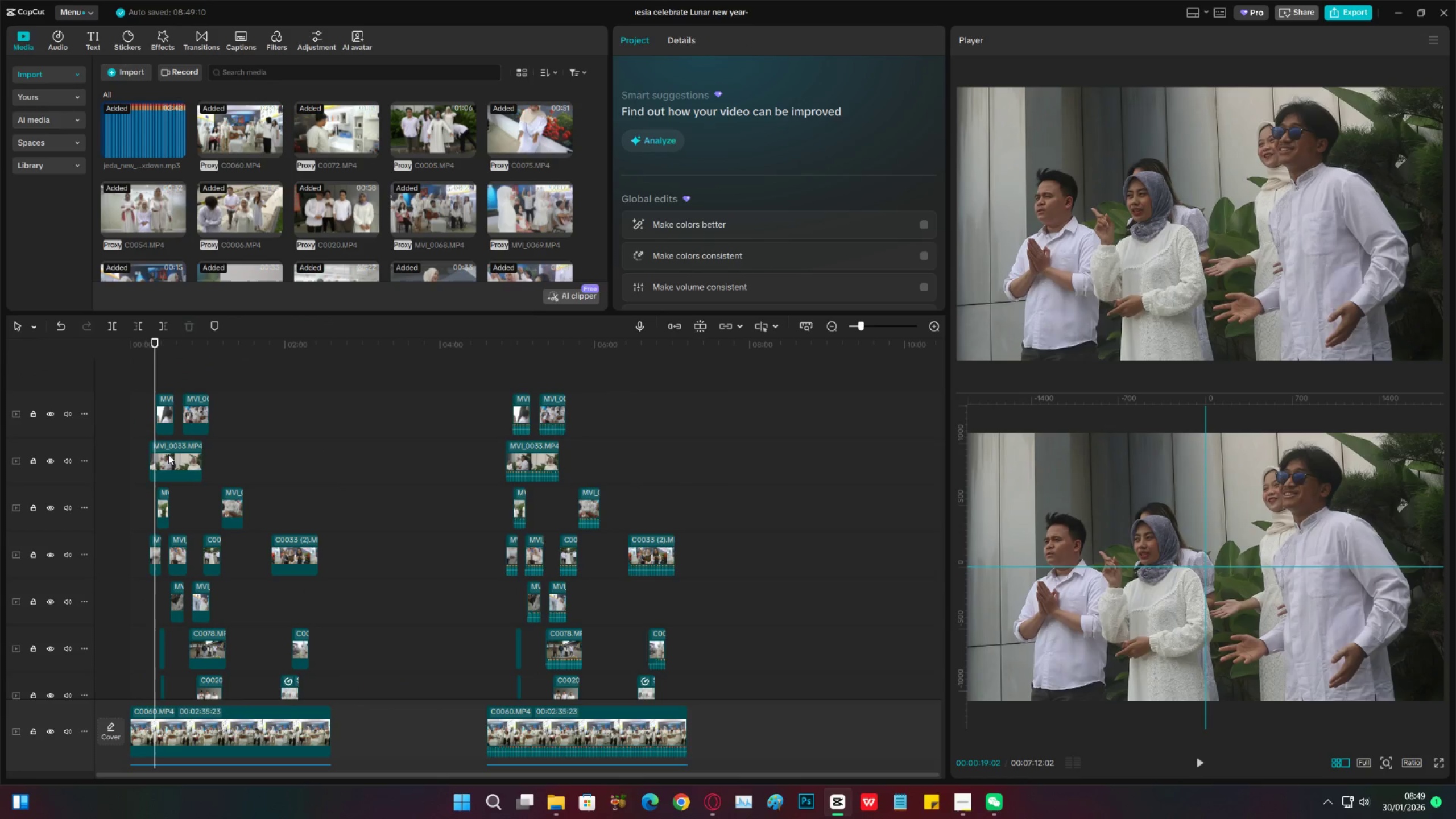 
double_click([144, 404])
 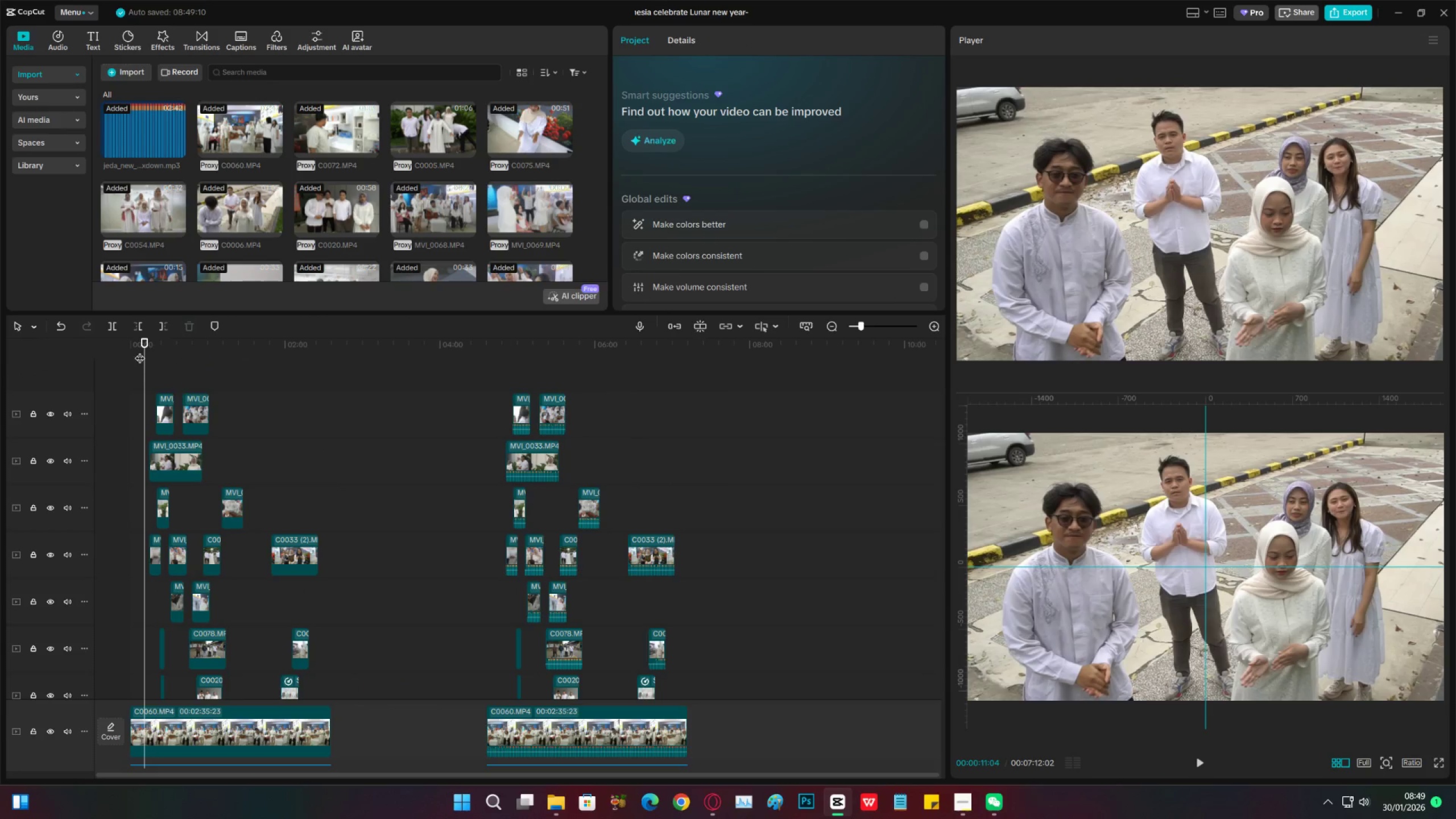 
left_click([140, 347])
 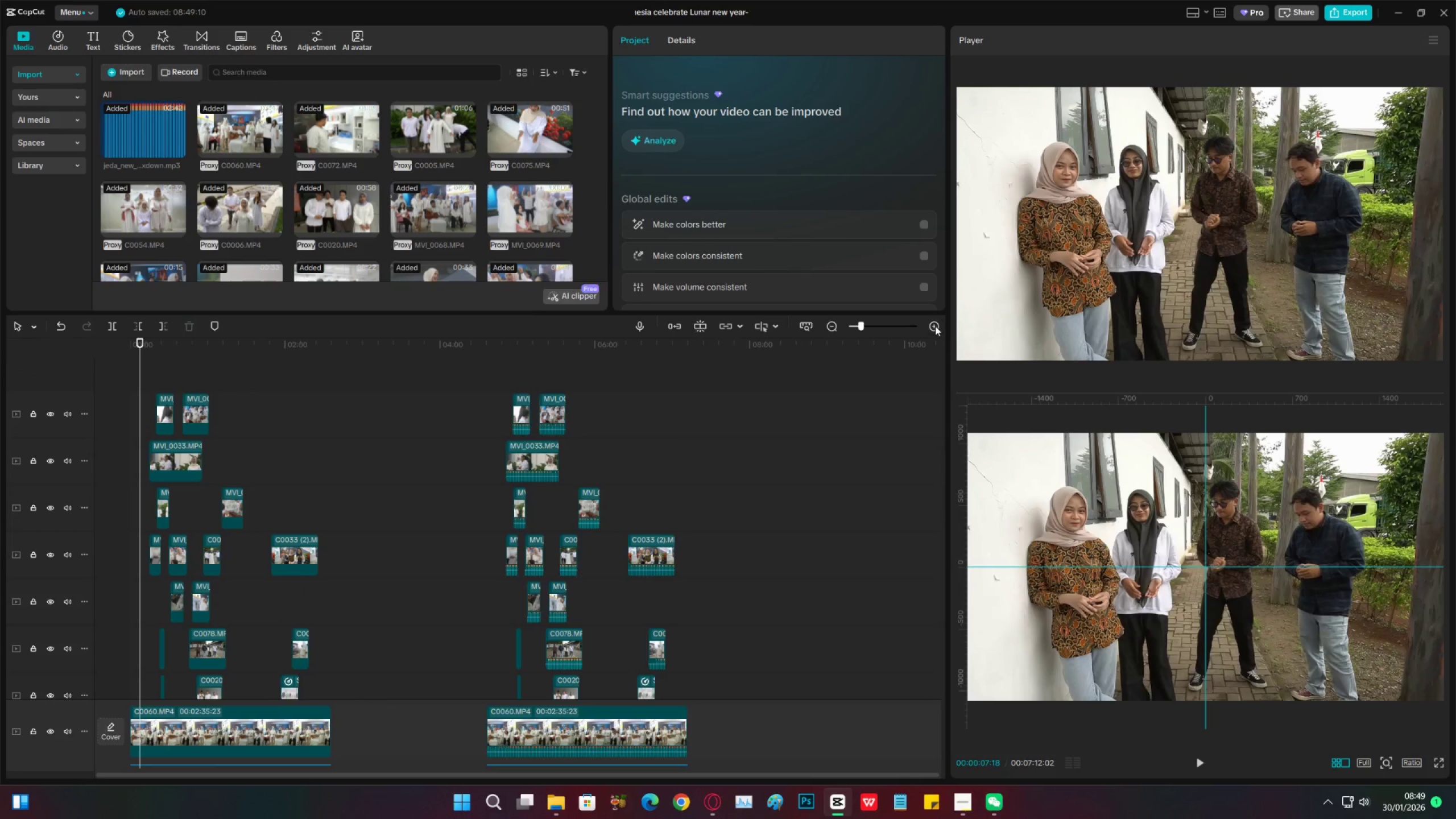 
double_click([935, 326])
 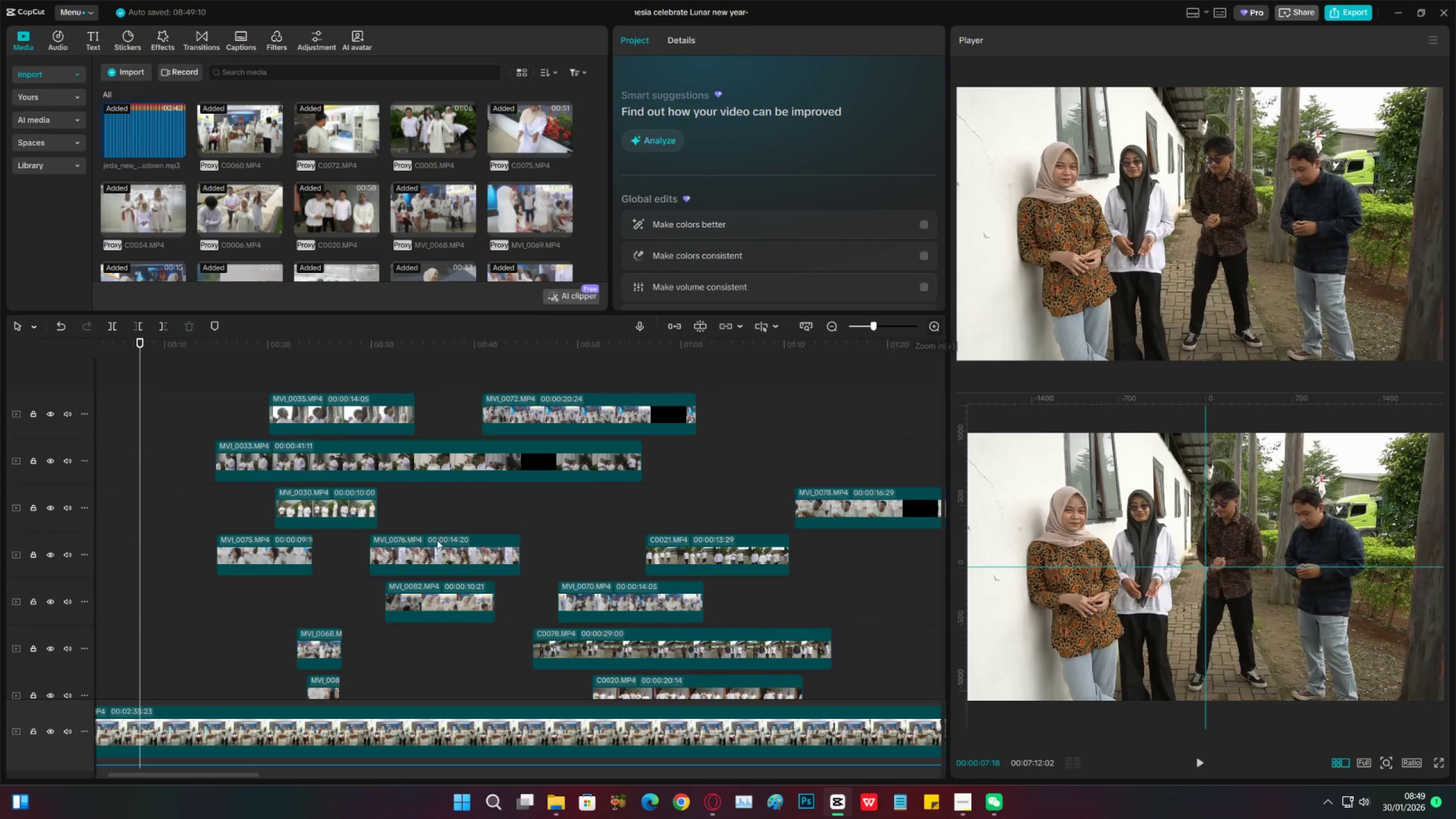 
scroll: coordinate [305, 613], scroll_direction: down, amount: 20.0
 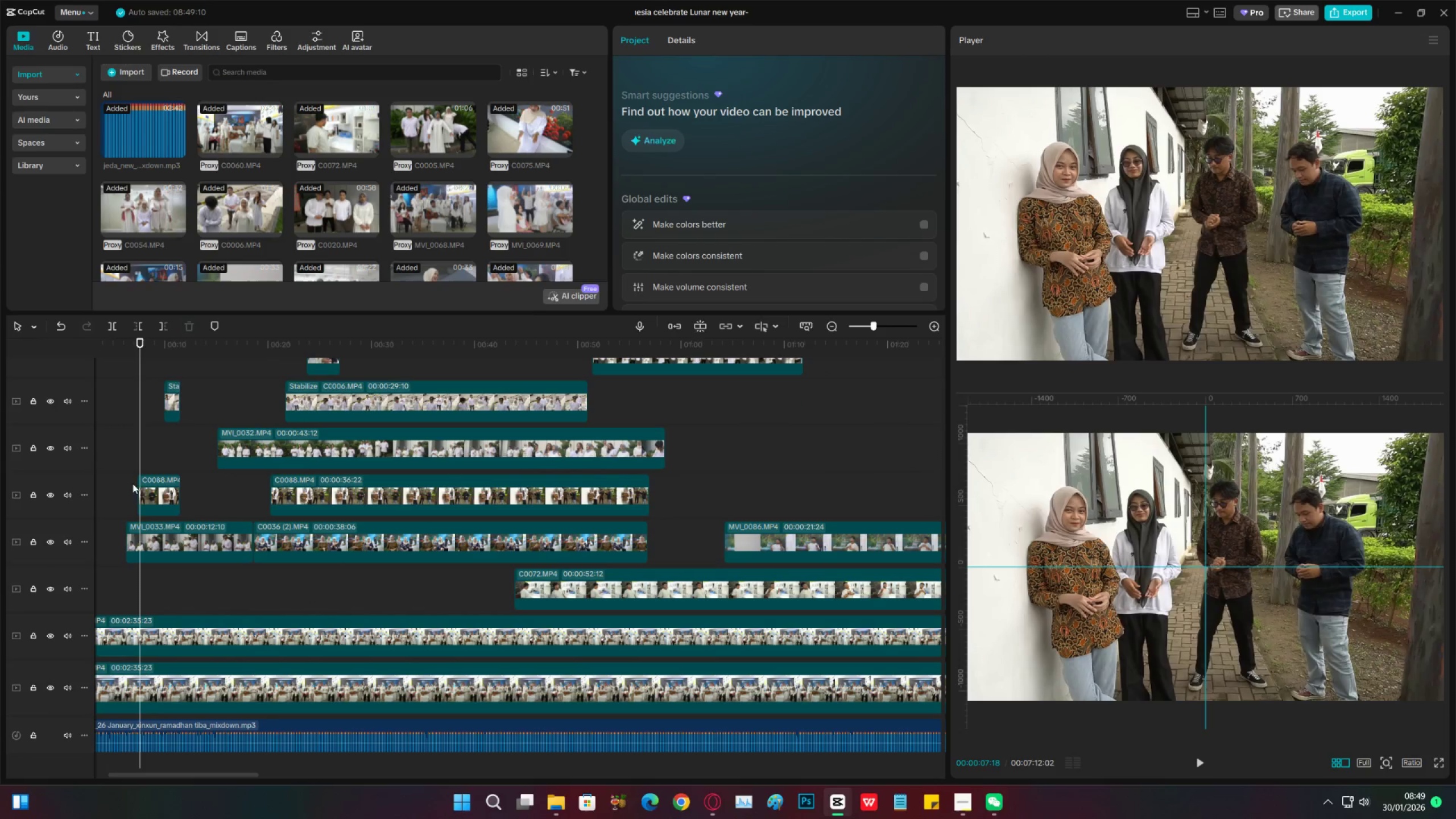 
left_click([125, 481])
 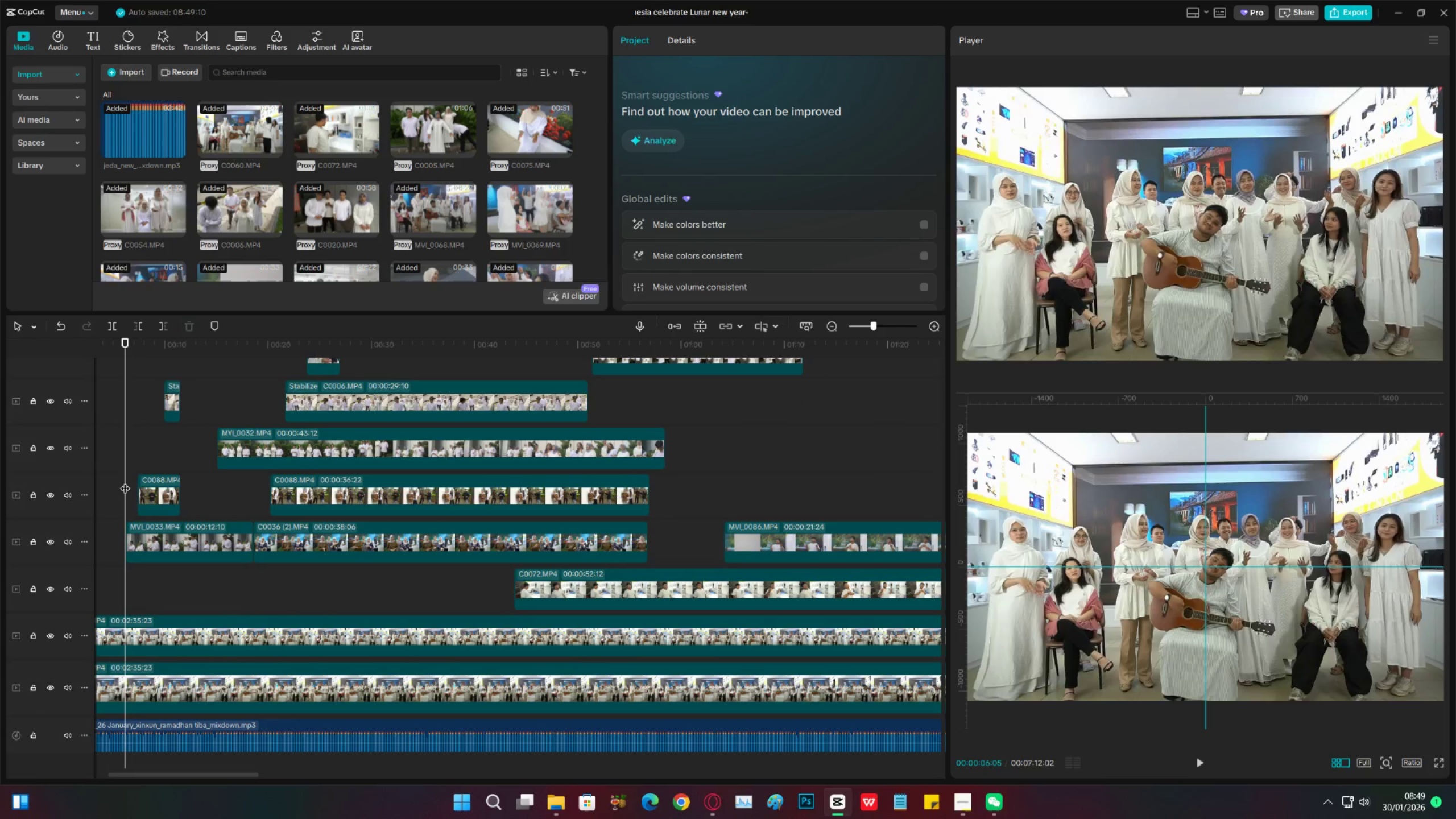 
key(Space)
 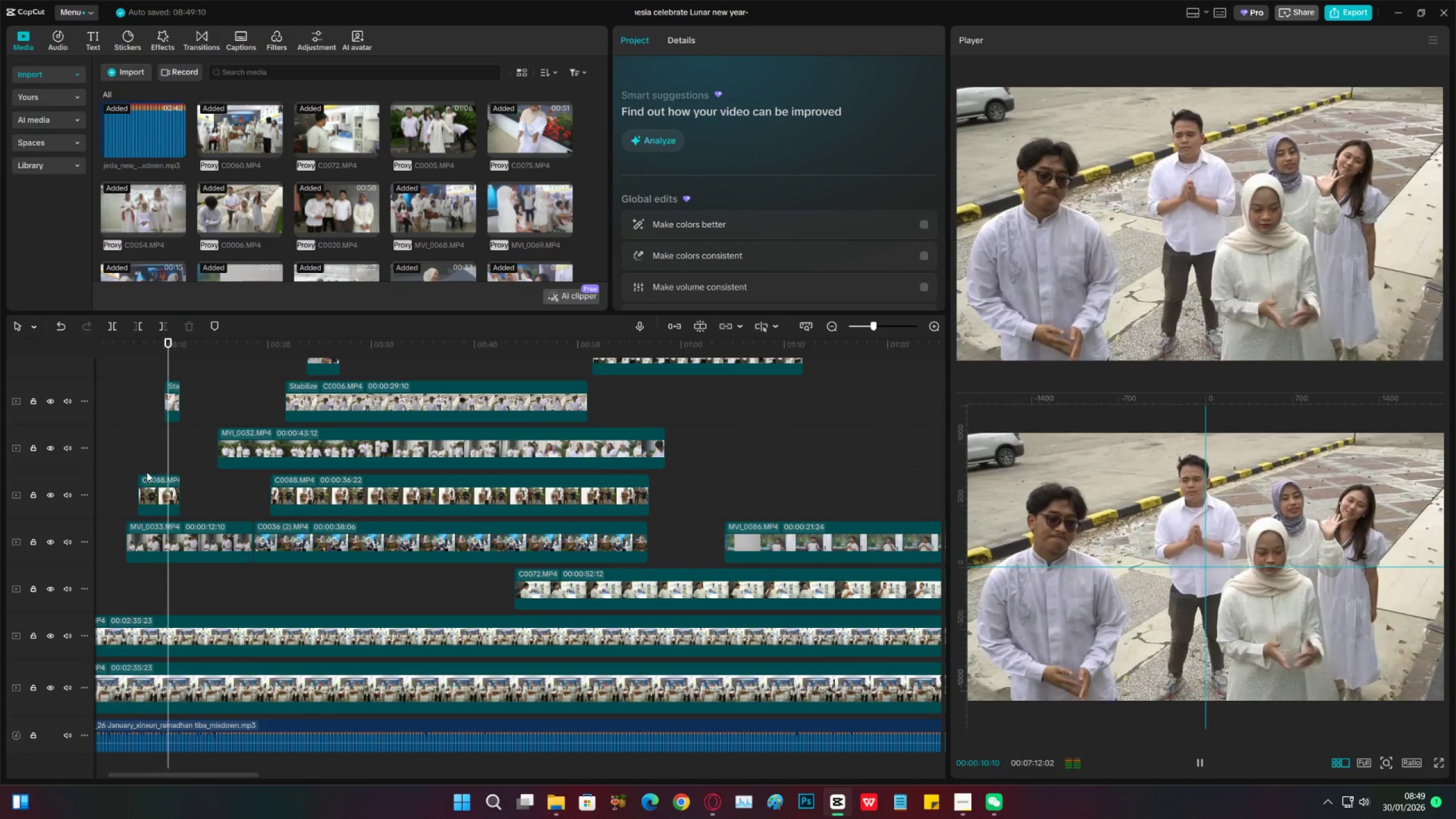 
wait(5.56)
 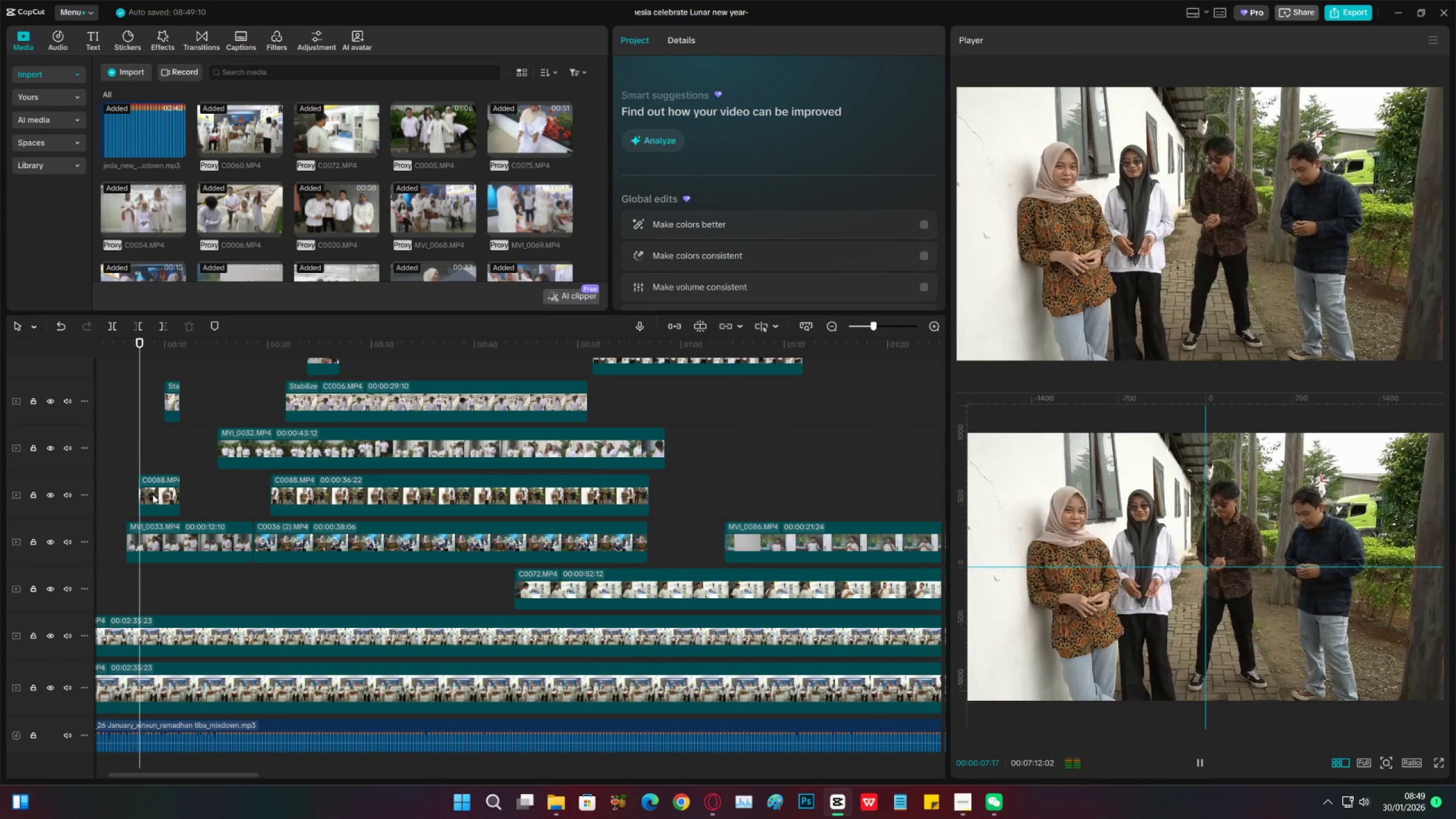 
key(Space)
 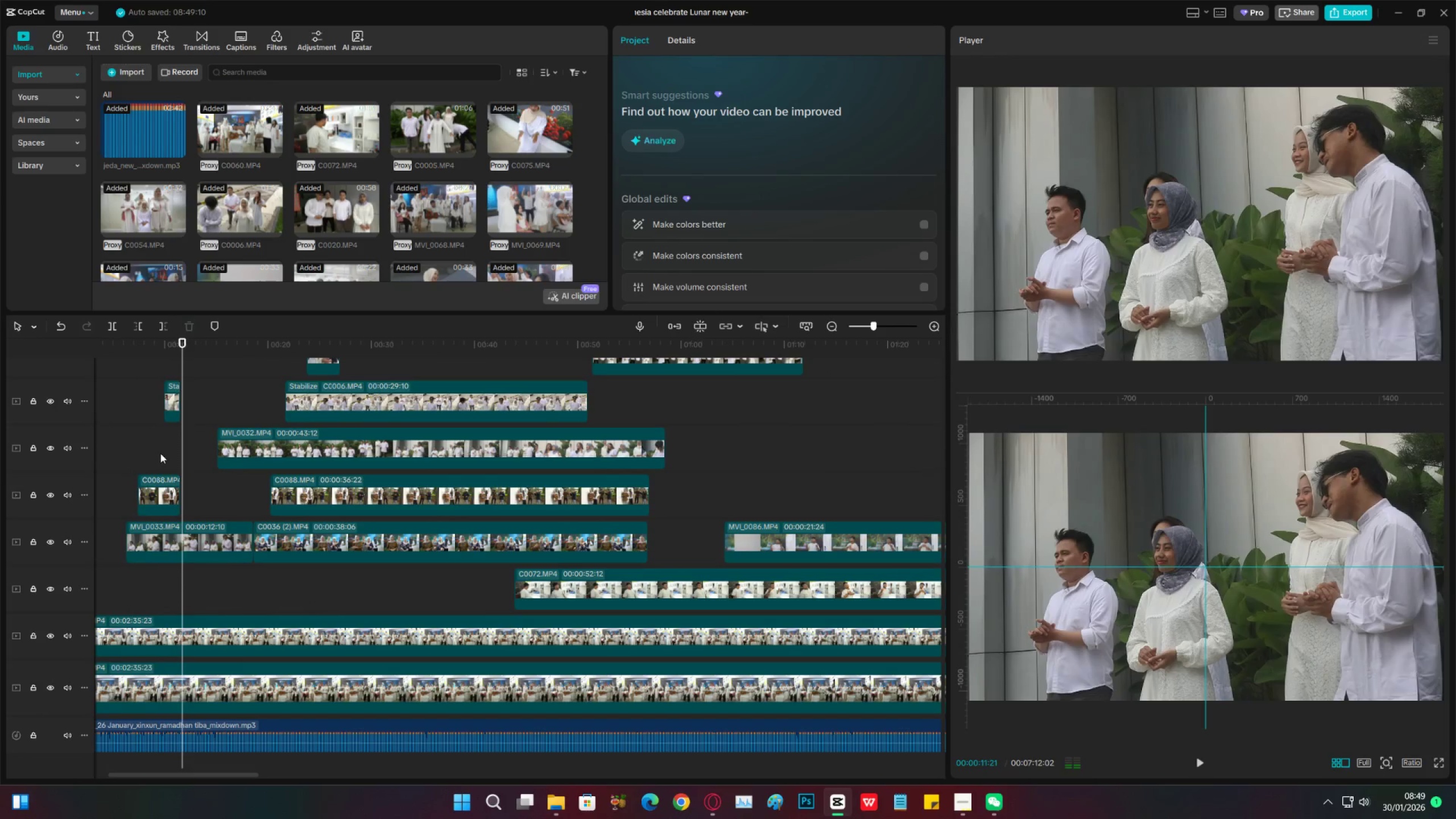 
left_click([160, 453])
 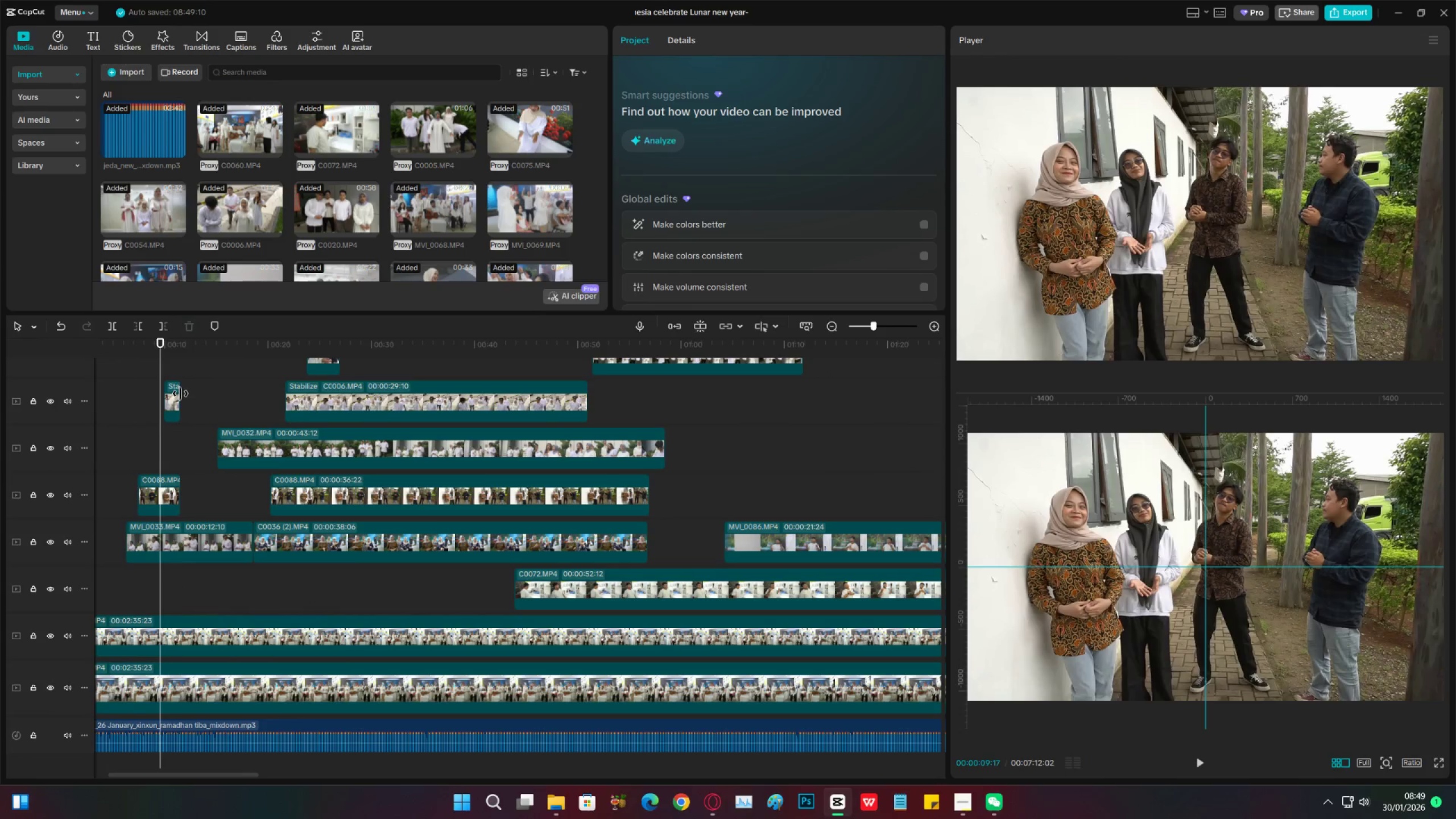 
left_click_drag(start_coordinate=[180, 394], to_coordinate=[280, 392])
 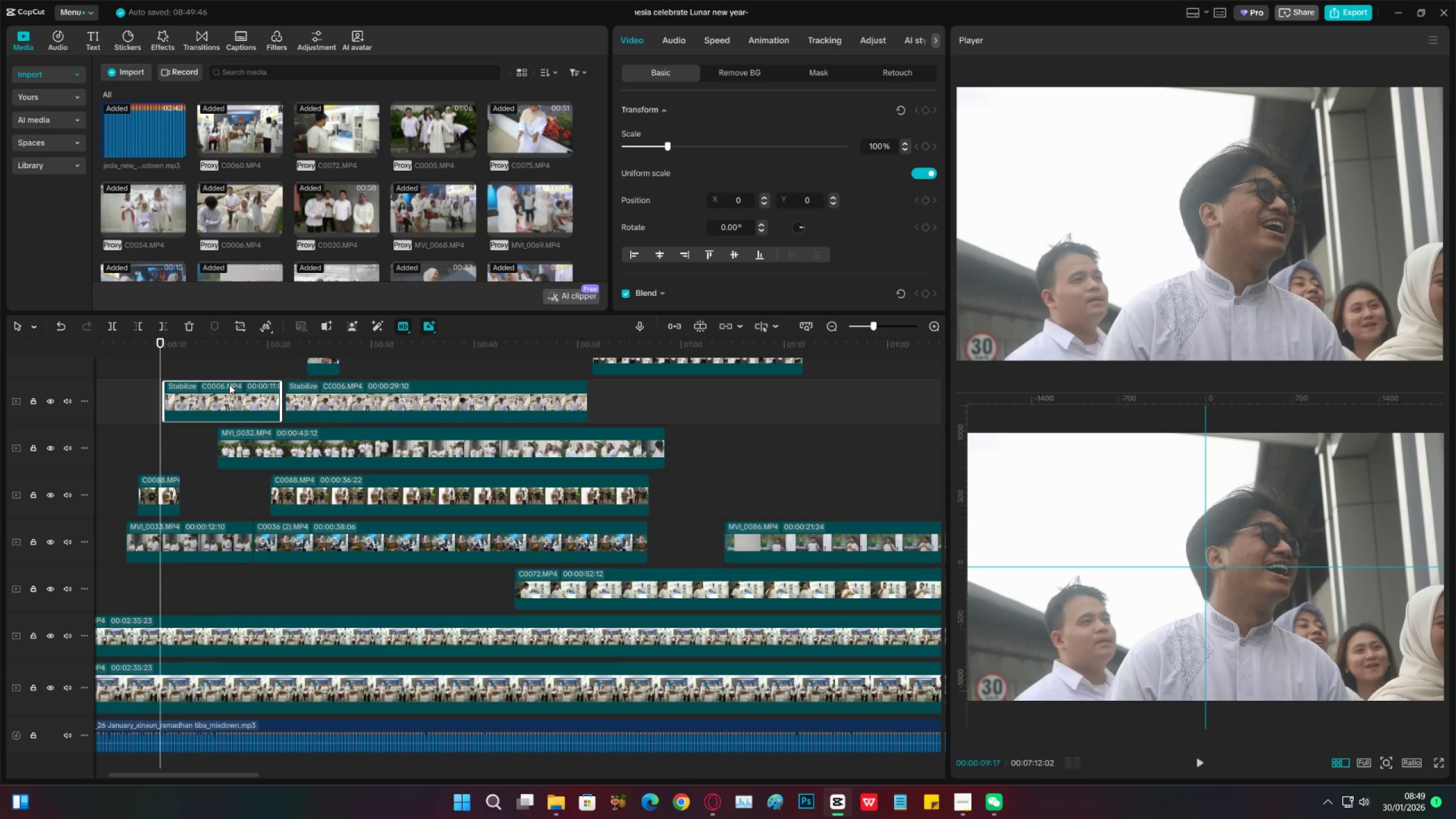 
key(Space)
 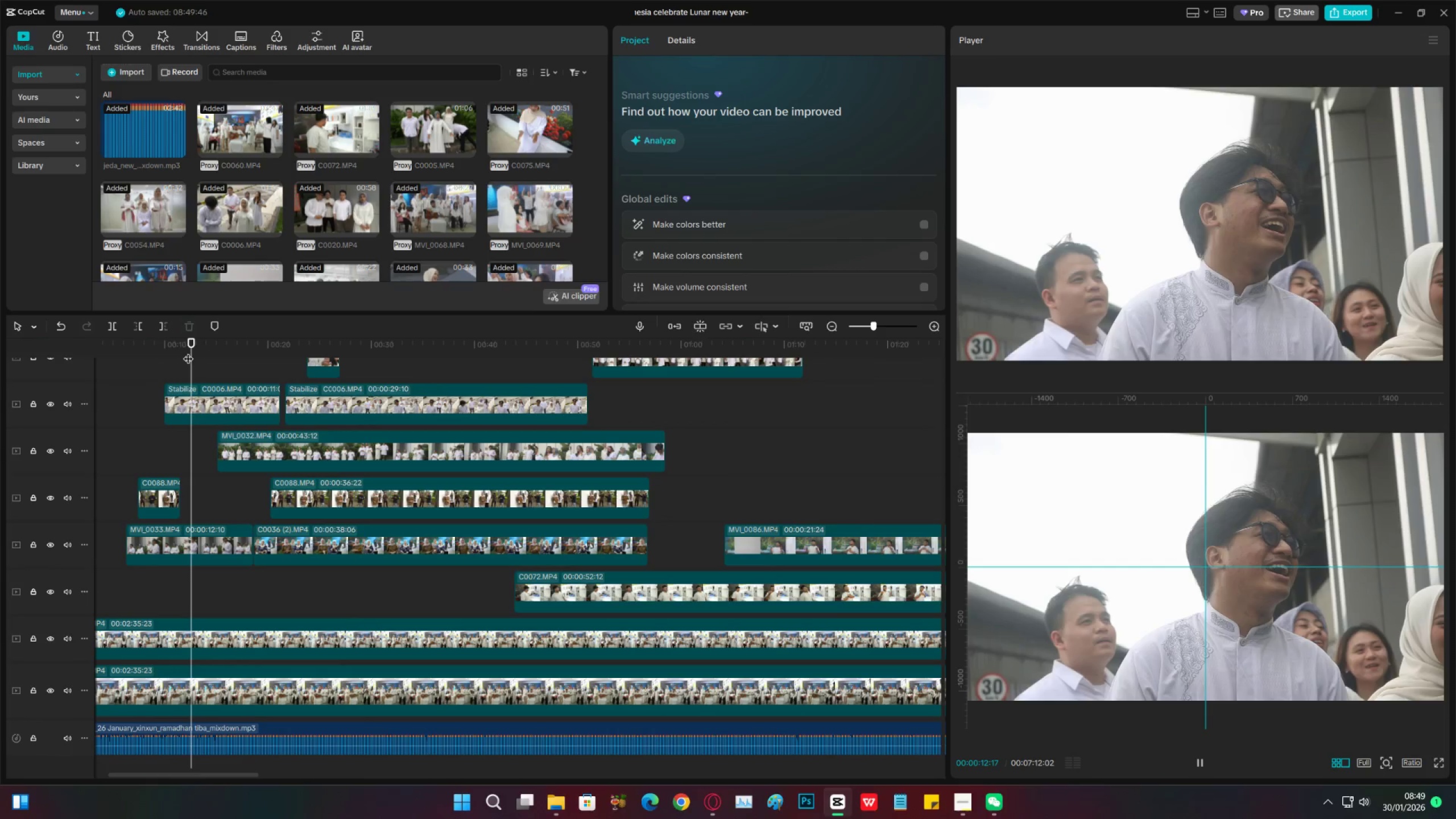 
key(Space)
 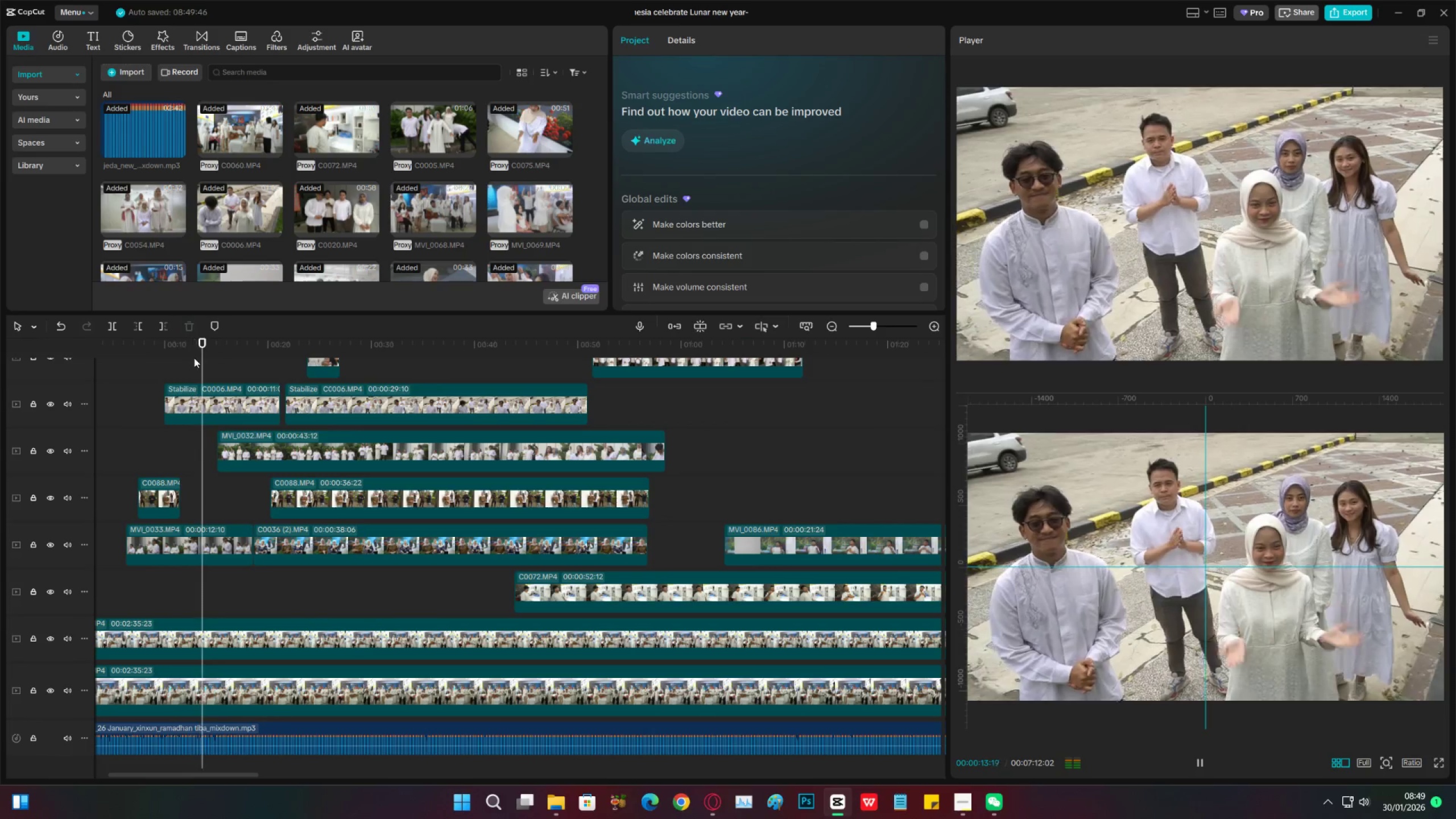 
key(Space)
 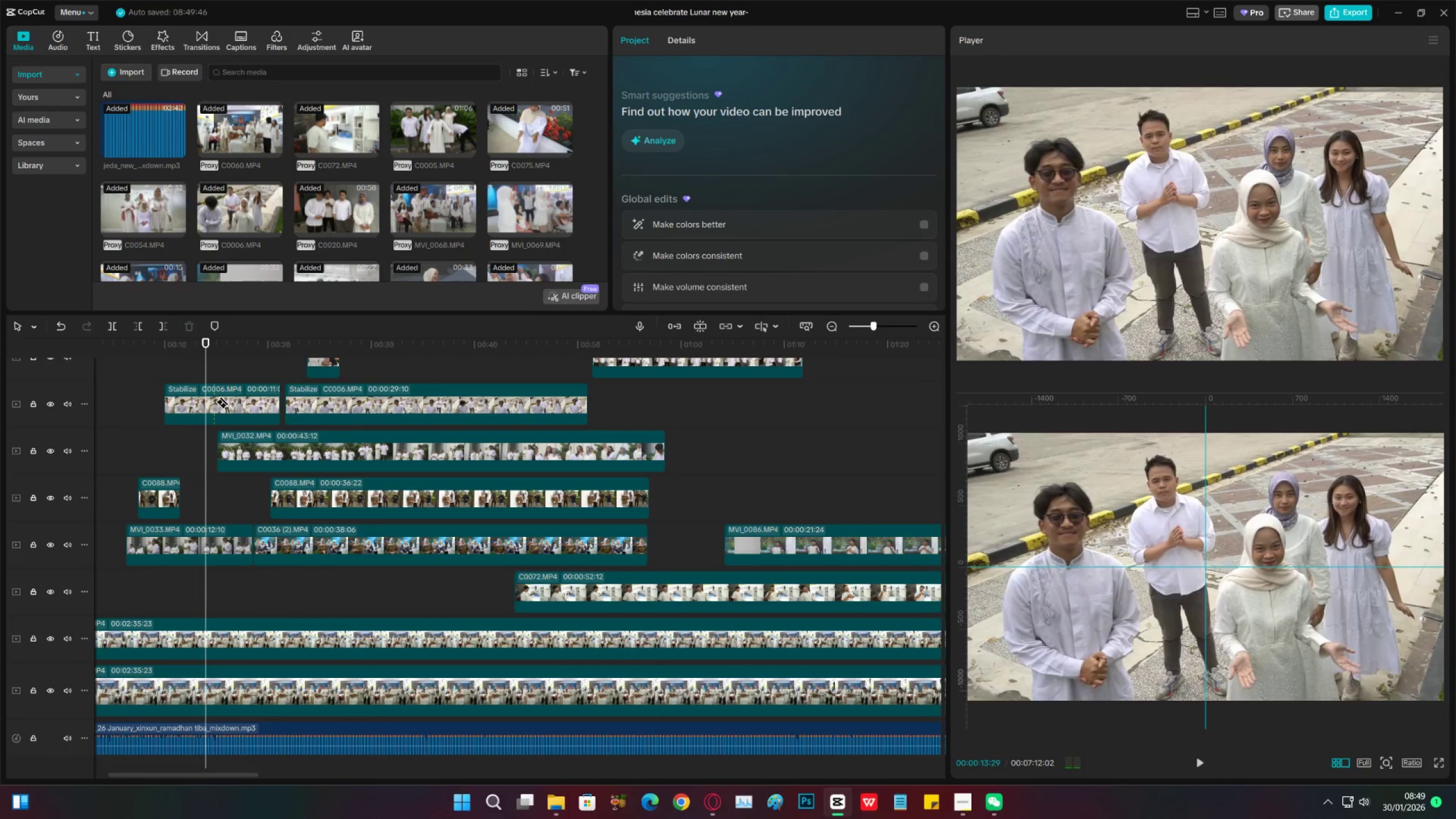 
key(C)
 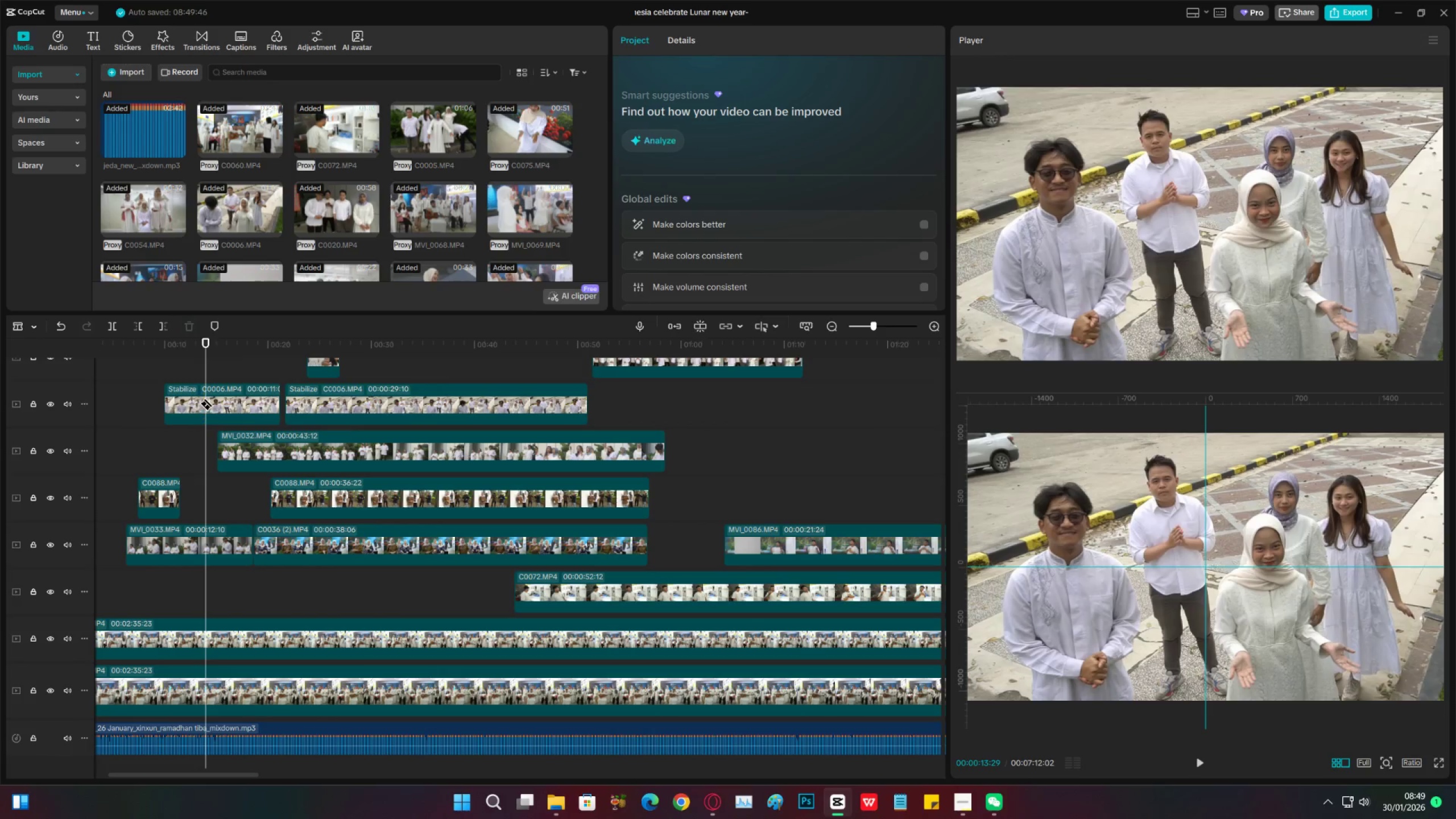 
left_click([206, 398])
 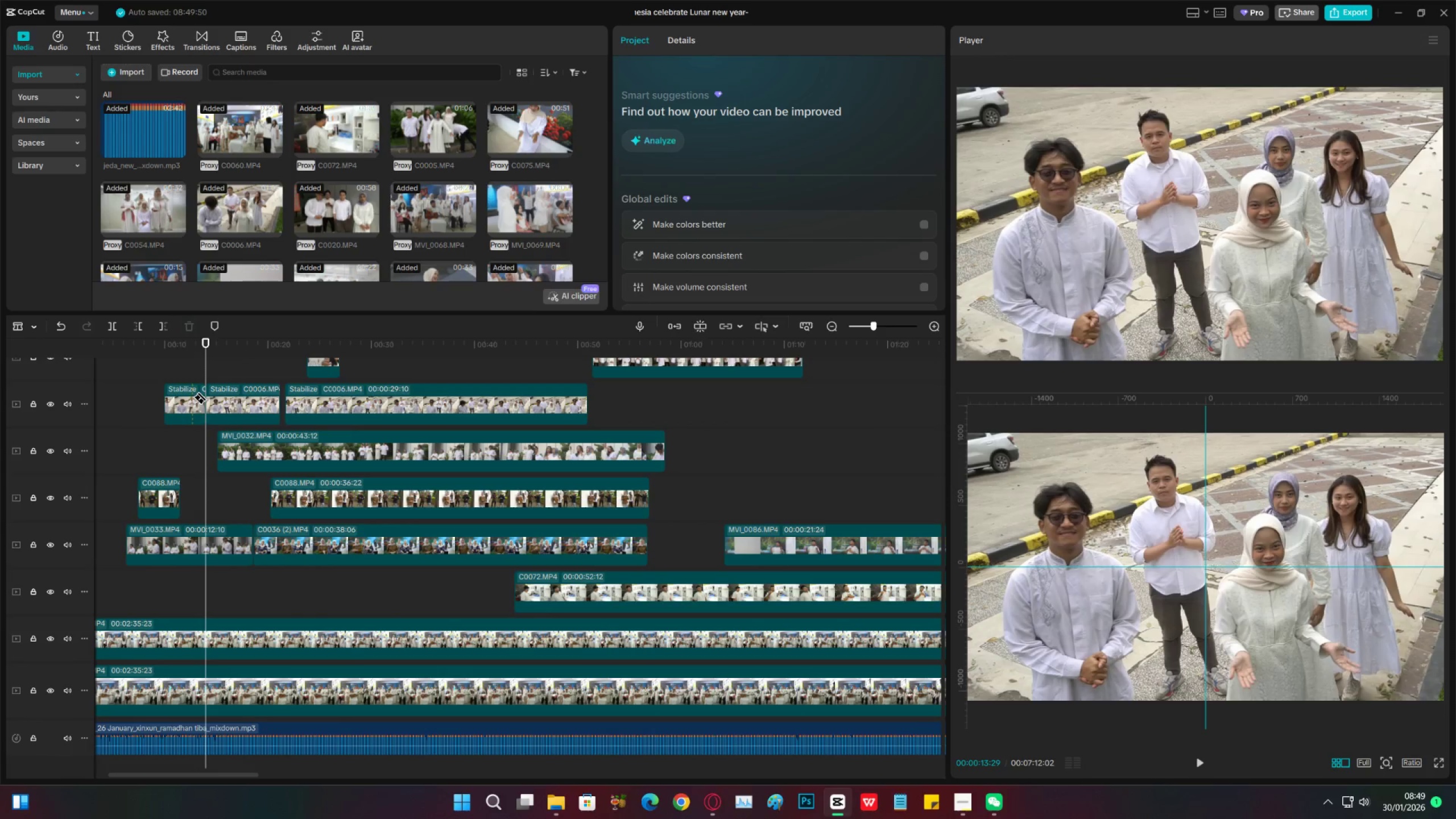 
type(vds)
 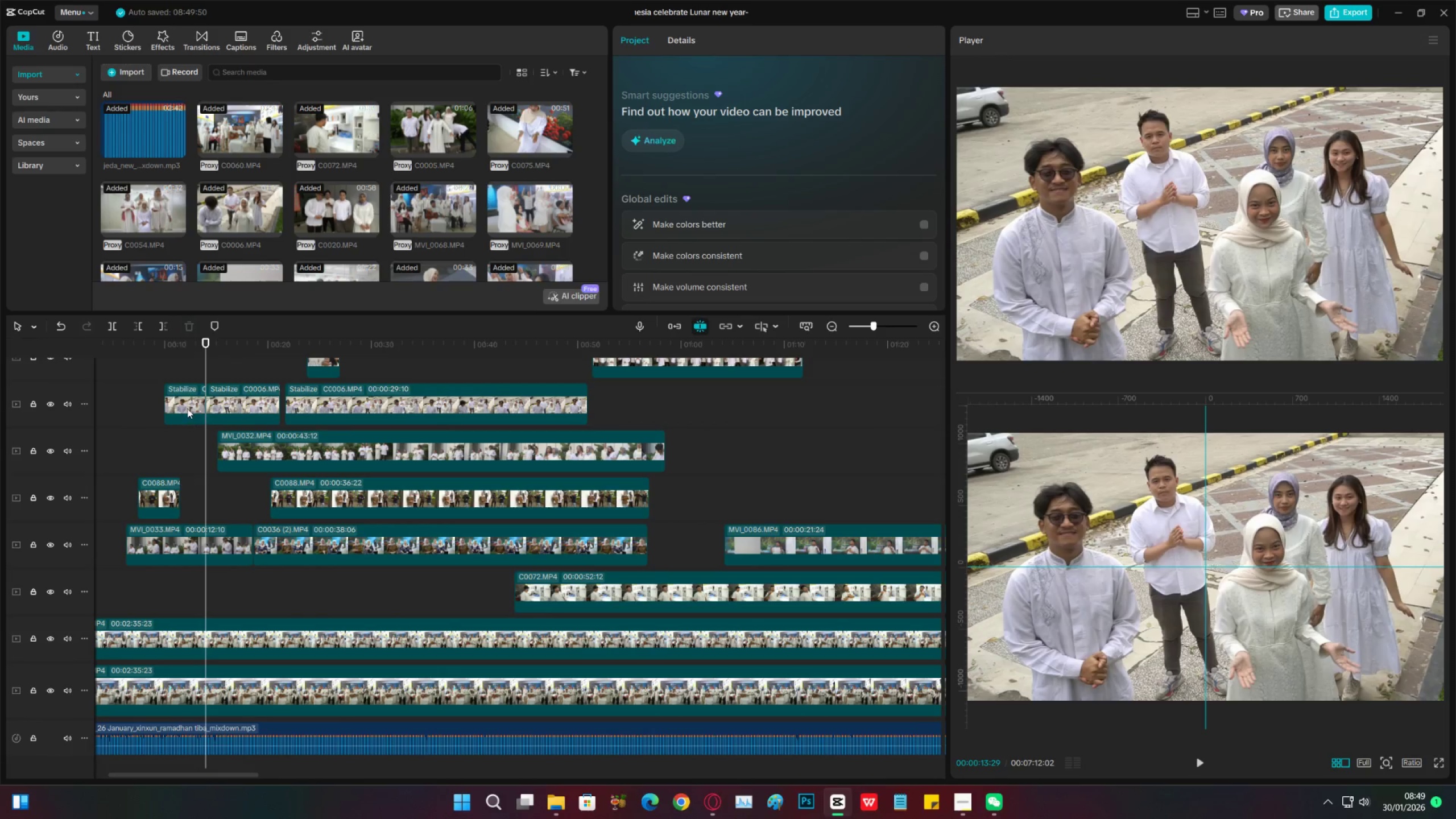 
left_click([187, 408])
 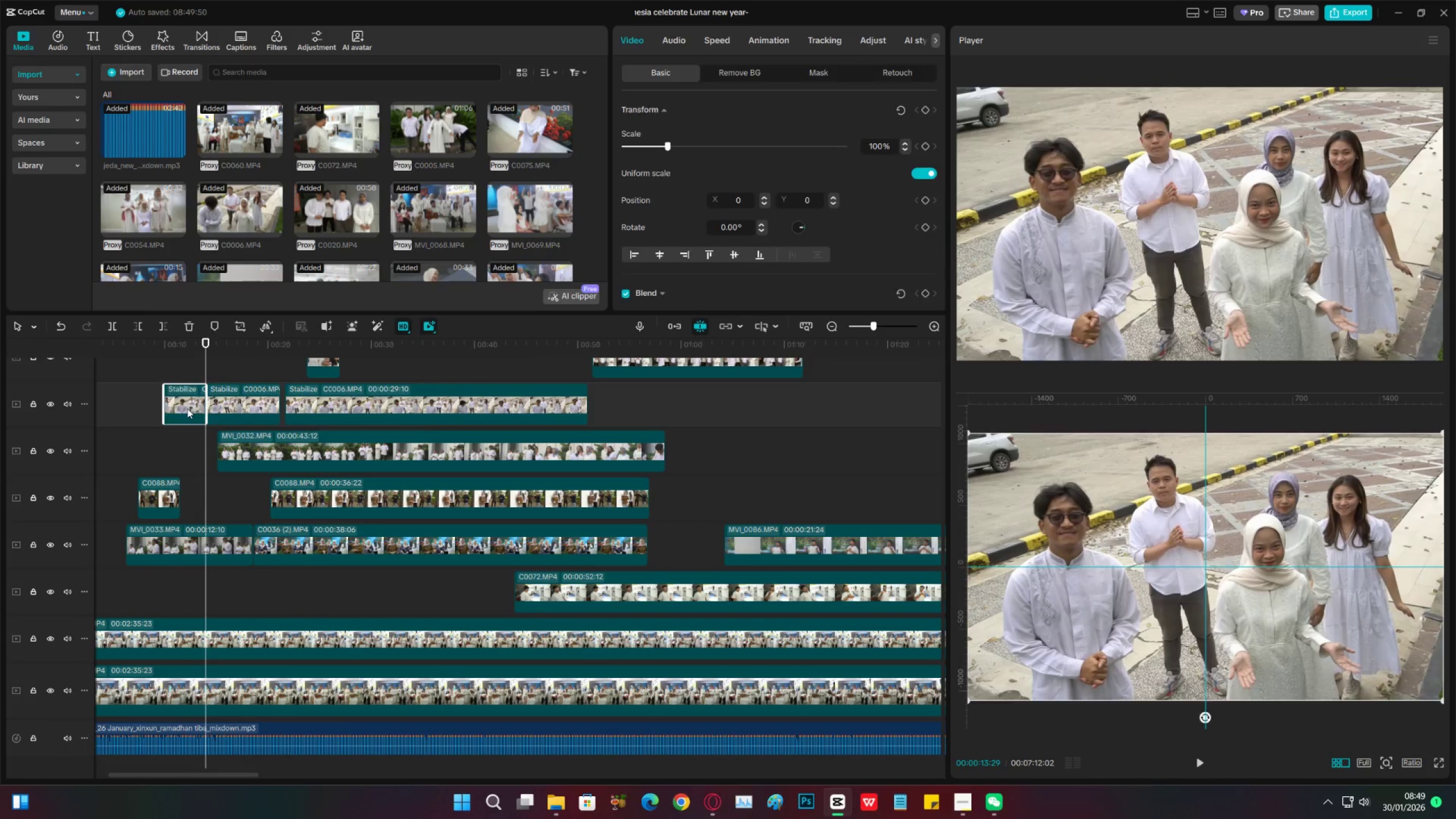 
key(X)
 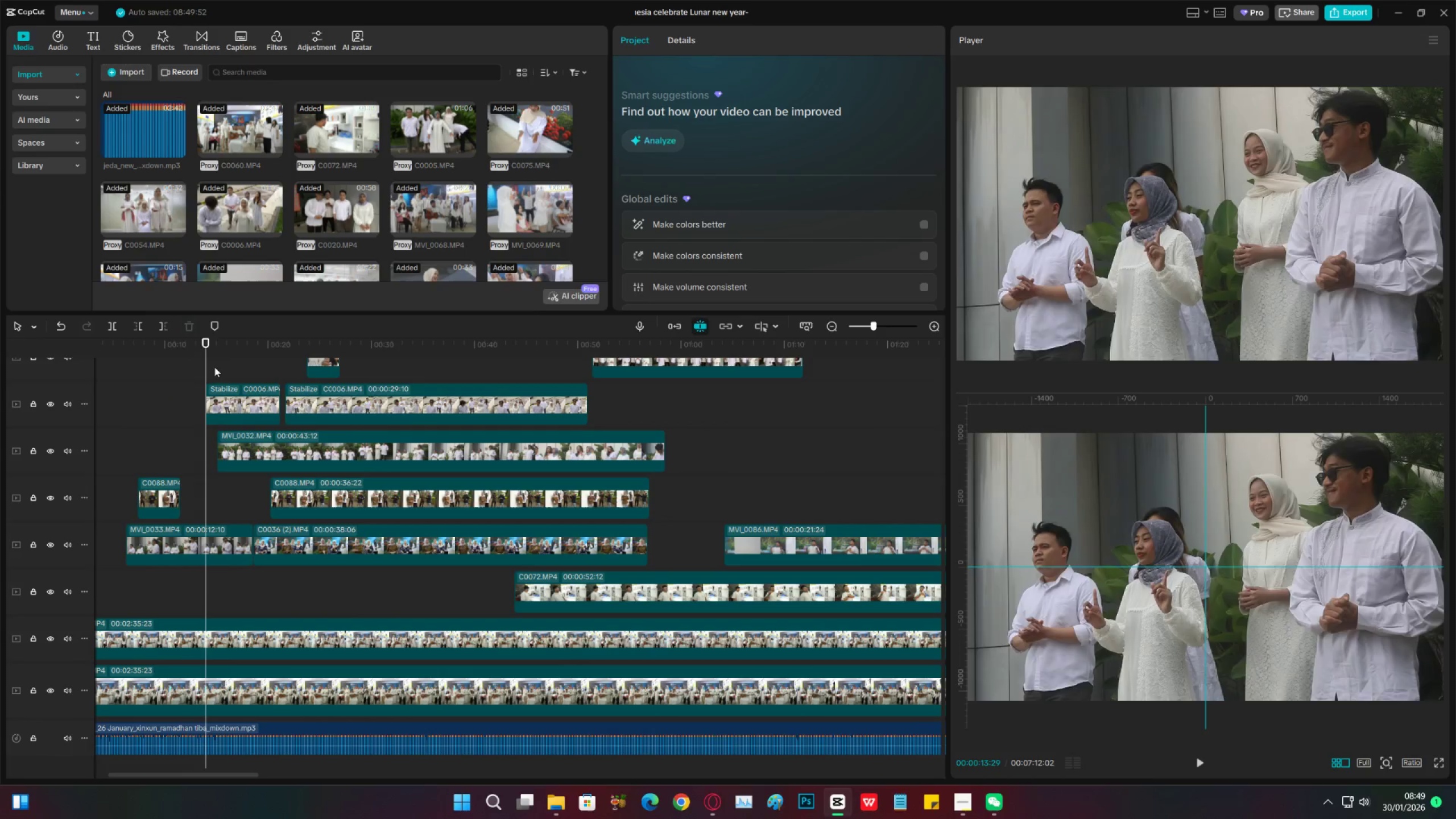 
key(Space)
 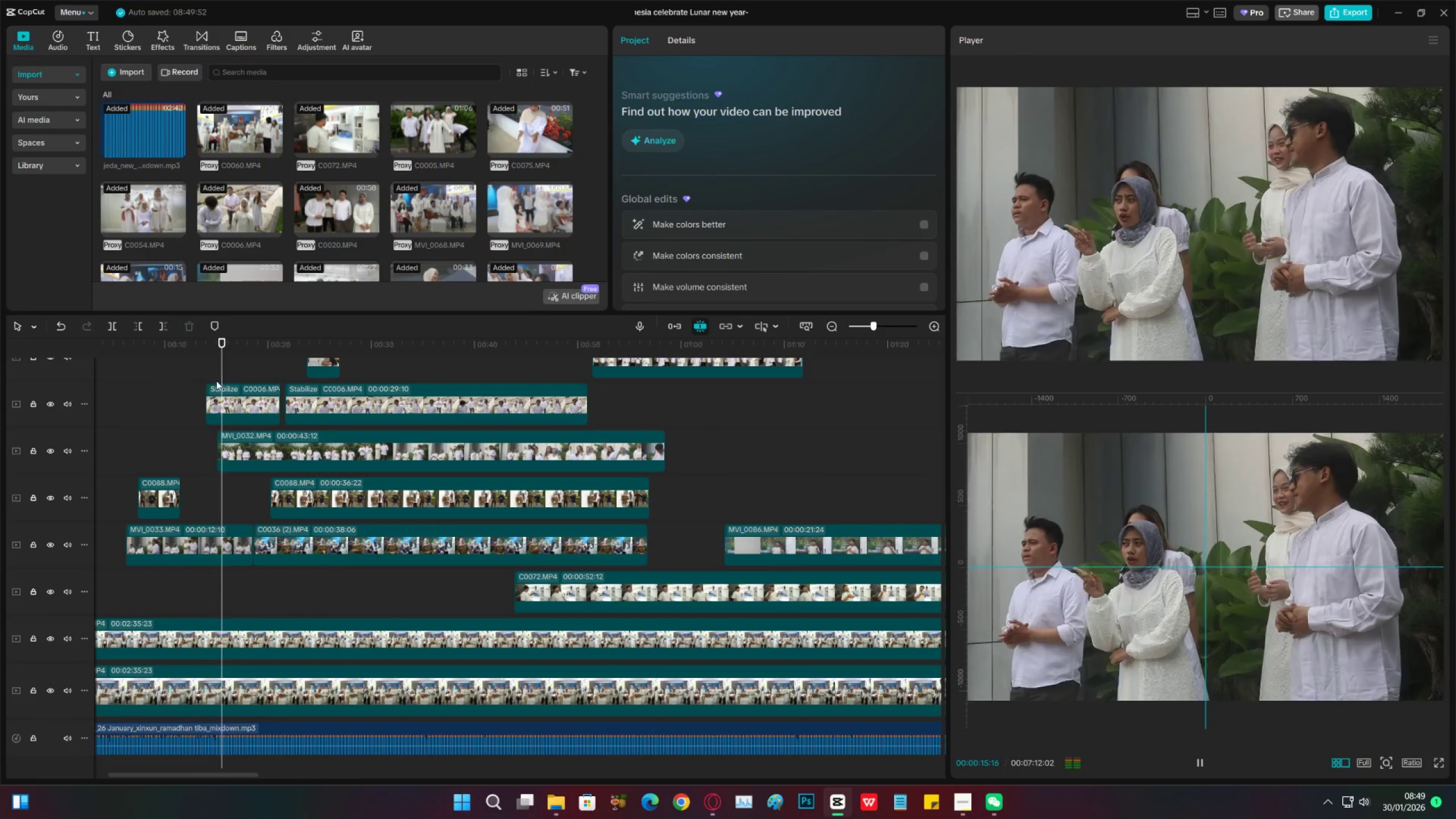 
left_click([242, 413])
 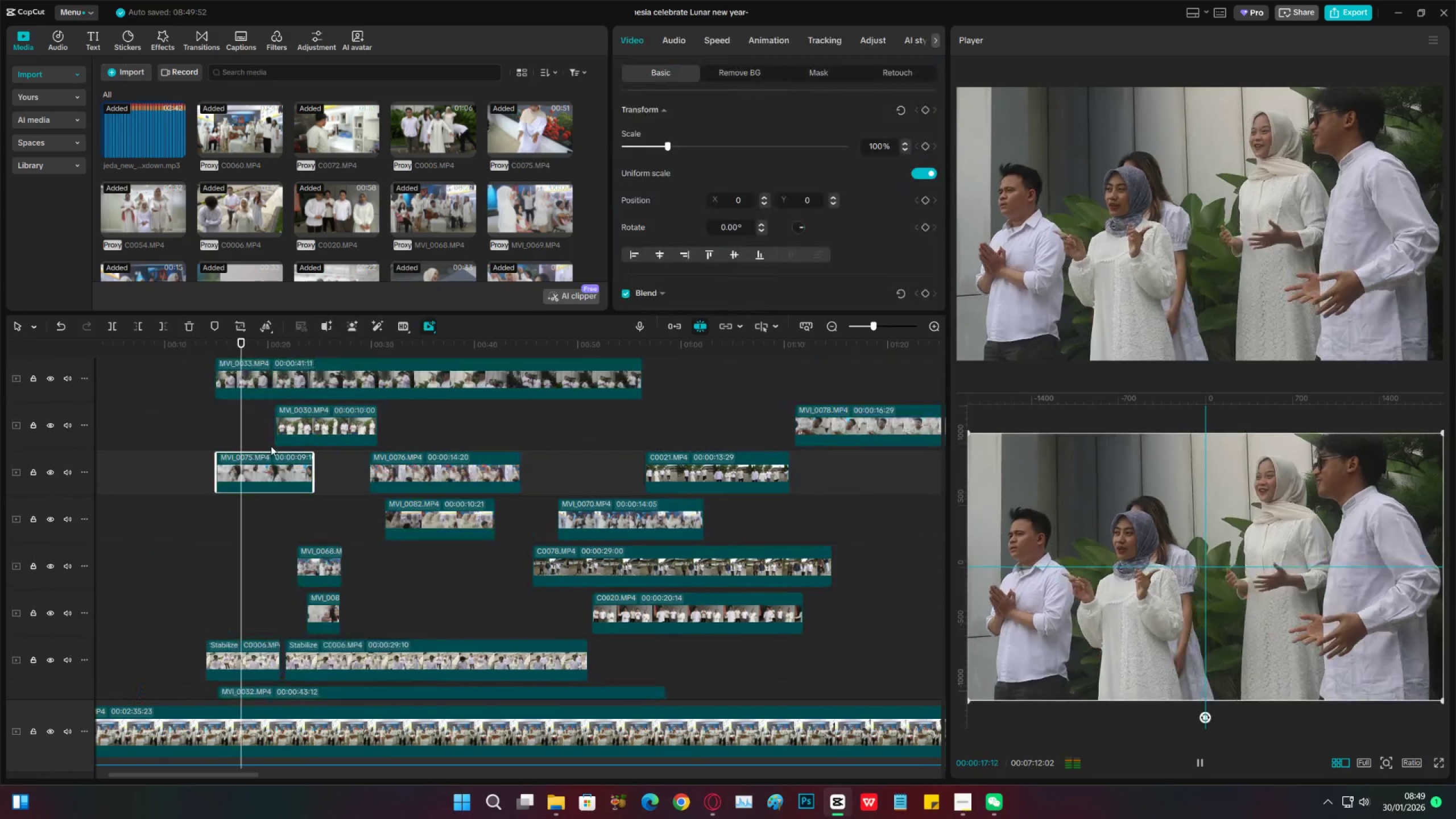 
scroll: coordinate [263, 462], scroll_direction: up, amount: 12.0
 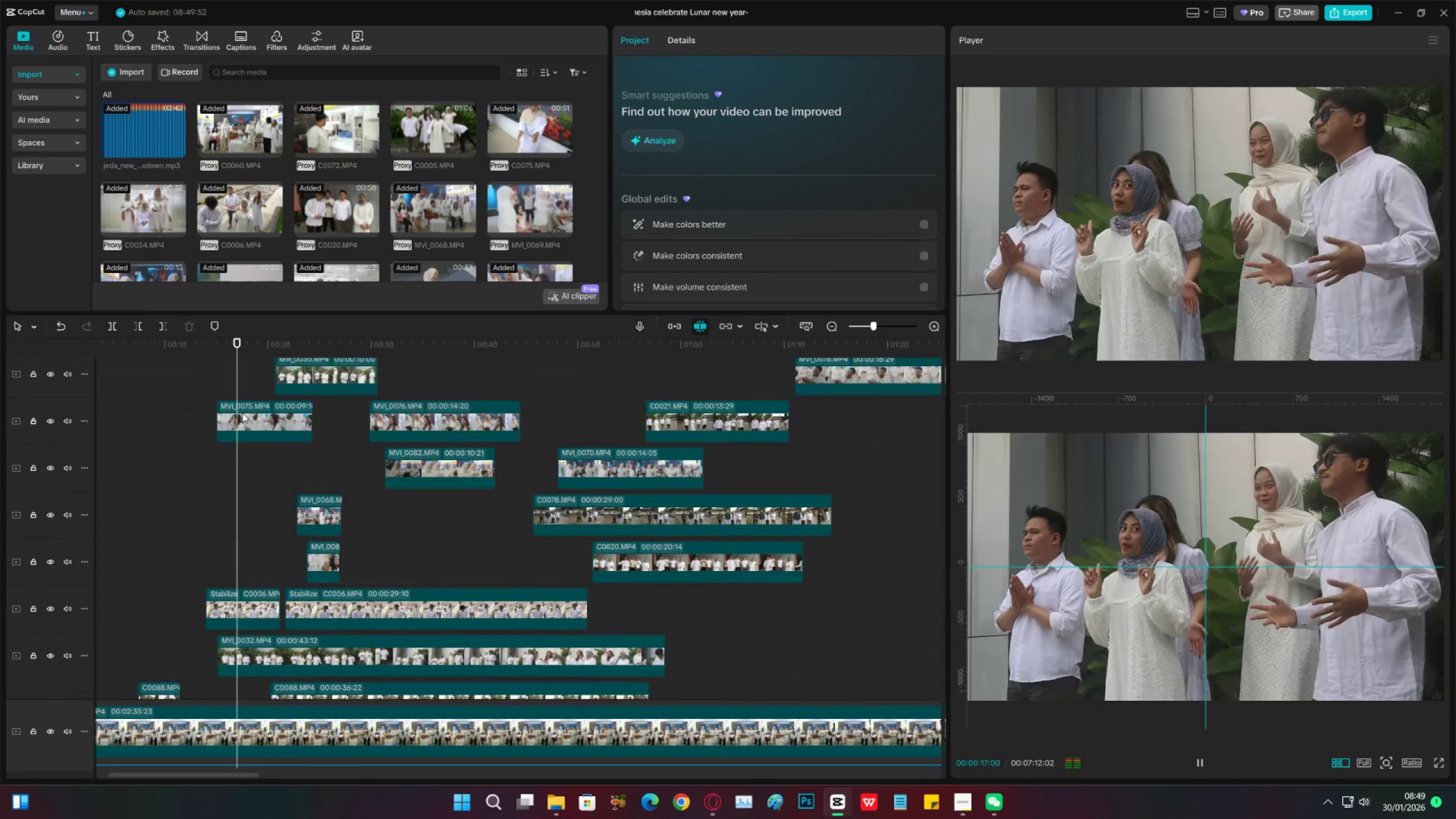 
key(Space)
 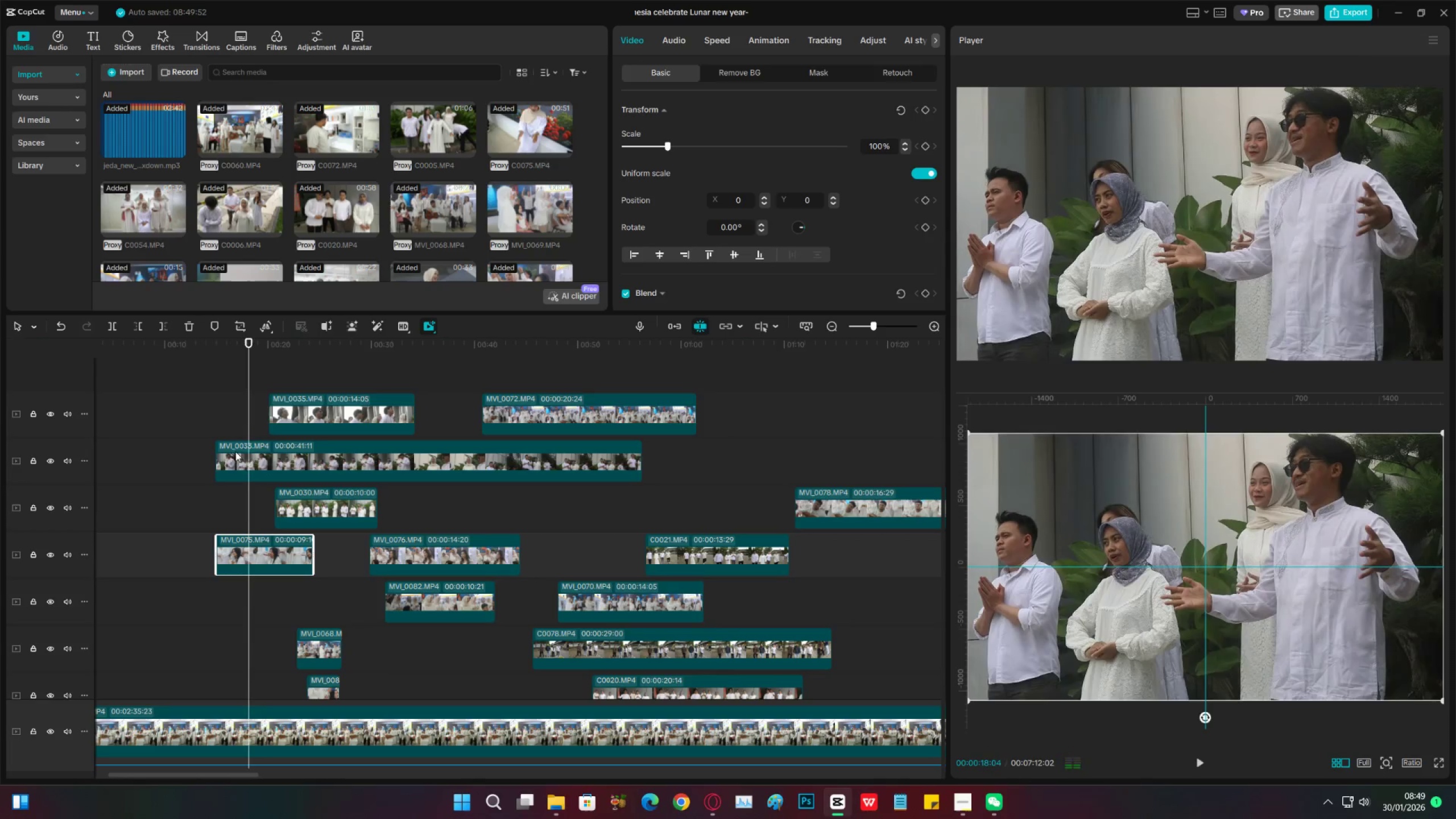 
scroll: coordinate [281, 460], scroll_direction: up, amount: 13.0
 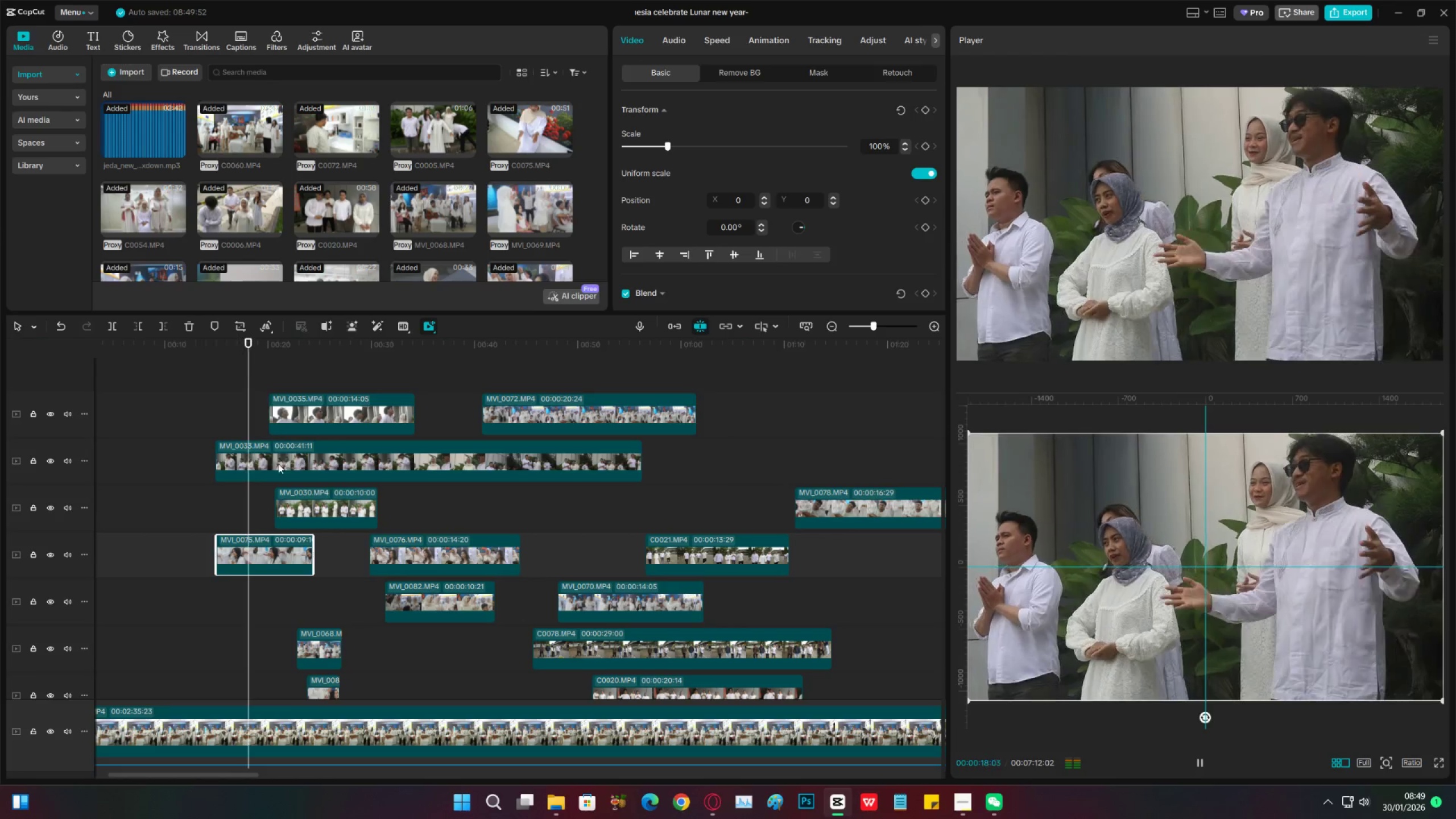 
key(C)
 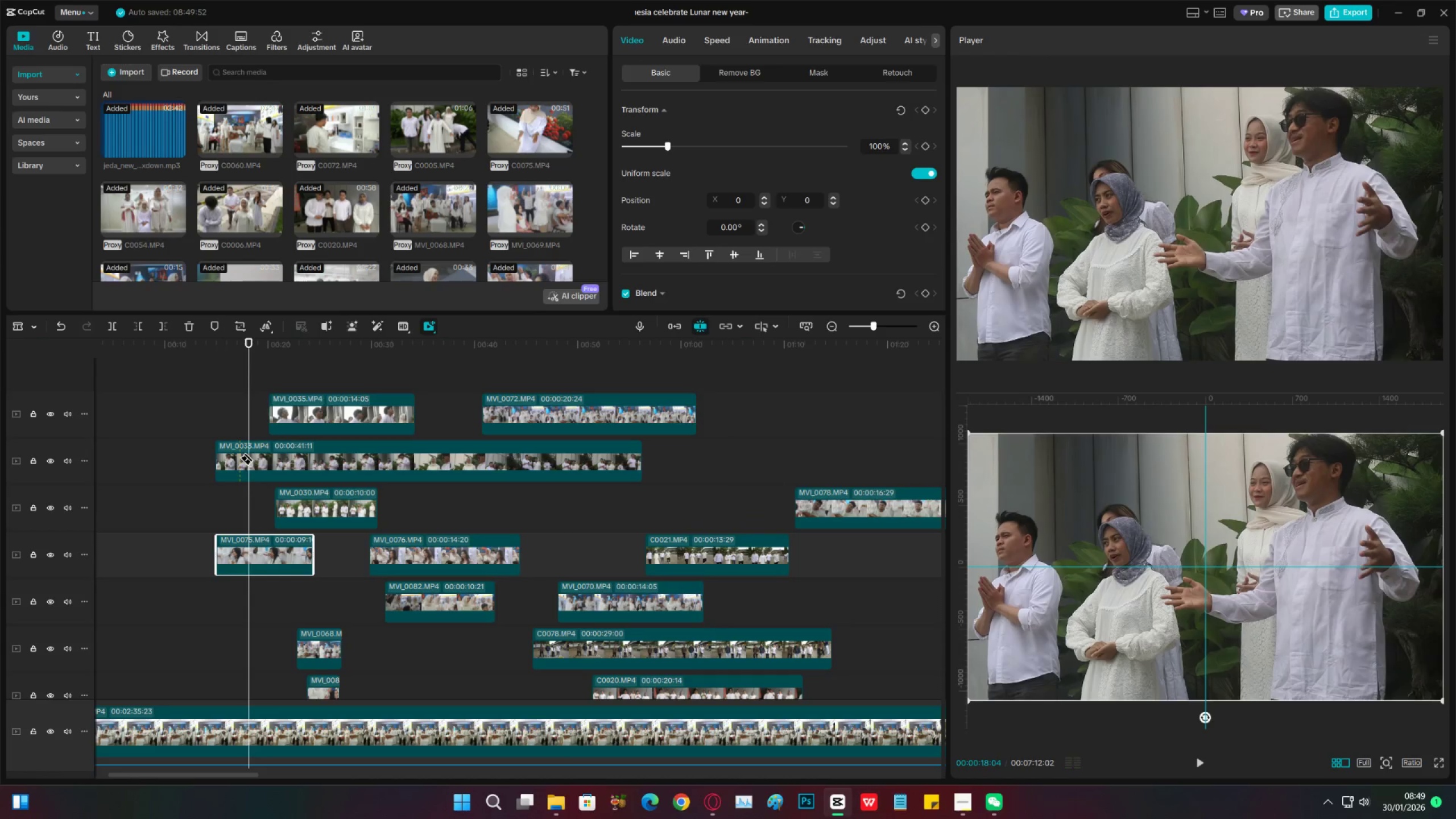 
left_click([239, 458])
 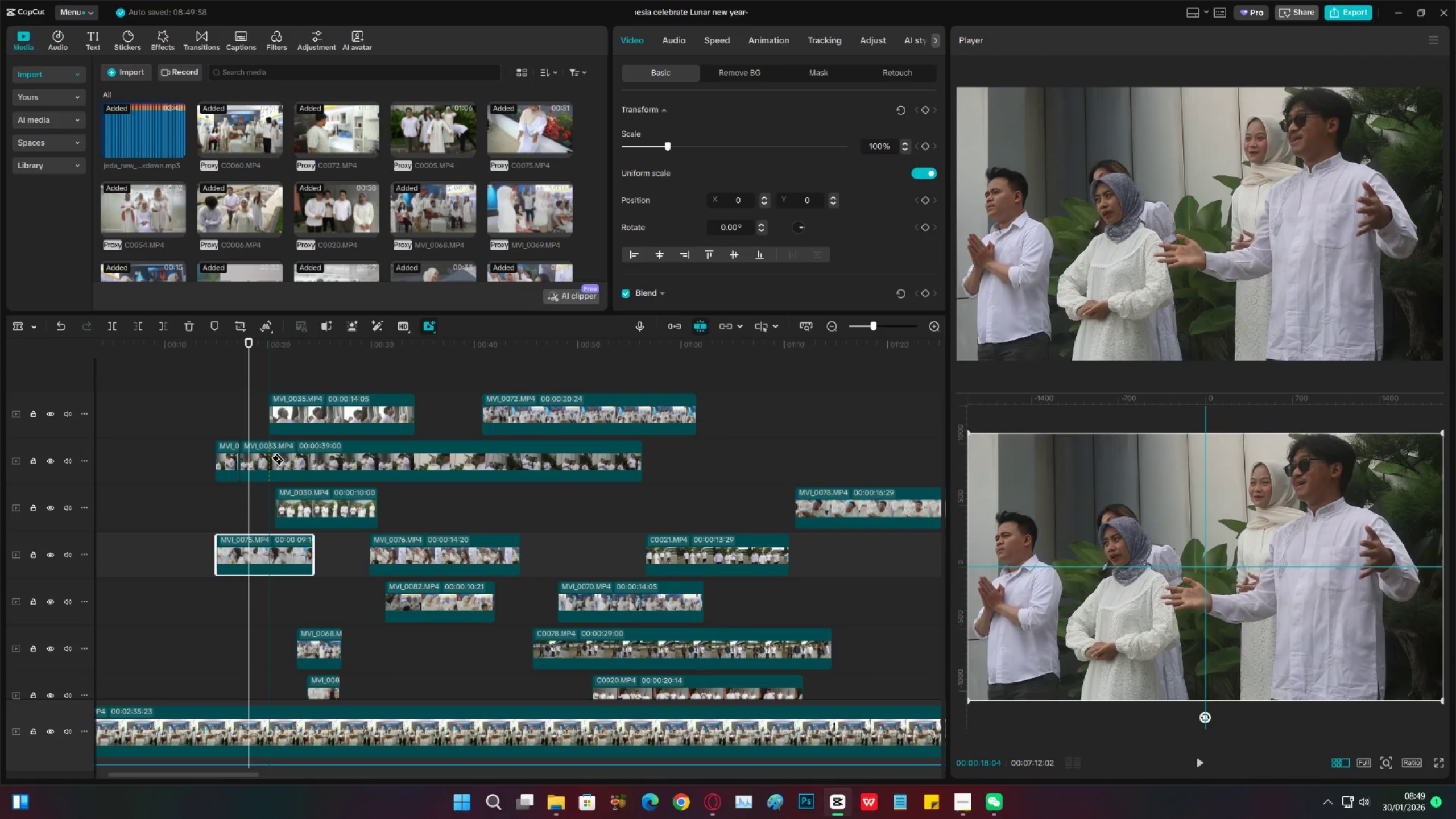 
left_click([271, 458])
 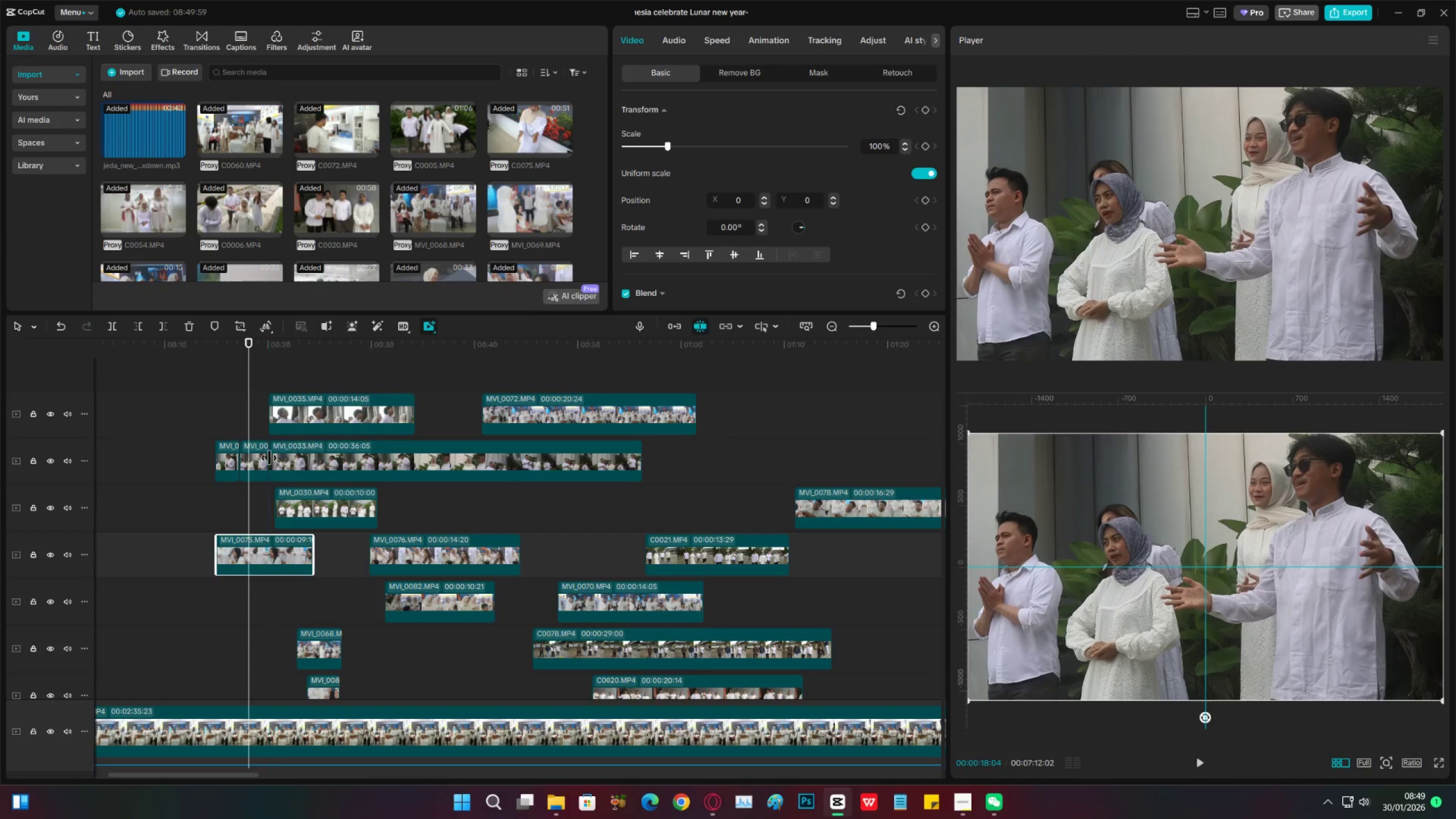 
key(V)
 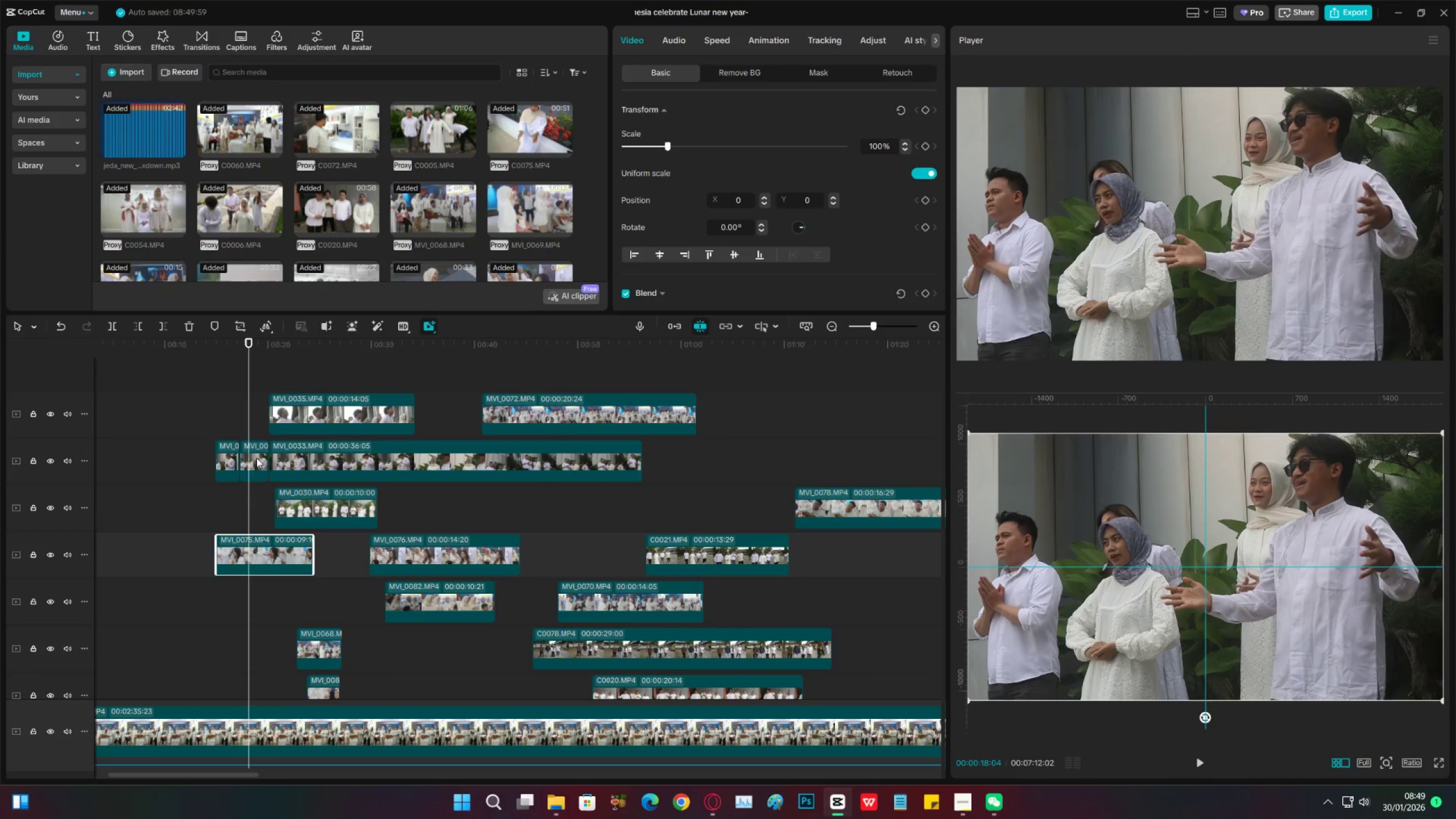 
left_click([257, 458])
 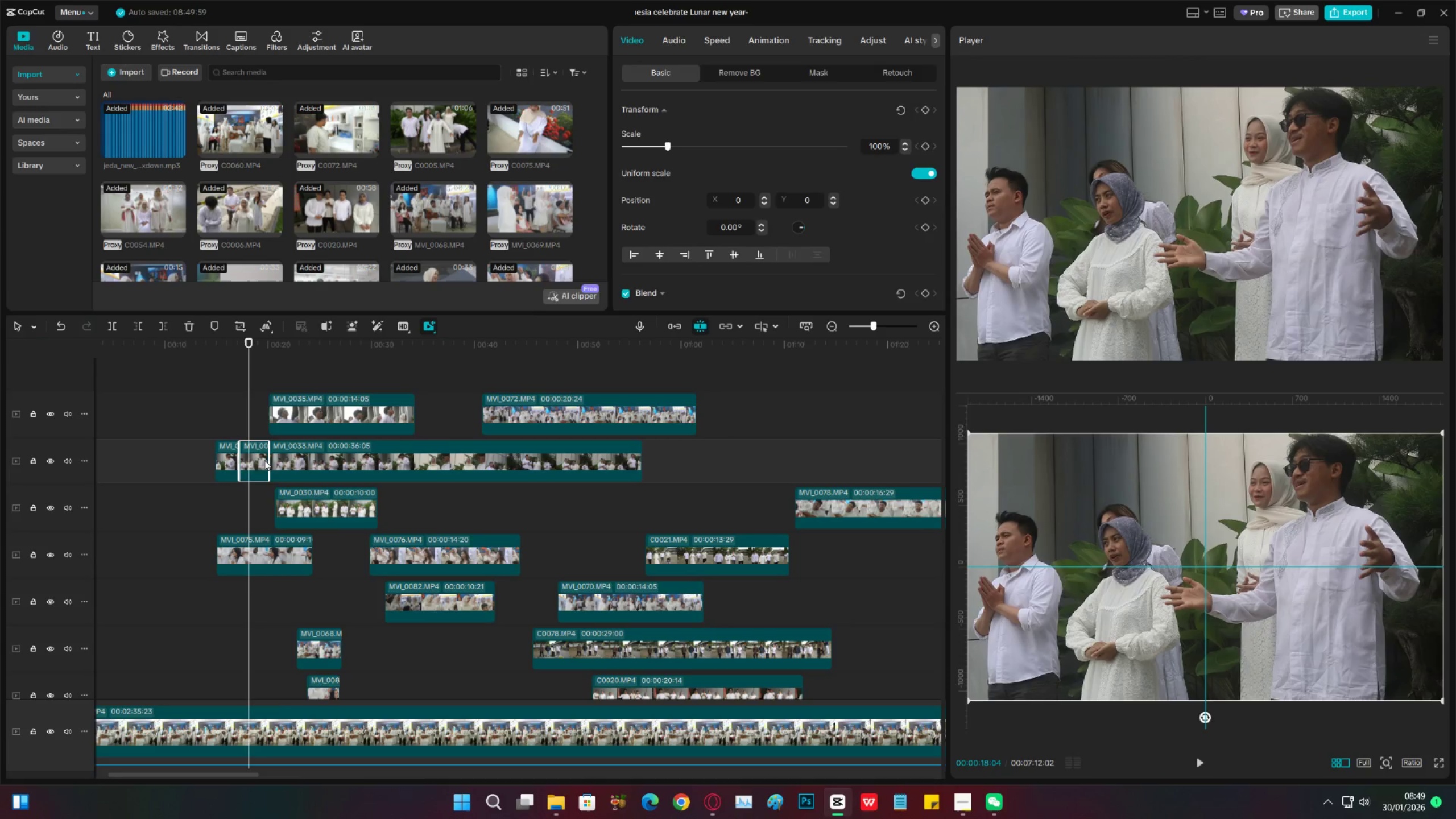 
key(X)
 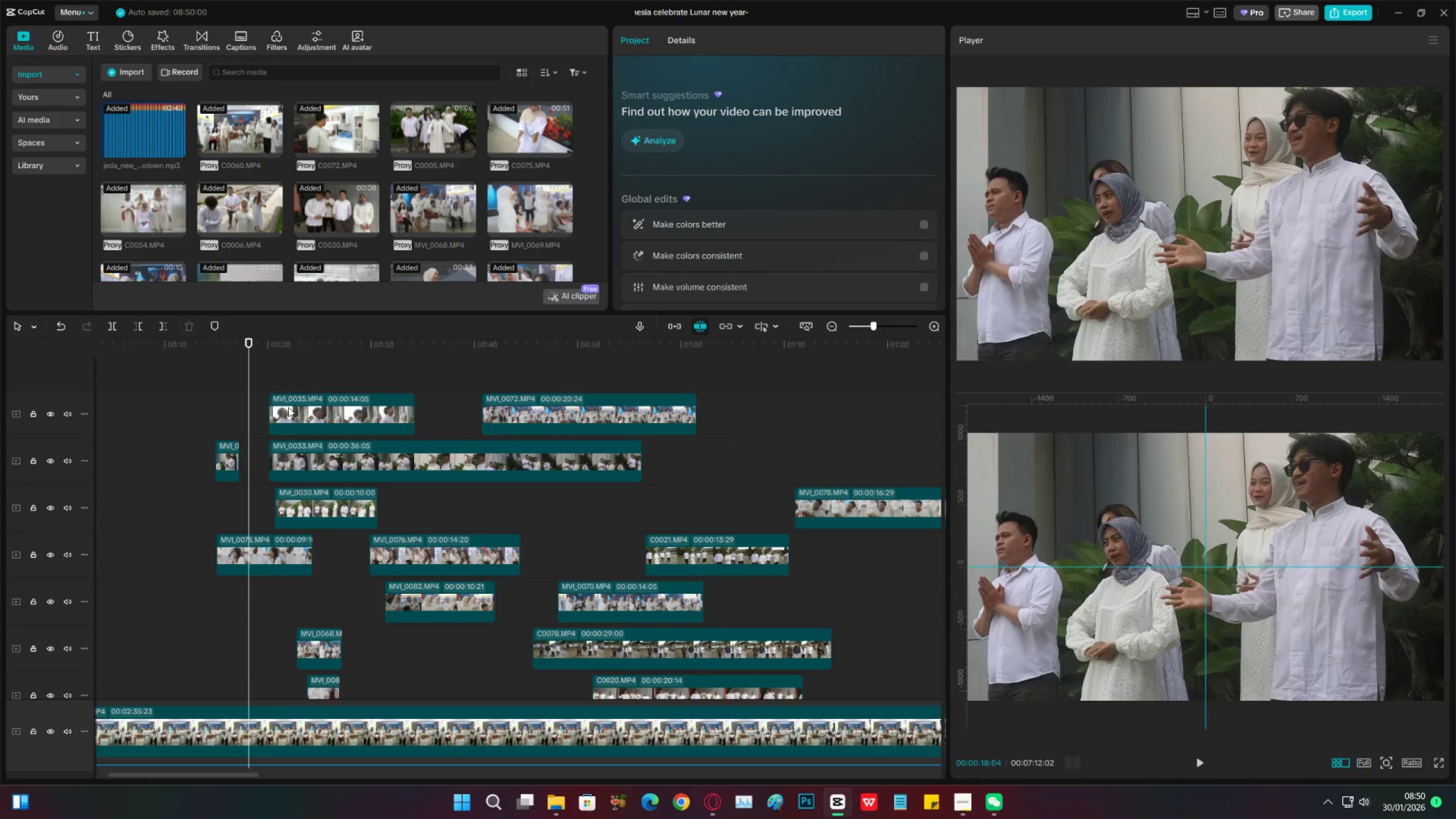 
left_click([288, 407])
 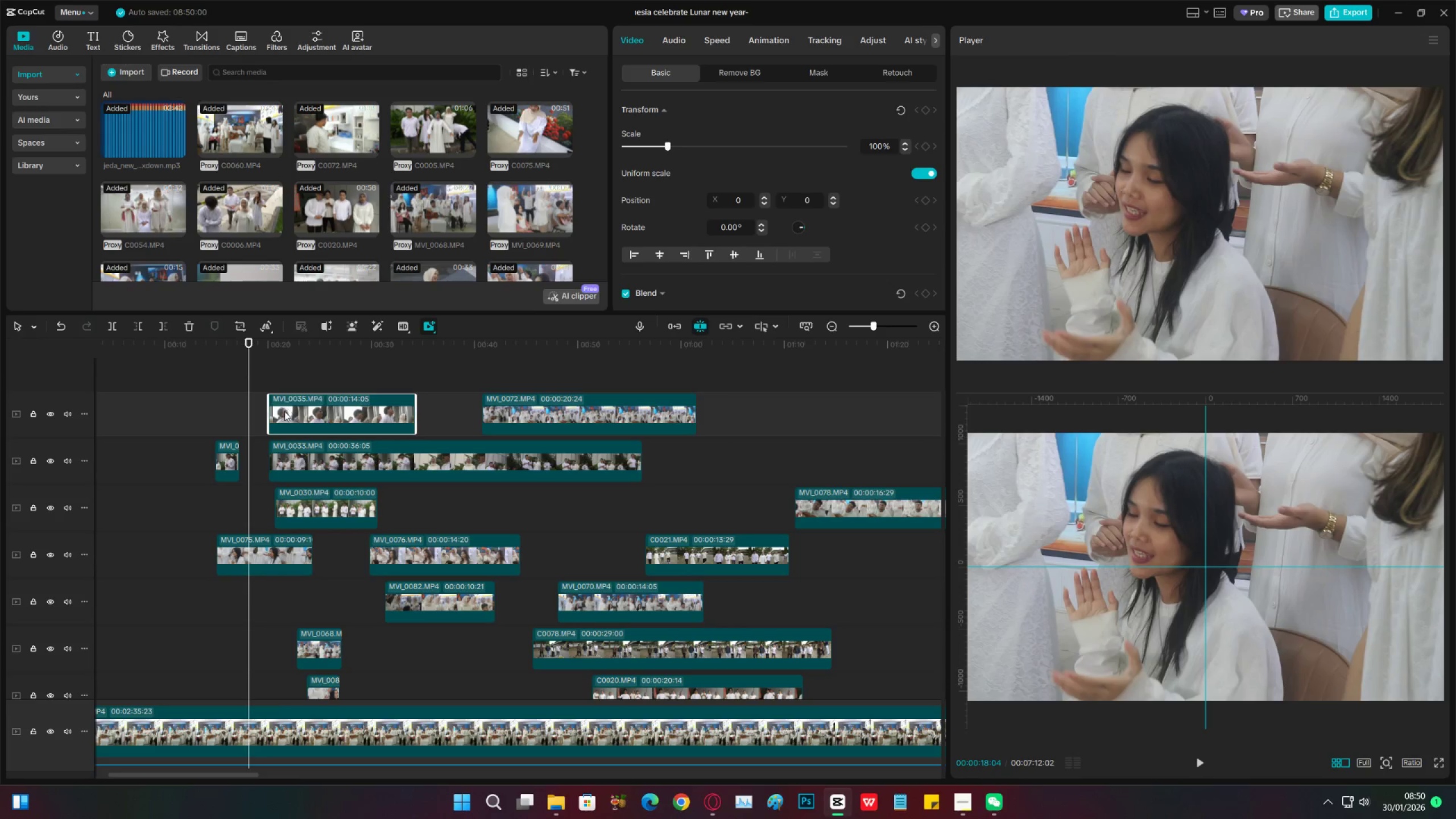 
key(Control+S)
 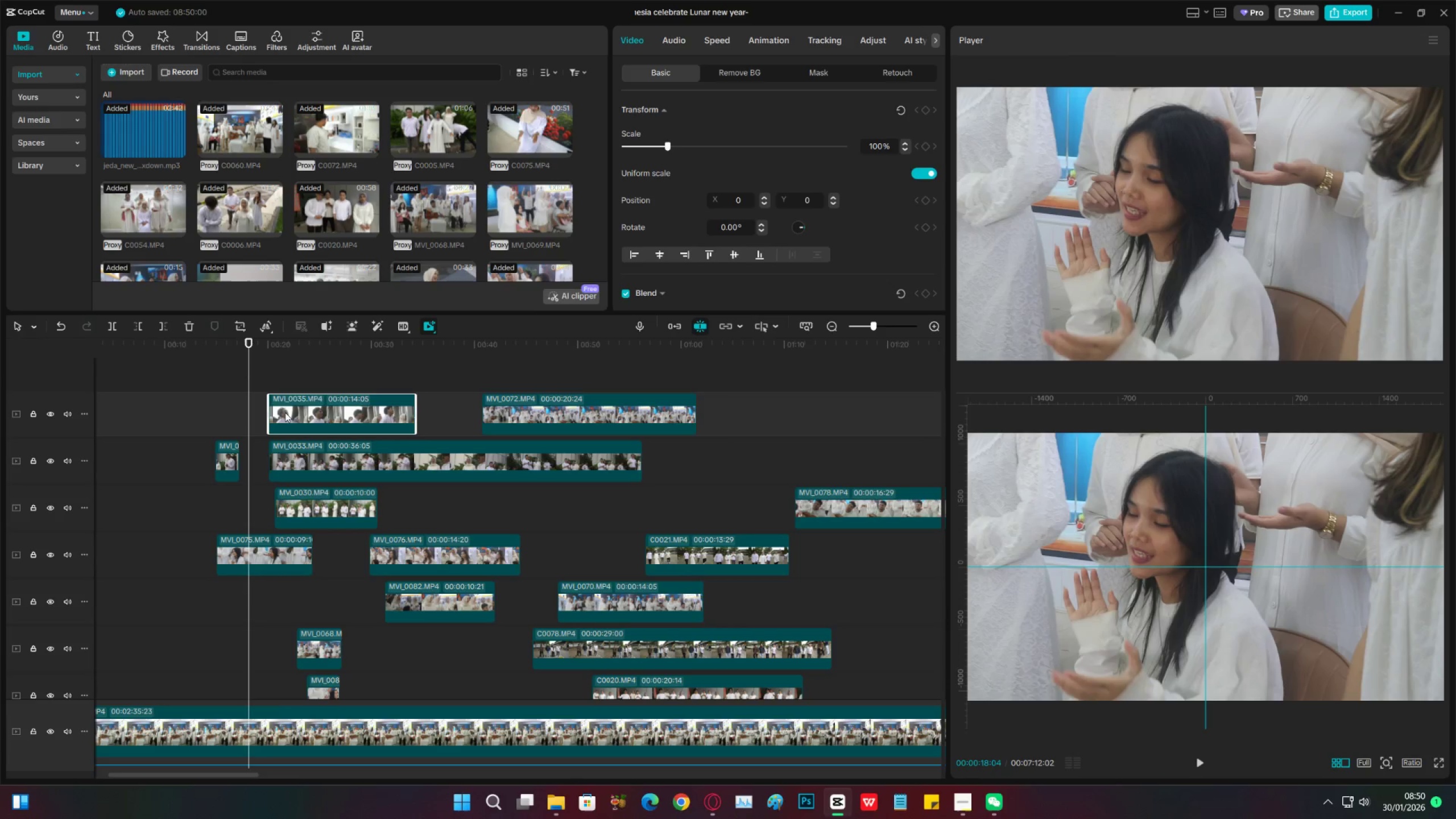 
left_click([259, 458])
 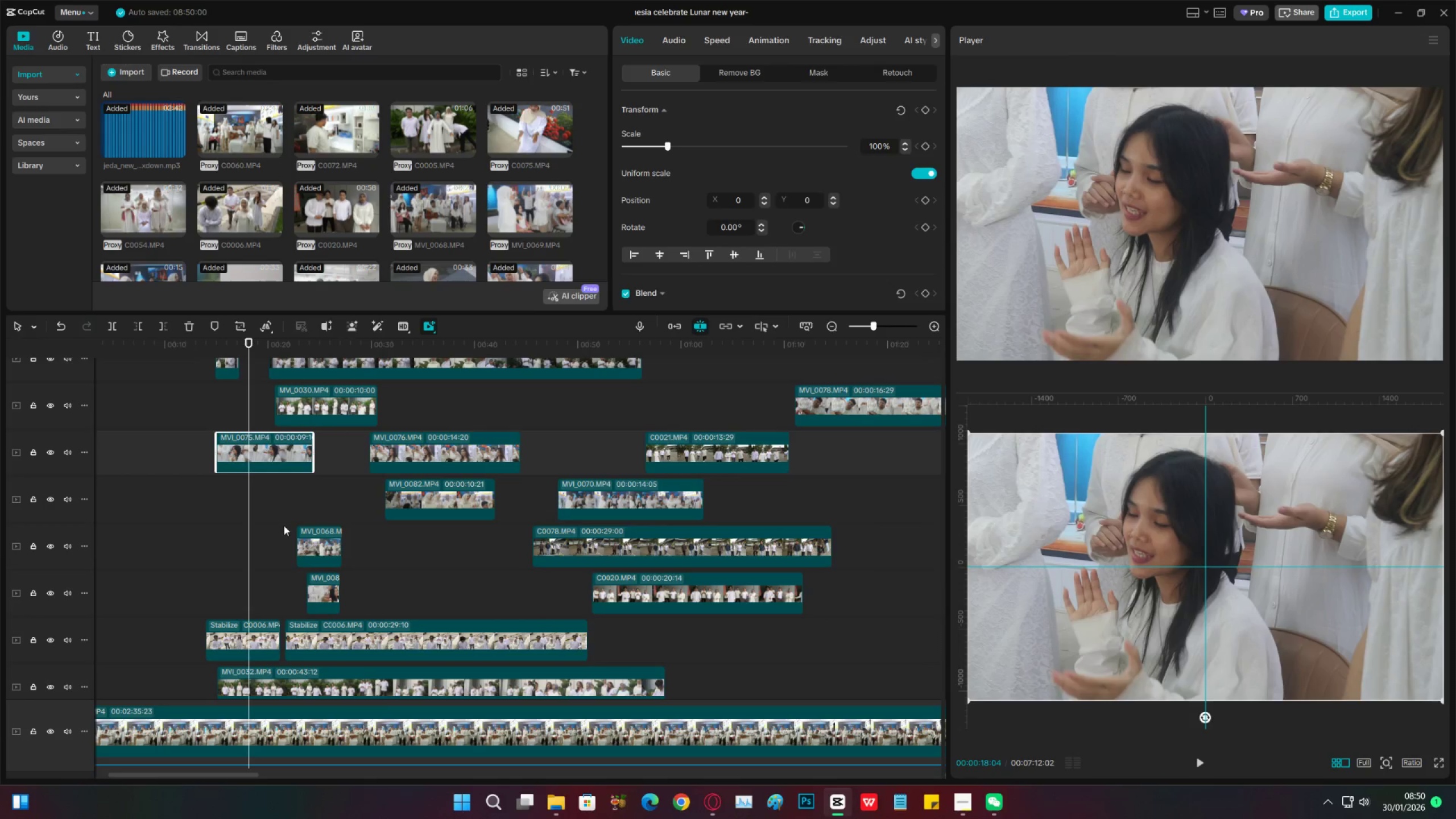 
scroll: coordinate [276, 474], scroll_direction: up, amount: 13.0
 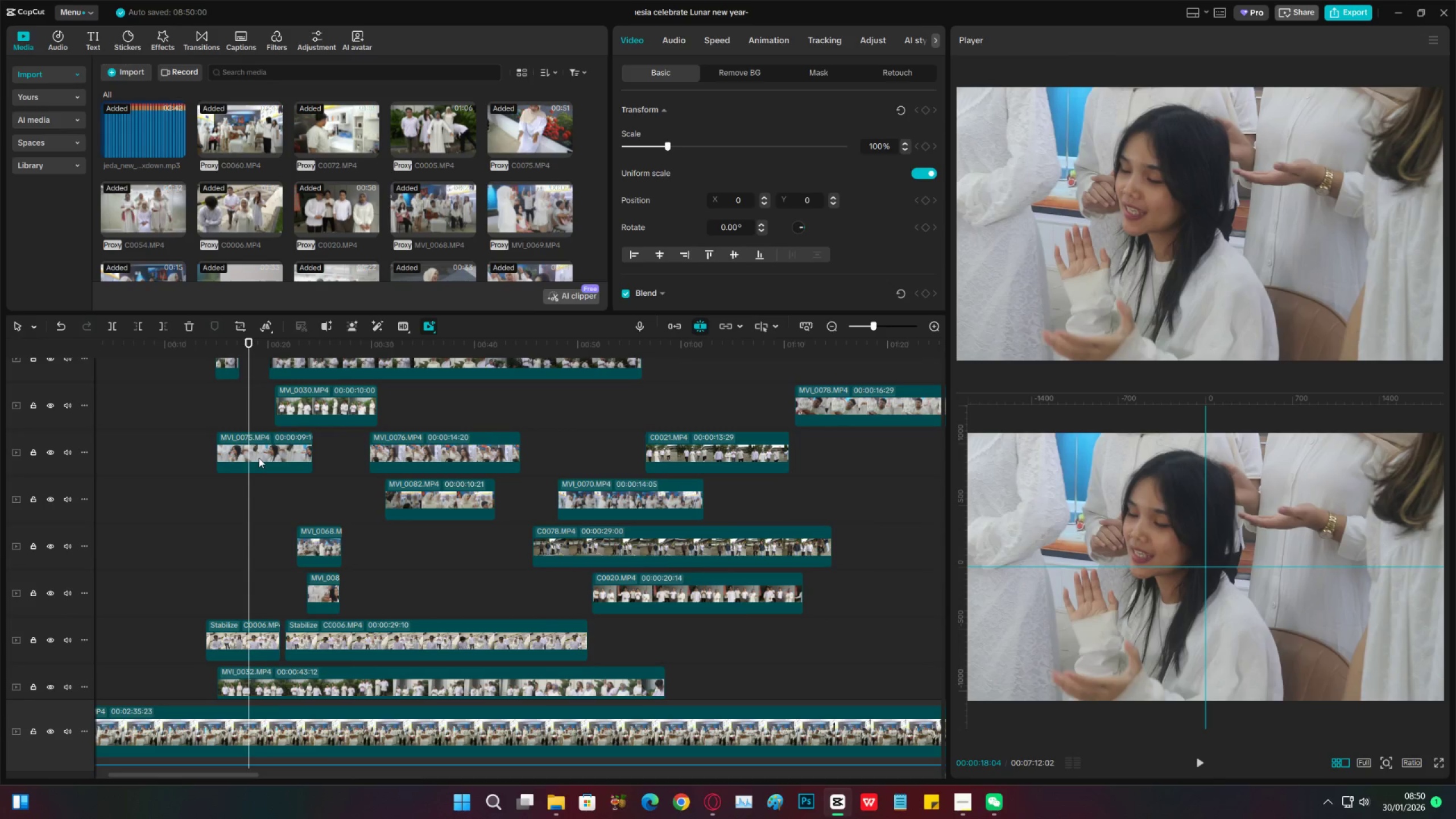 
key(X)
 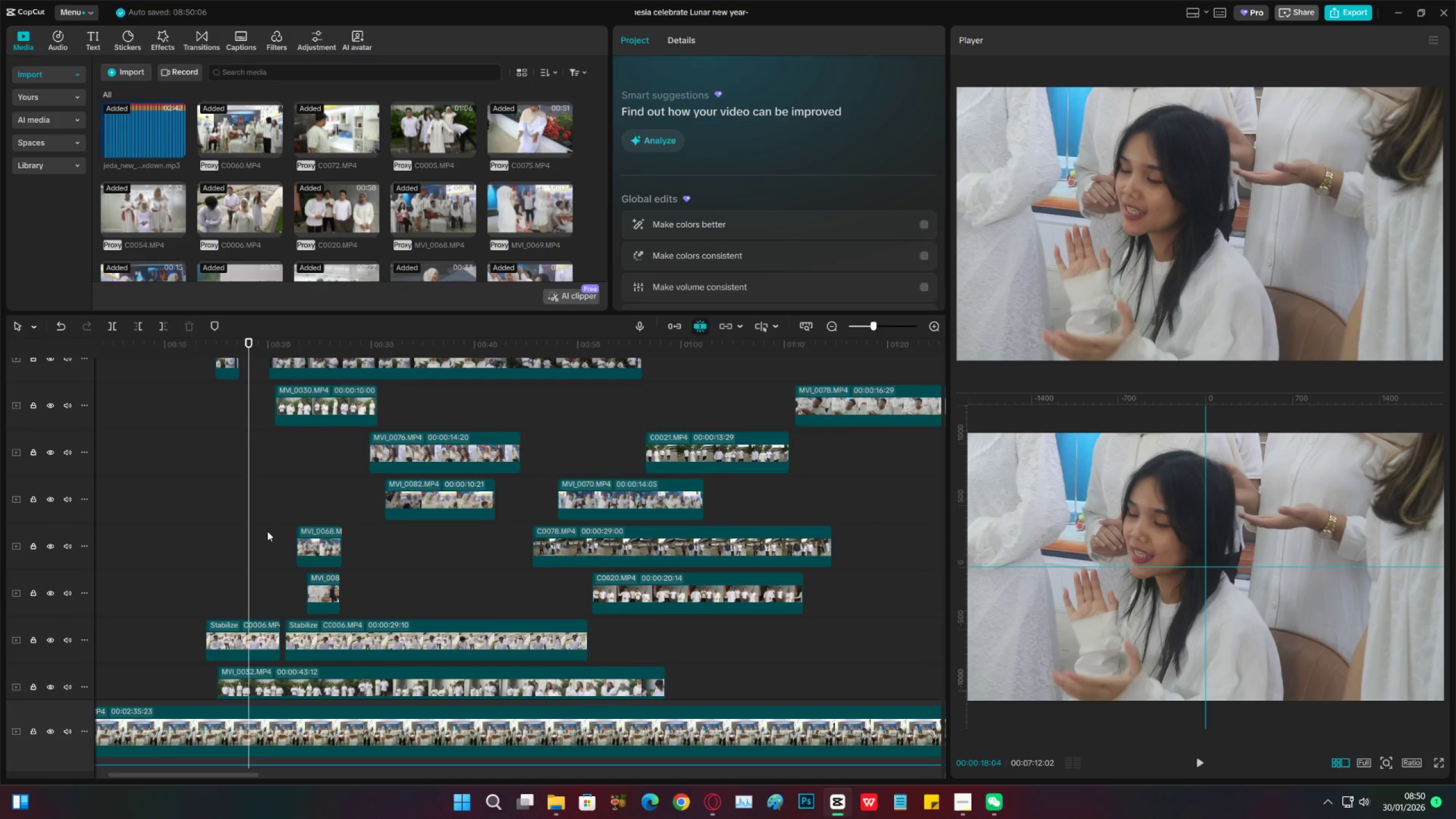 
scroll: coordinate [227, 542], scroll_direction: down, amount: 26.0
 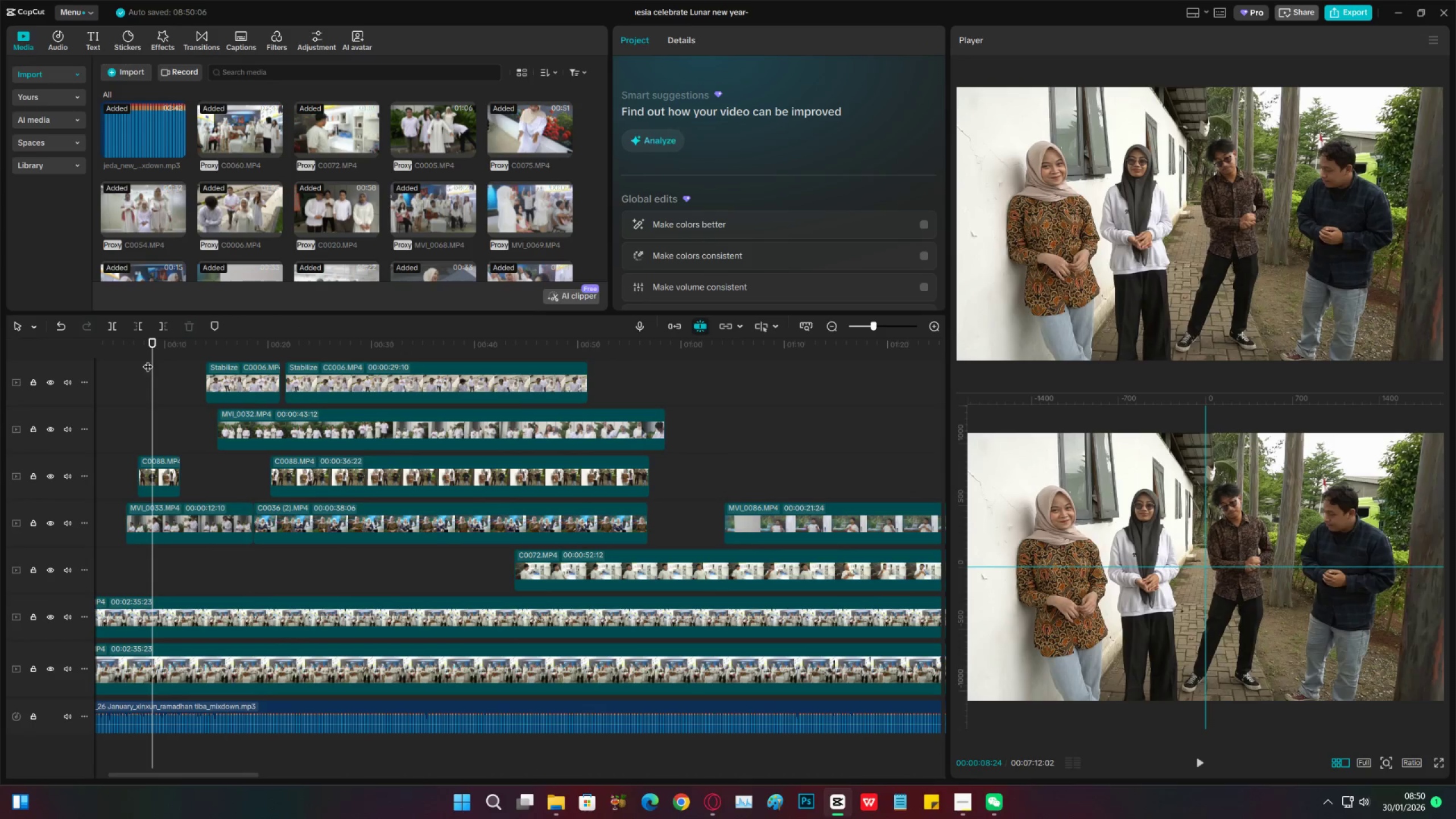 
left_click_drag(start_coordinate=[143, 347], to_coordinate=[64, 365])
 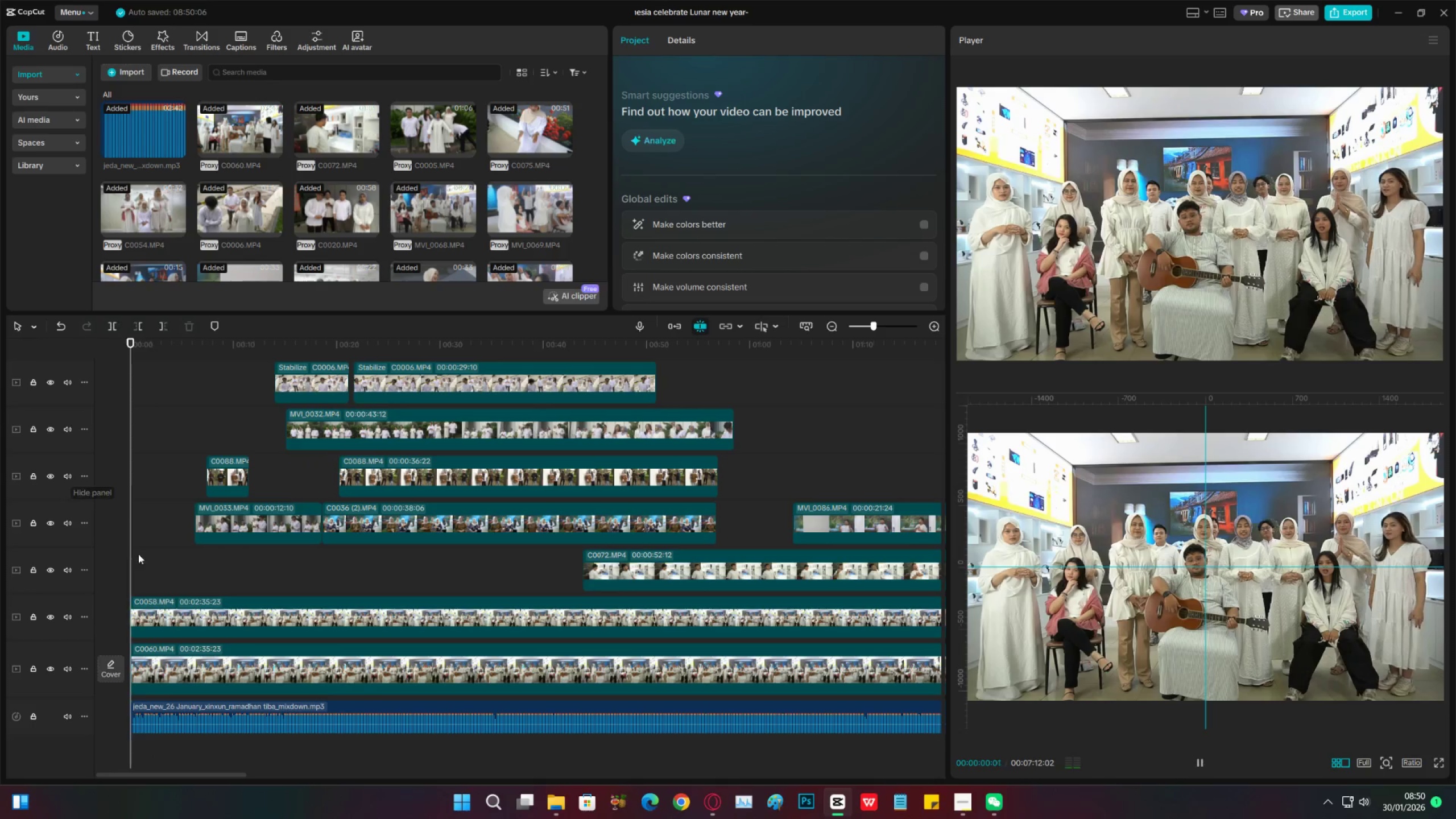 
key(Space)
 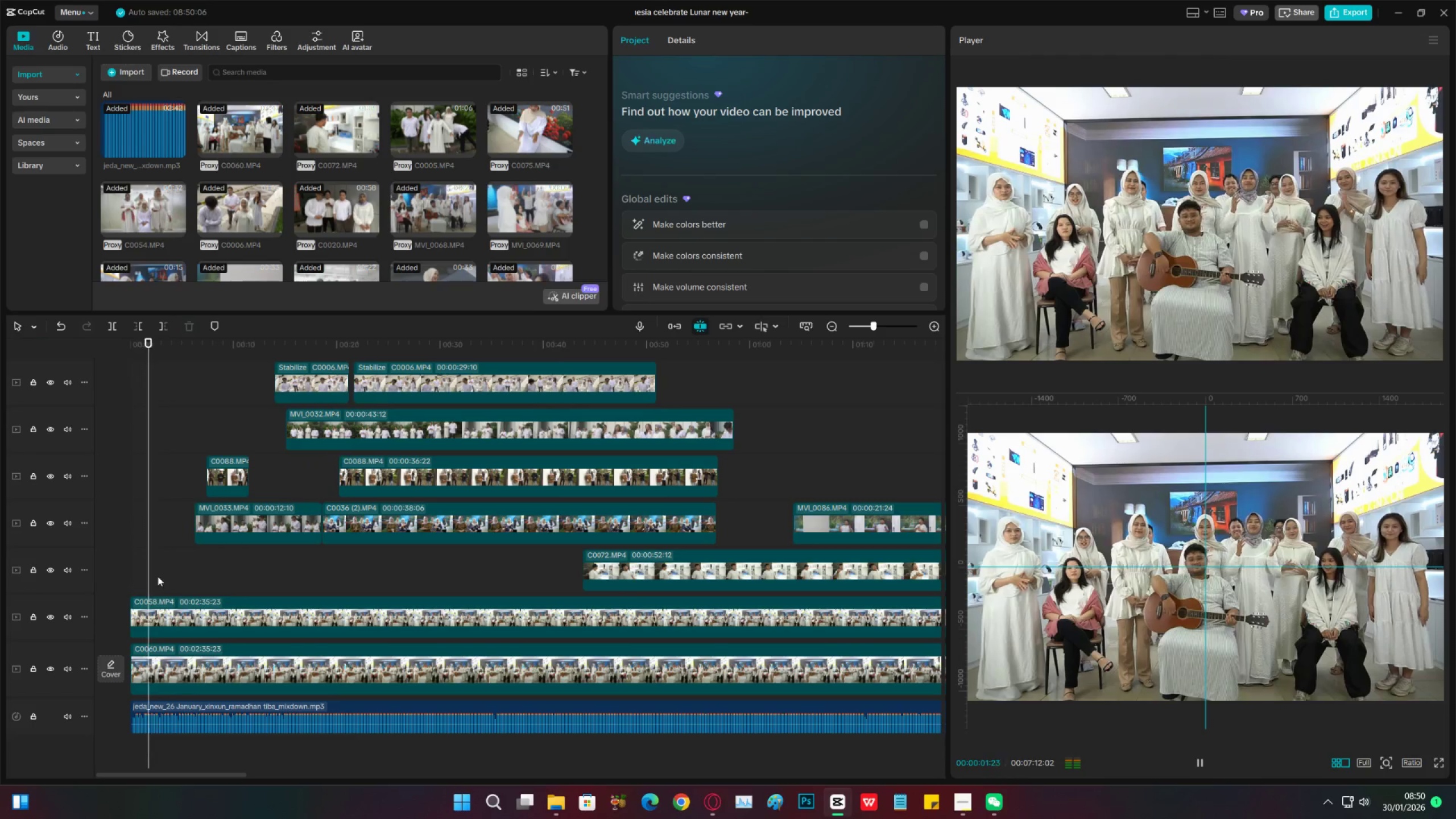 
key(Space)
 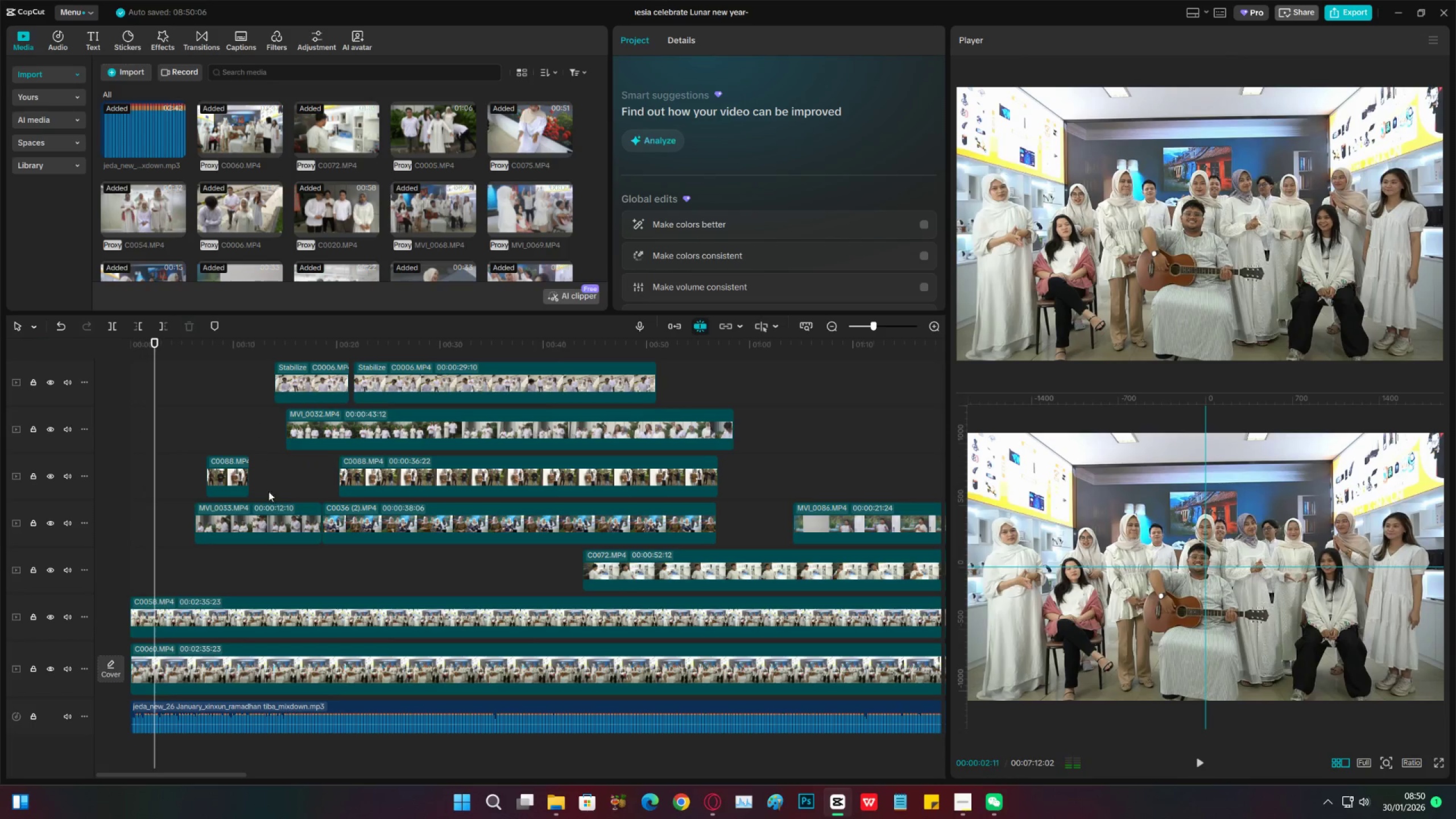 
key(Control+S)
 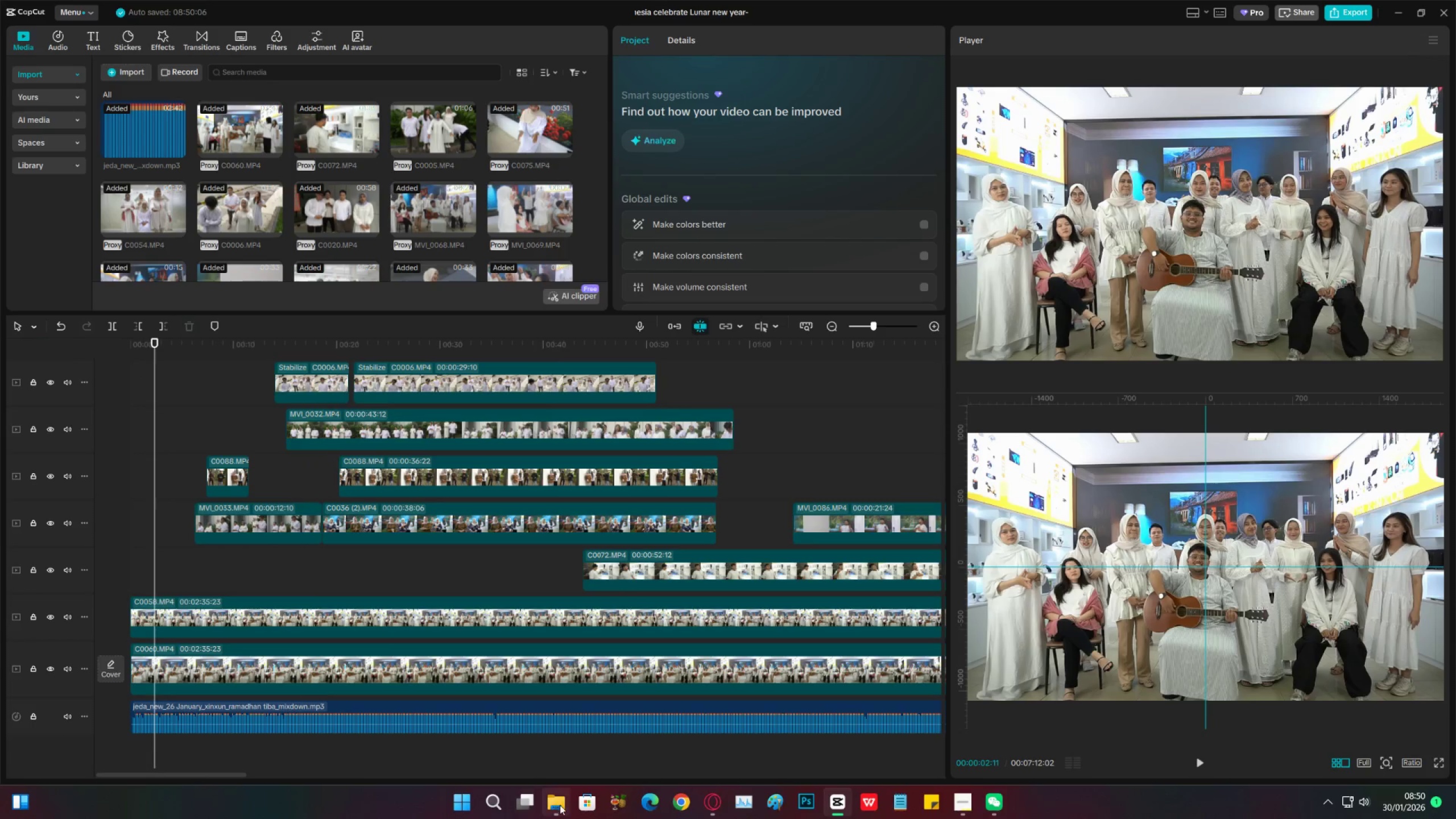 
left_click([561, 805])
 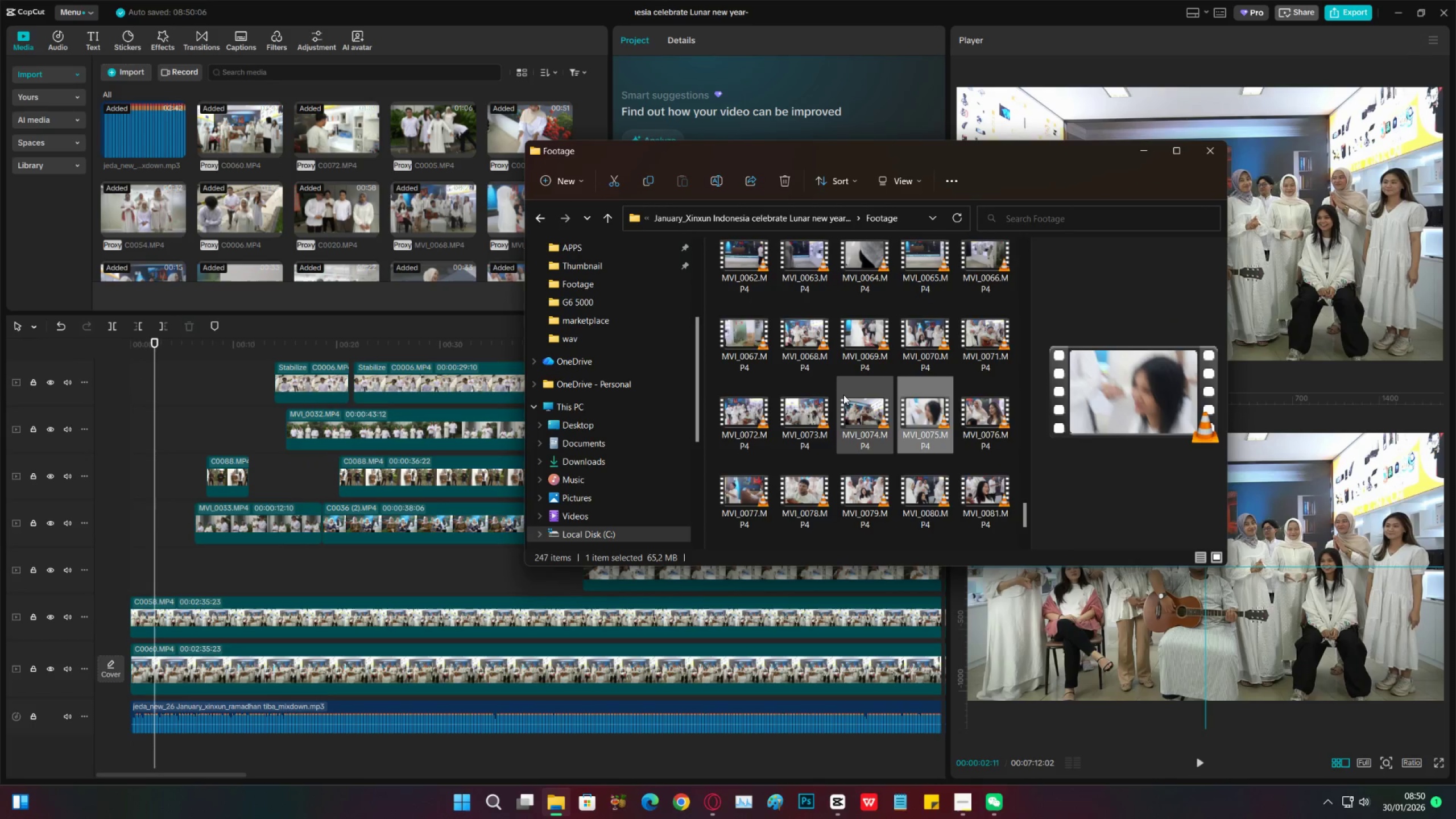 
scroll: coordinate [861, 421], scroll_direction: up, amount: 20.0
 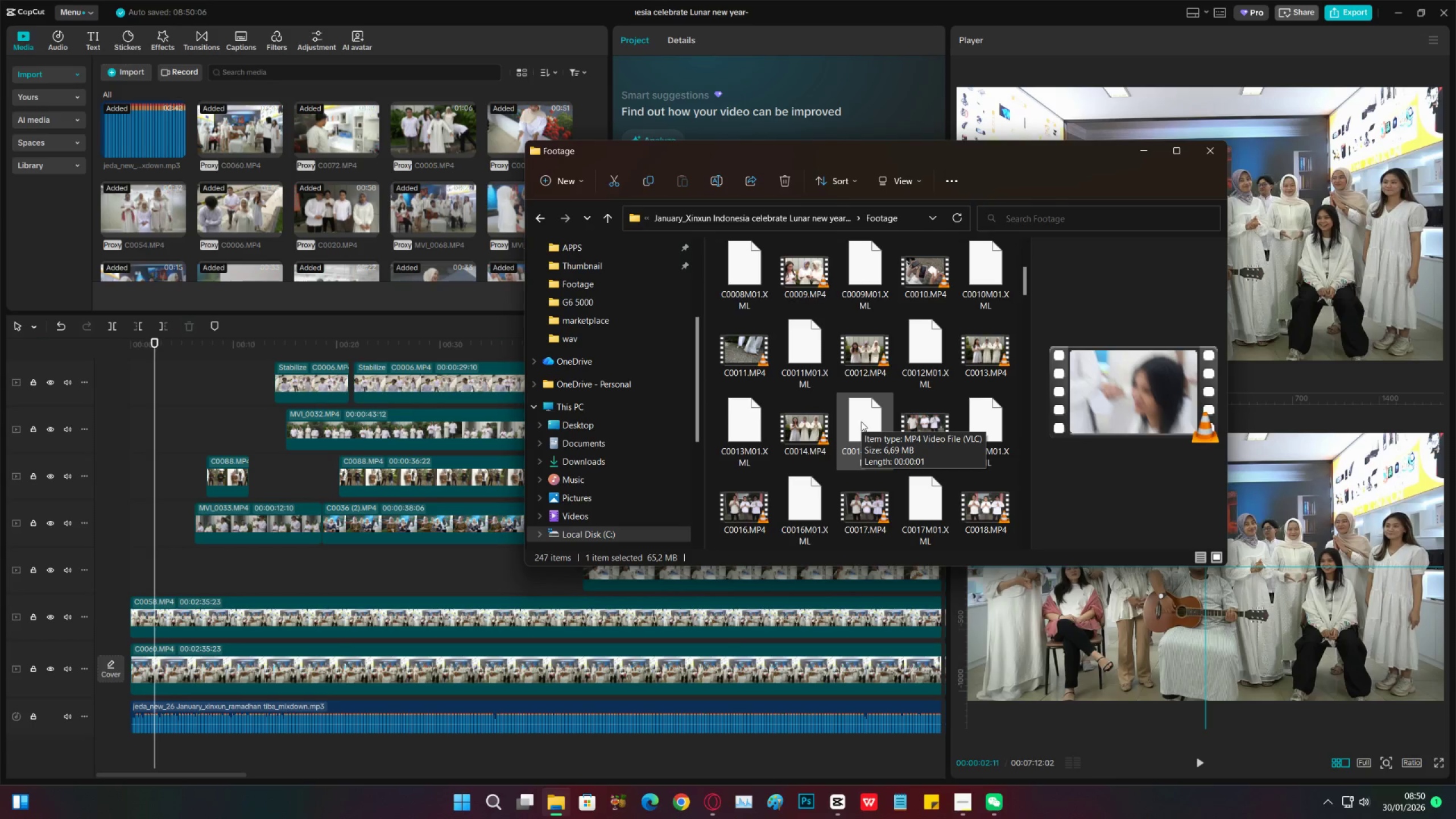 
left_click([843, 342])
 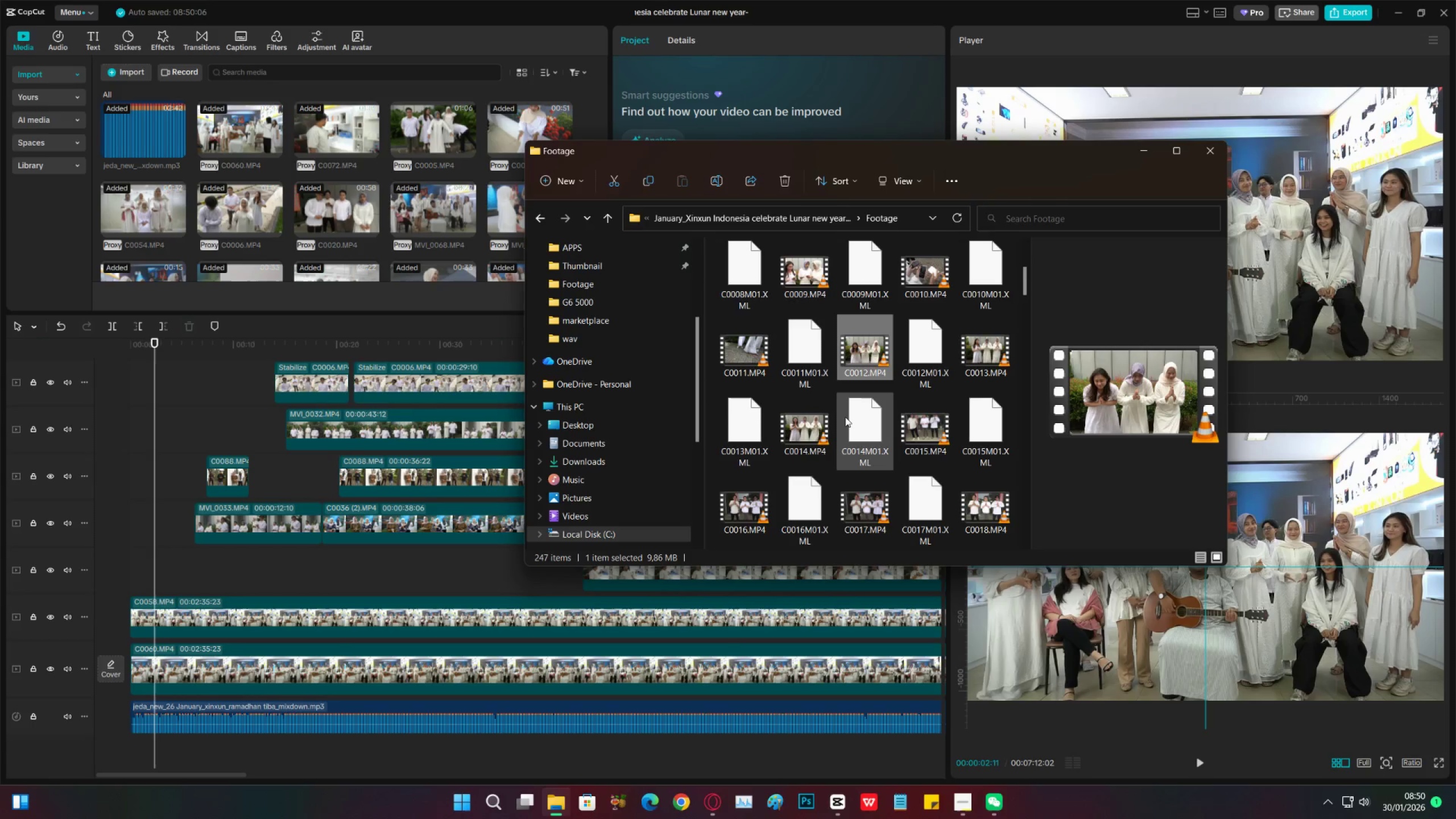 
scroll: coordinate [845, 419], scroll_direction: down, amount: 2.0
 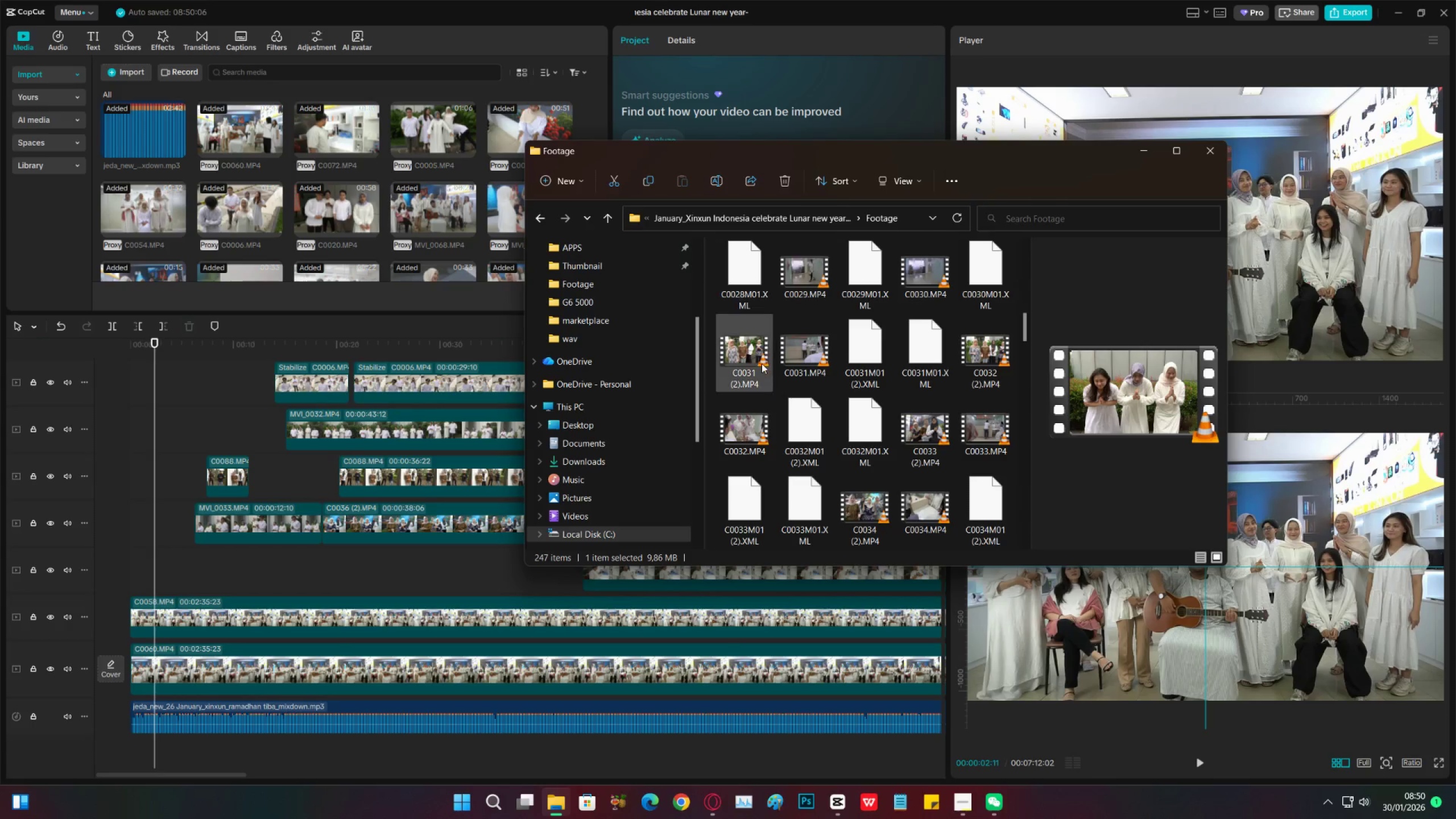 
left_click([762, 363])
 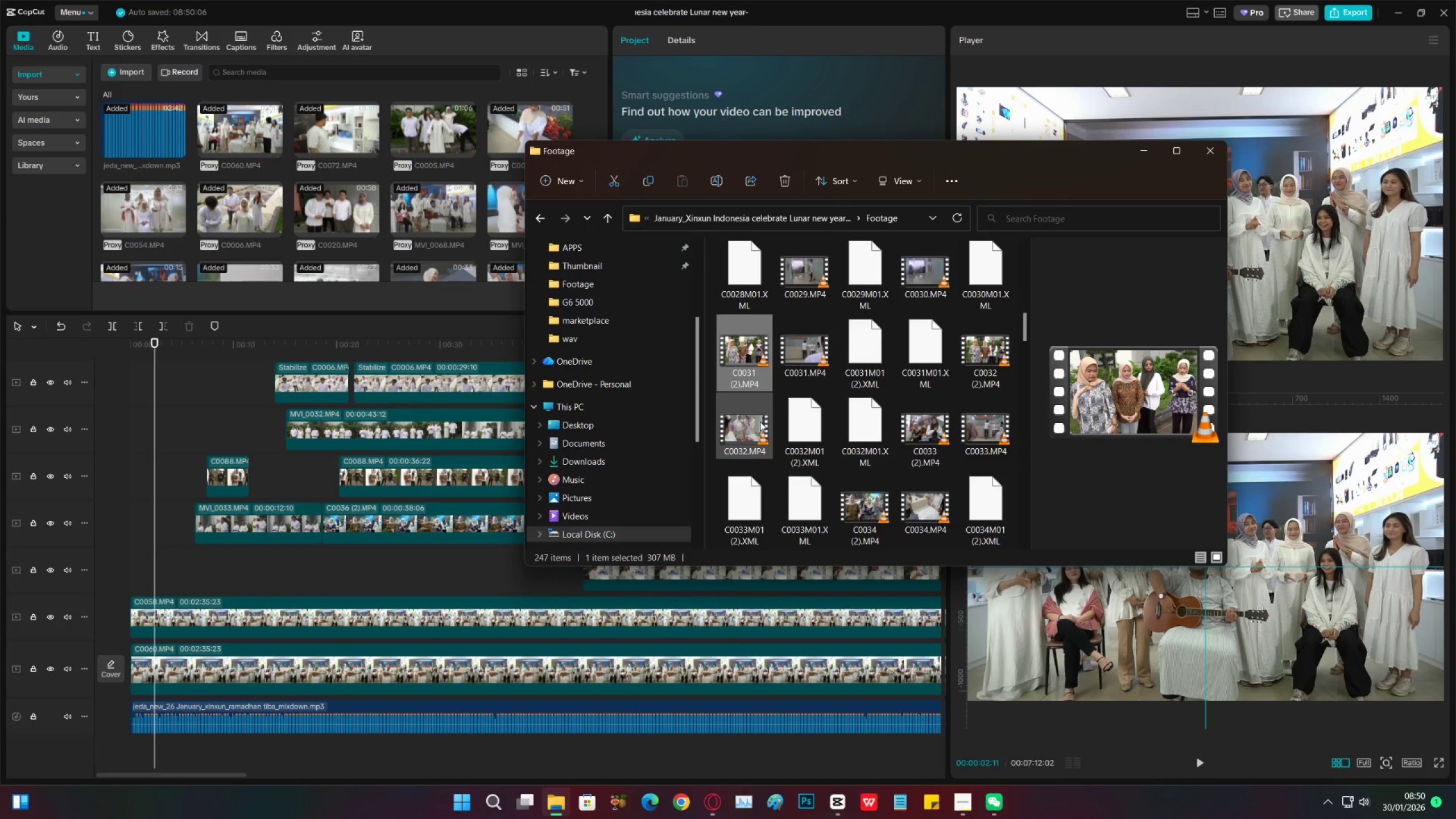 
left_click([760, 421])
 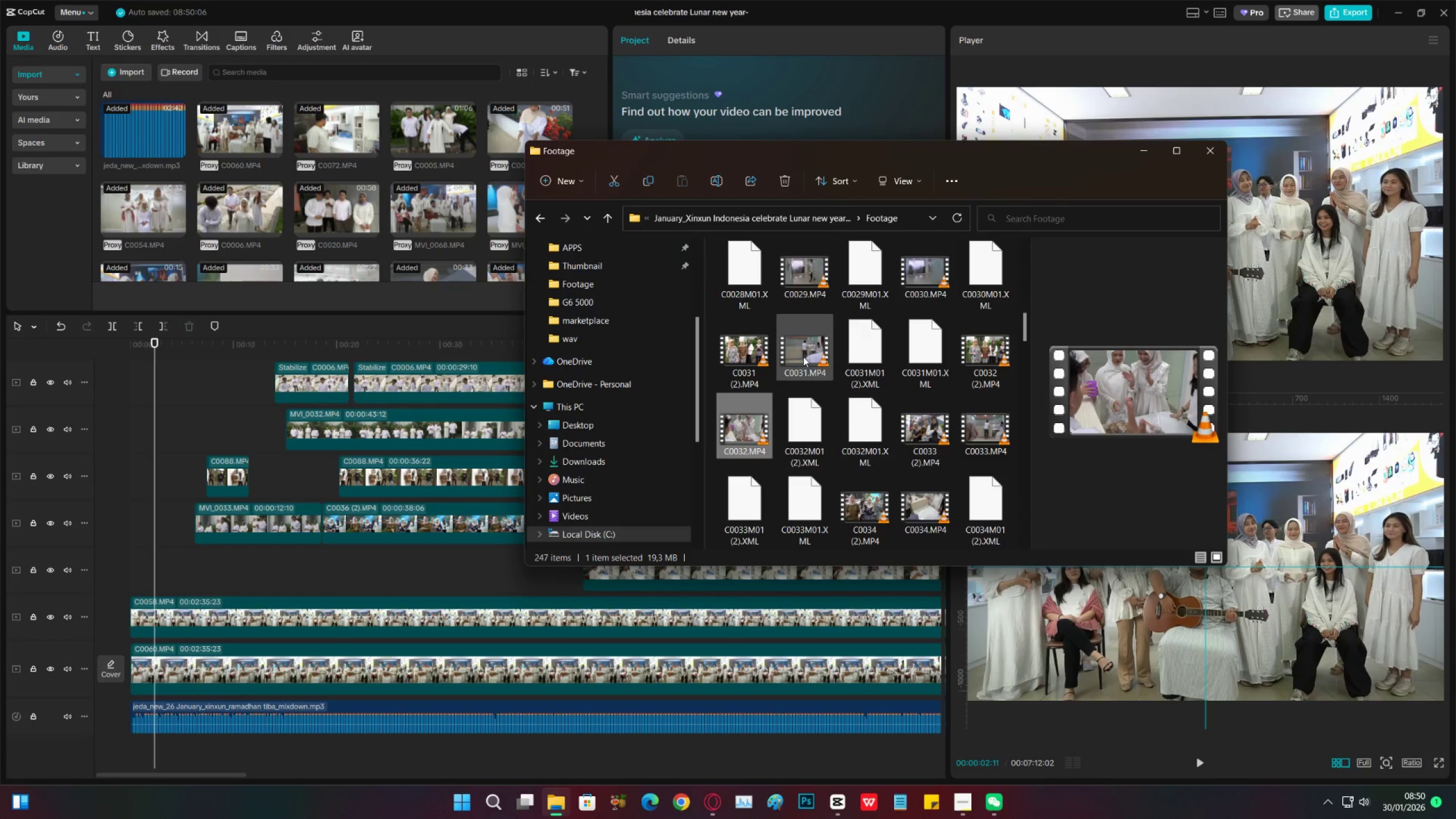 
left_click([803, 357])
 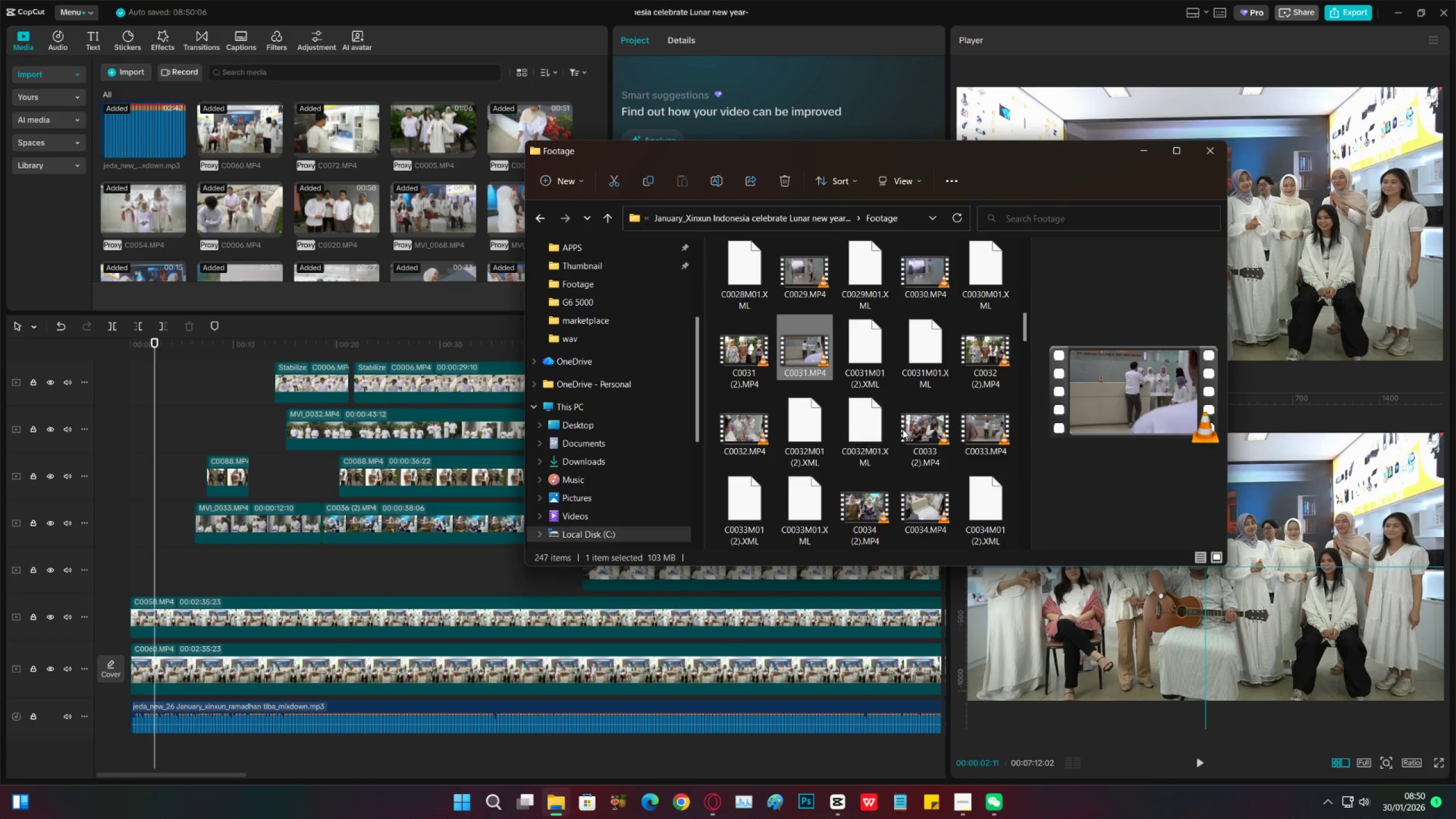 
left_click([915, 427])
 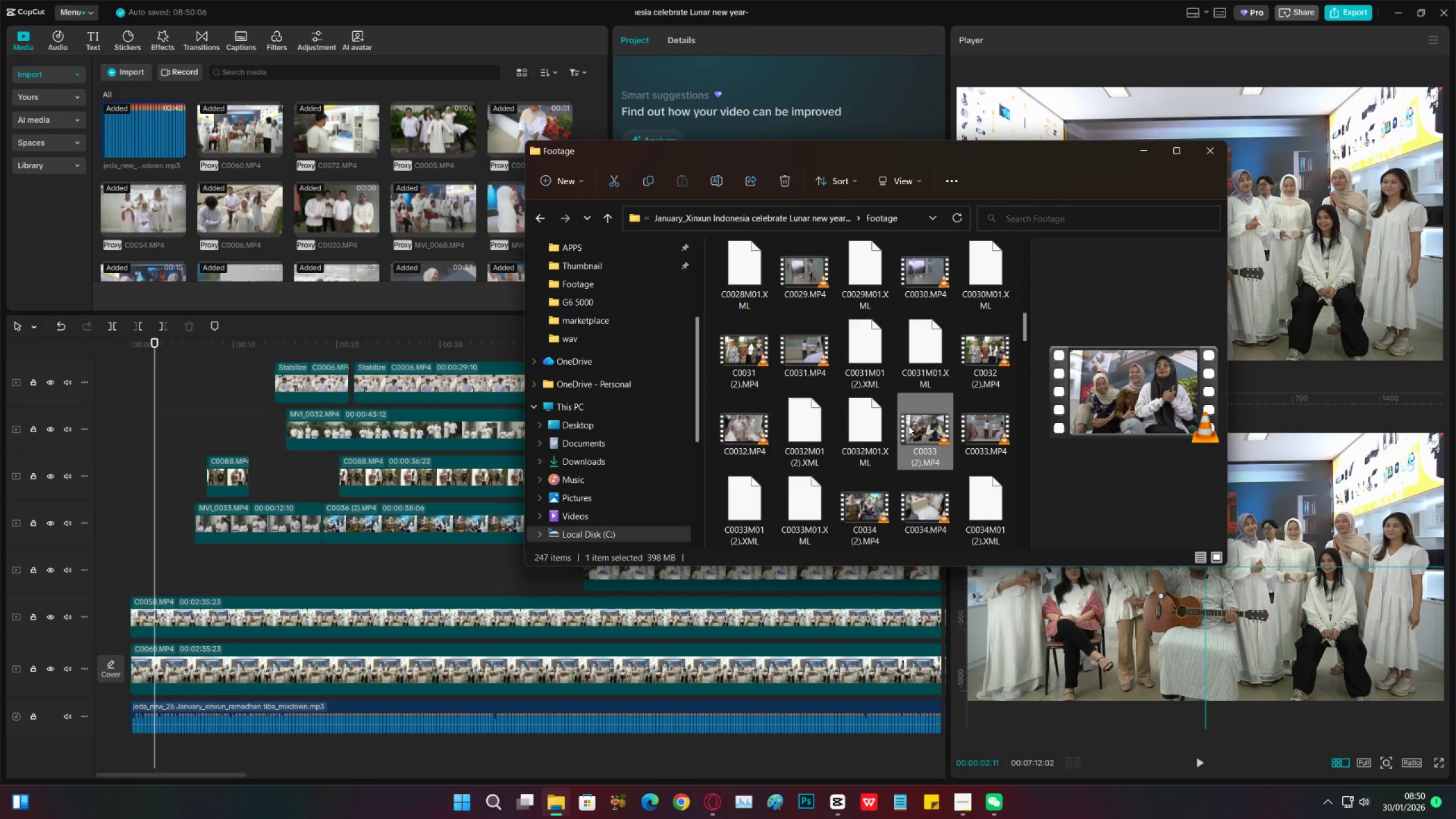 
double_click([908, 425])
 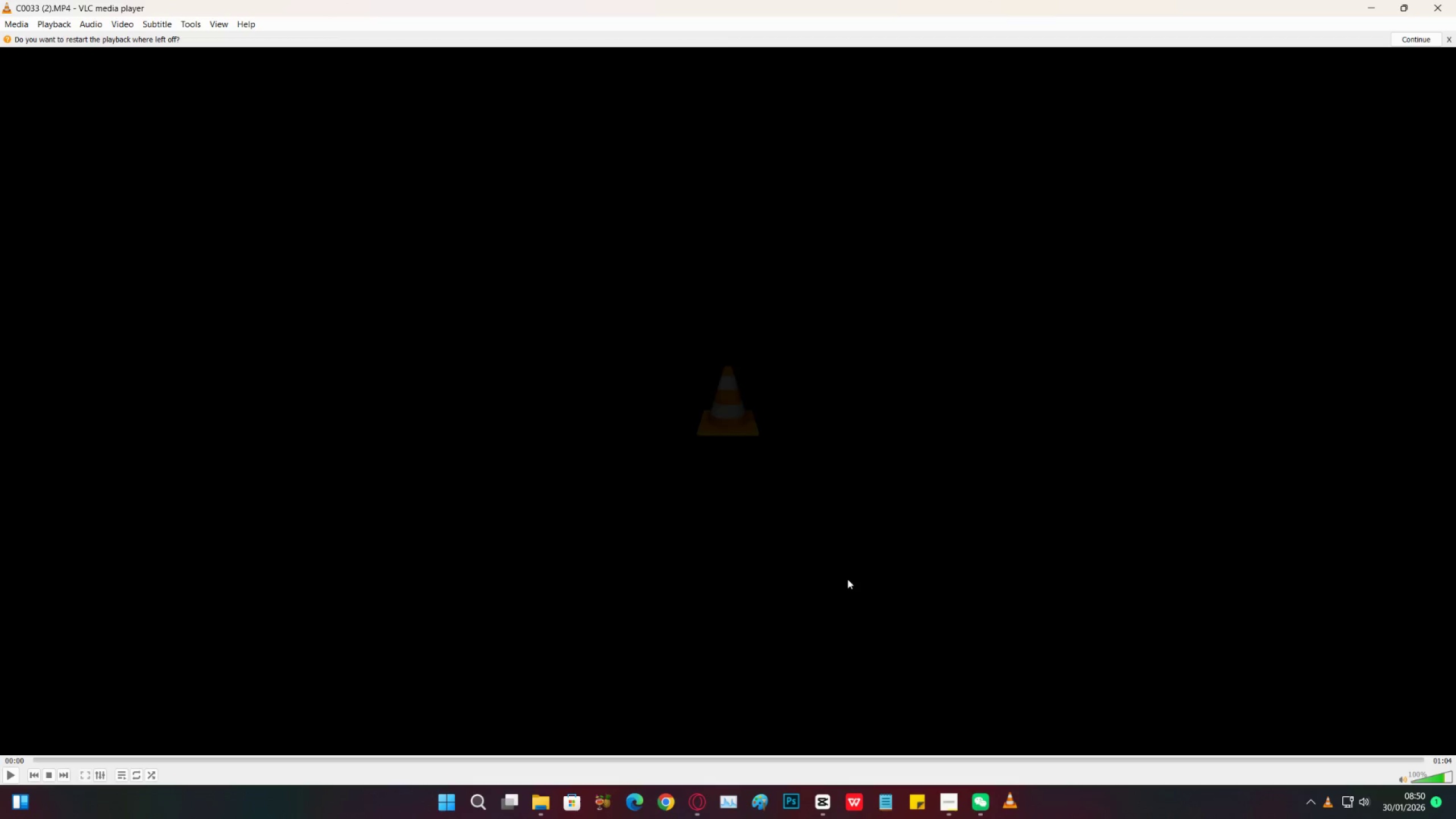 
left_click([836, 763])
 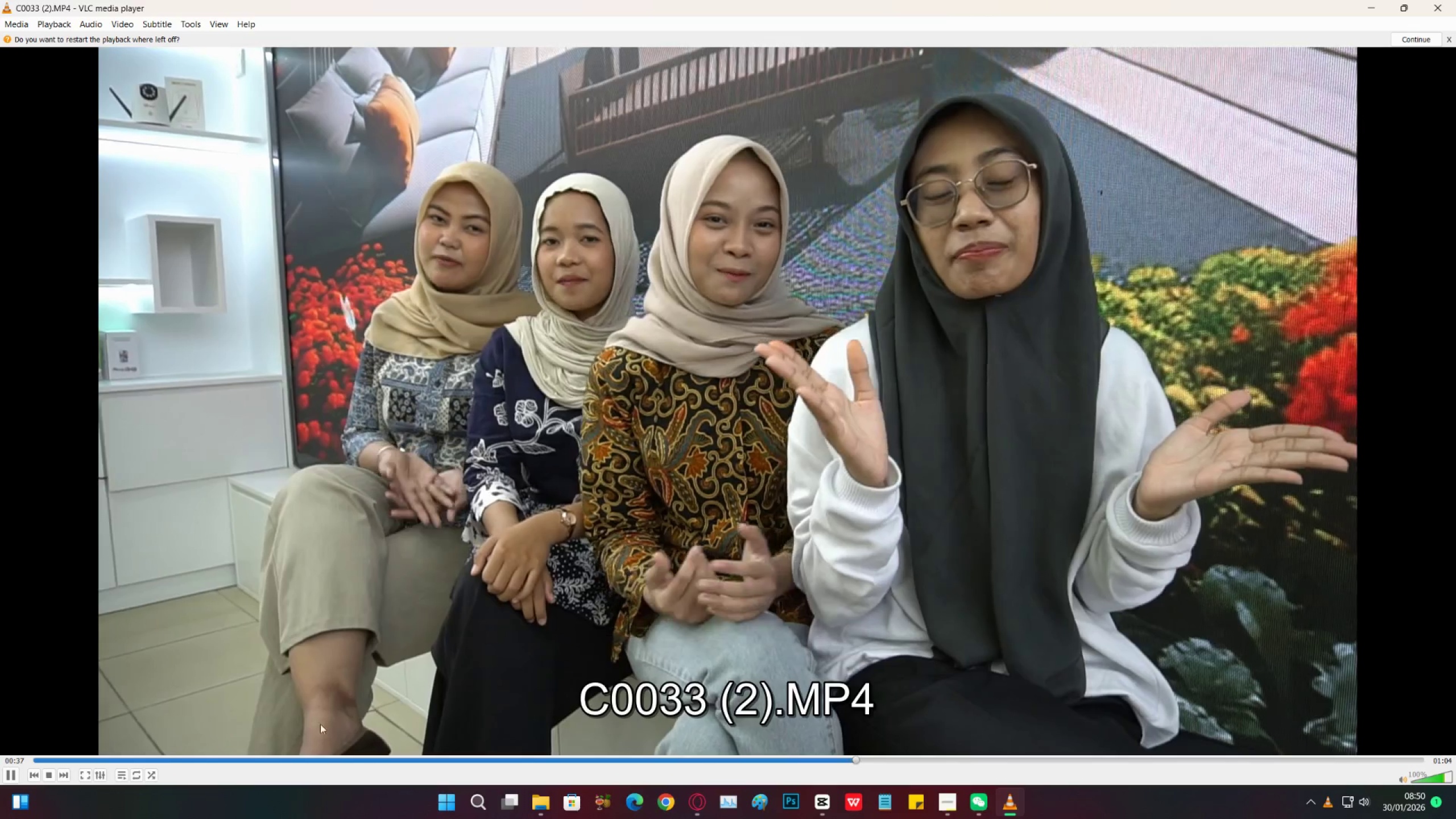 
left_click([203, 763])
 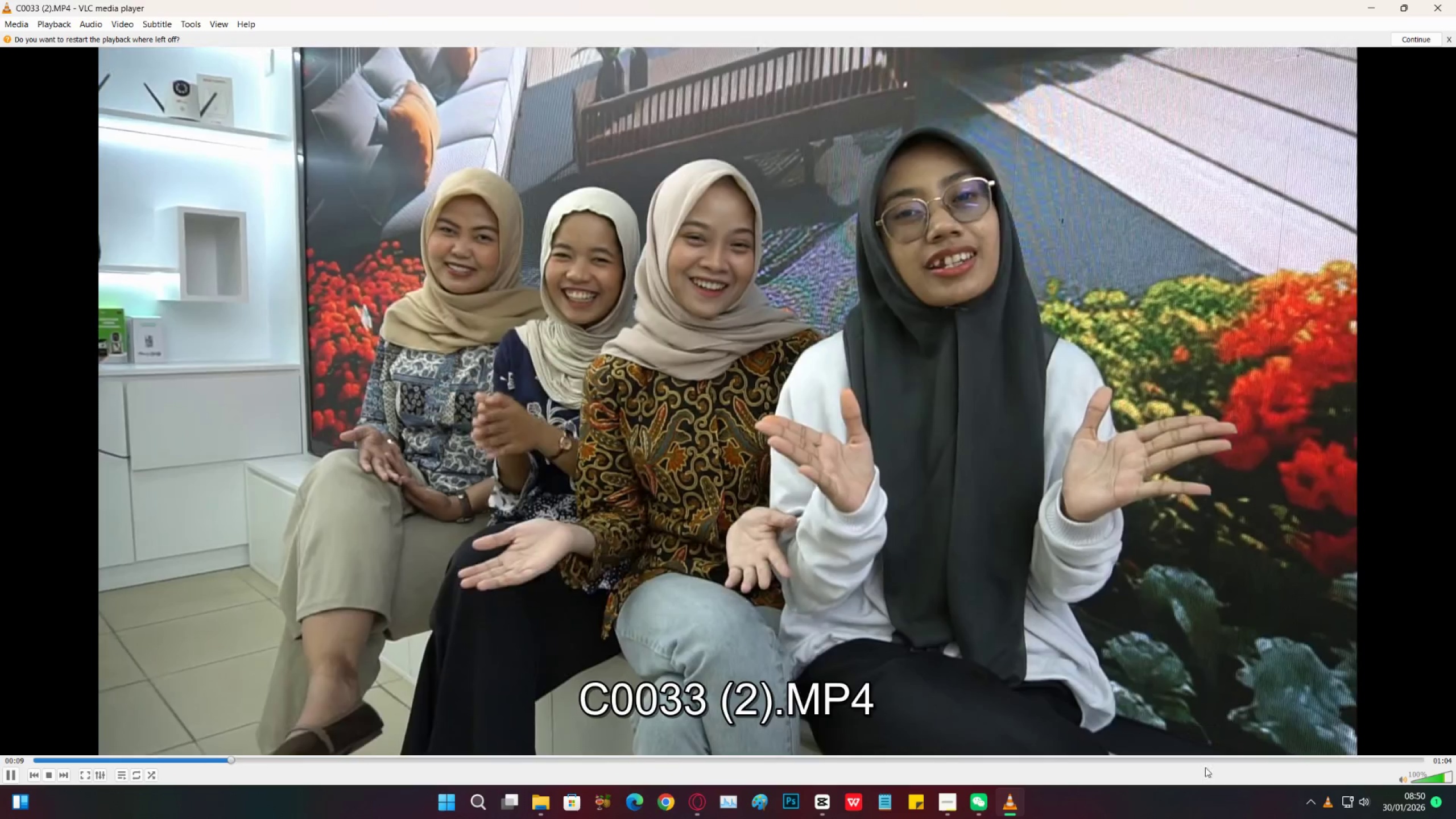 
double_click([1217, 764])
 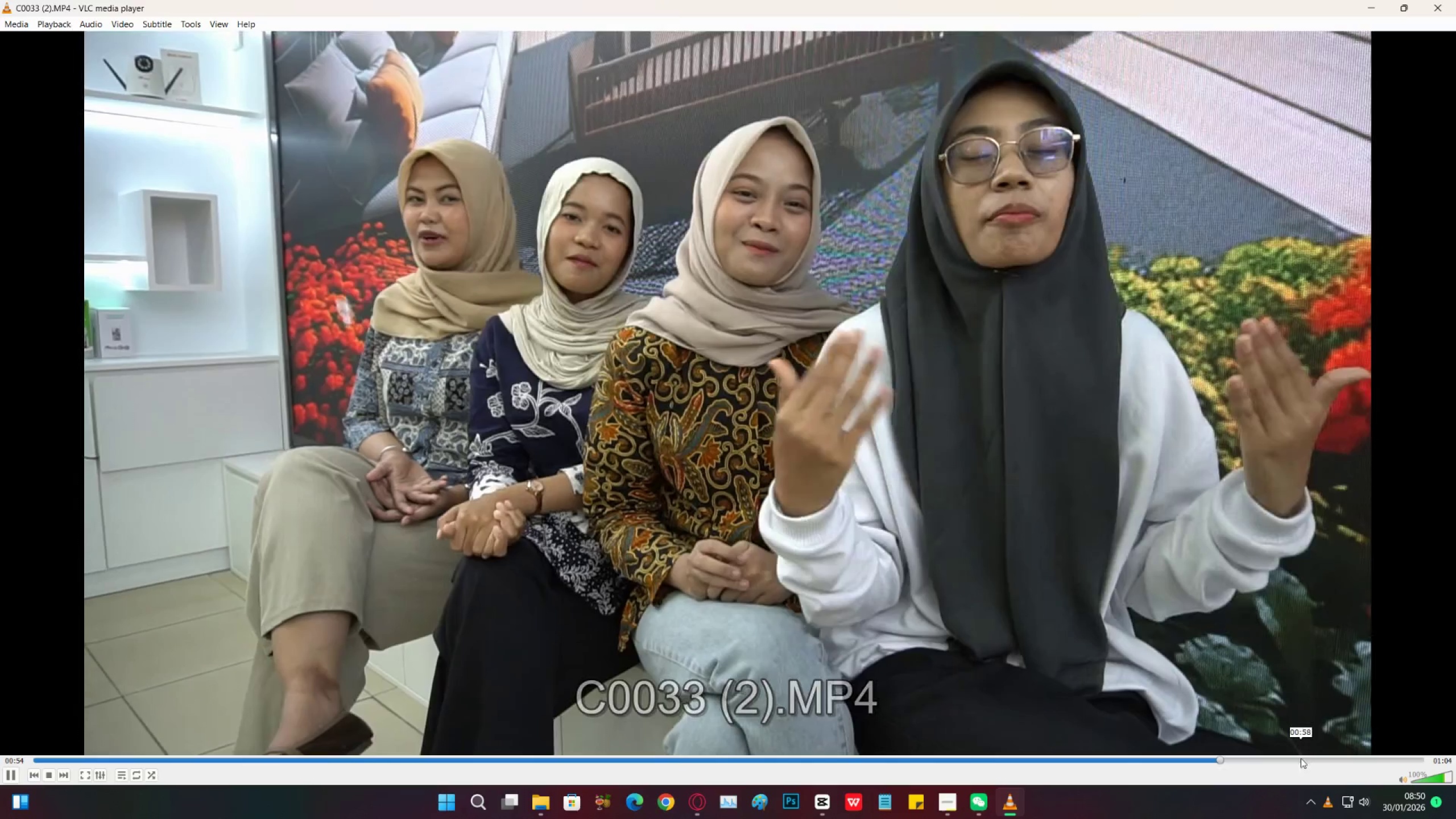 
left_click([1309, 758])
 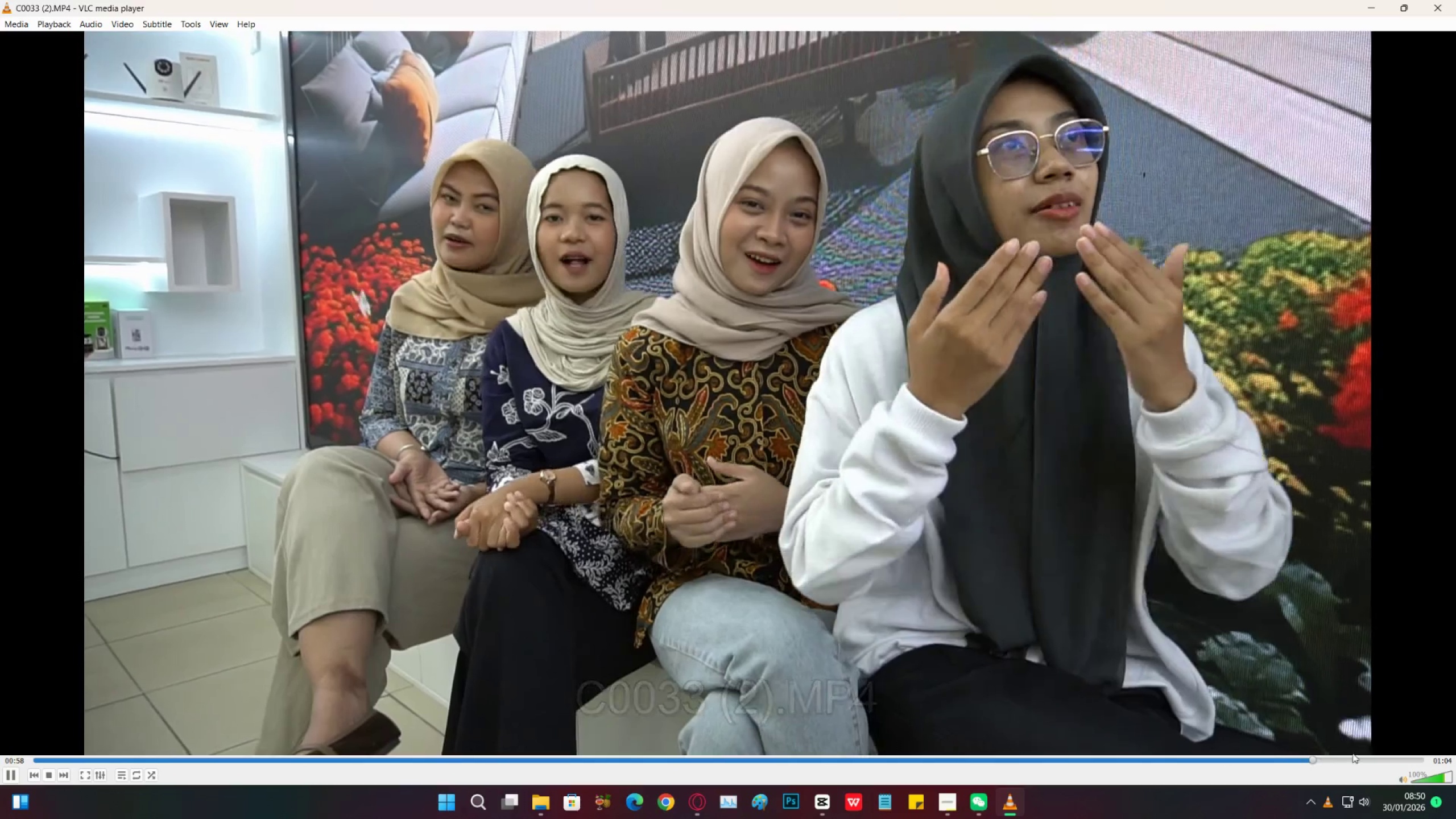 
left_click([1352, 752])
 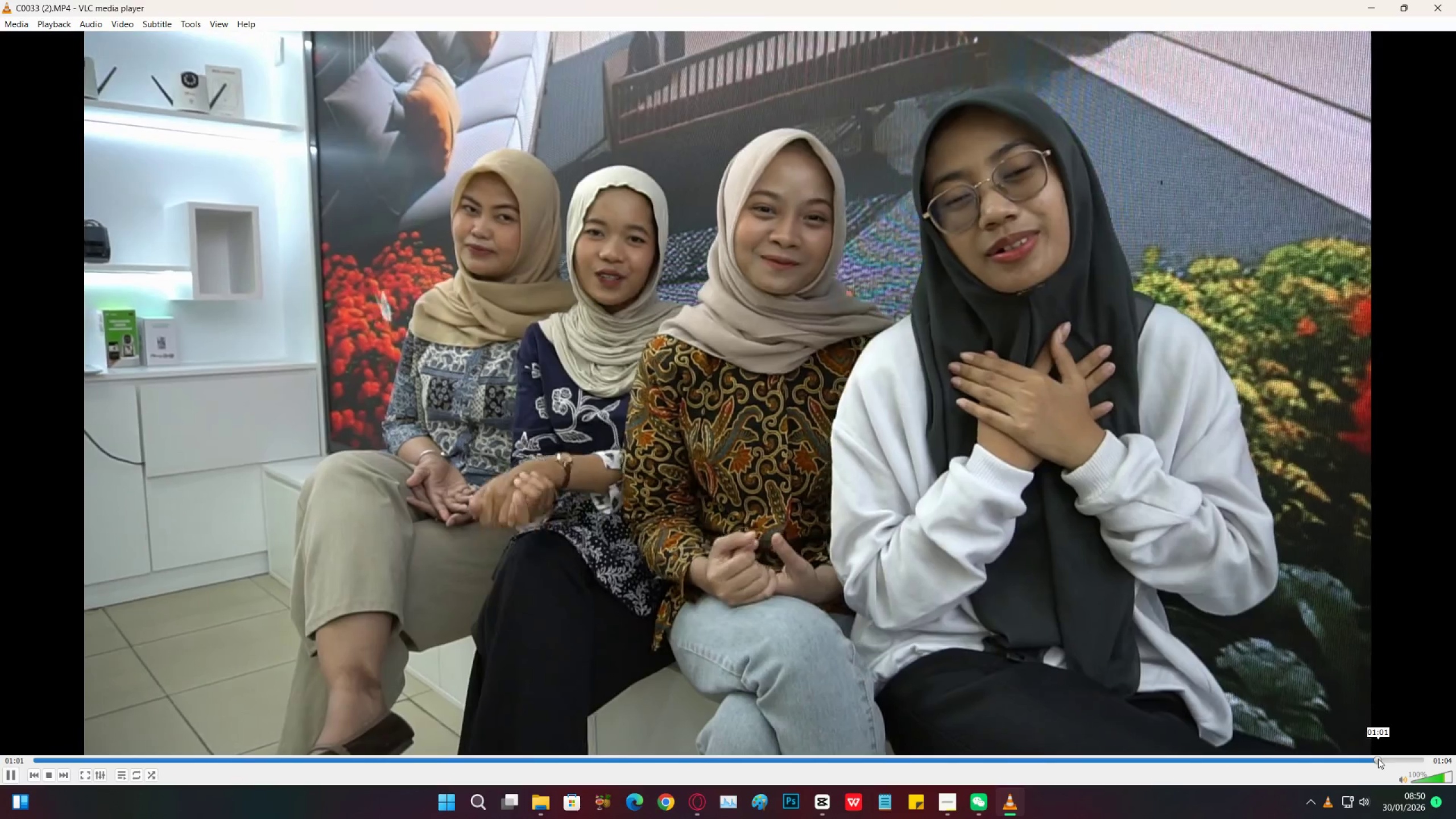 
left_click([1450, 0])
 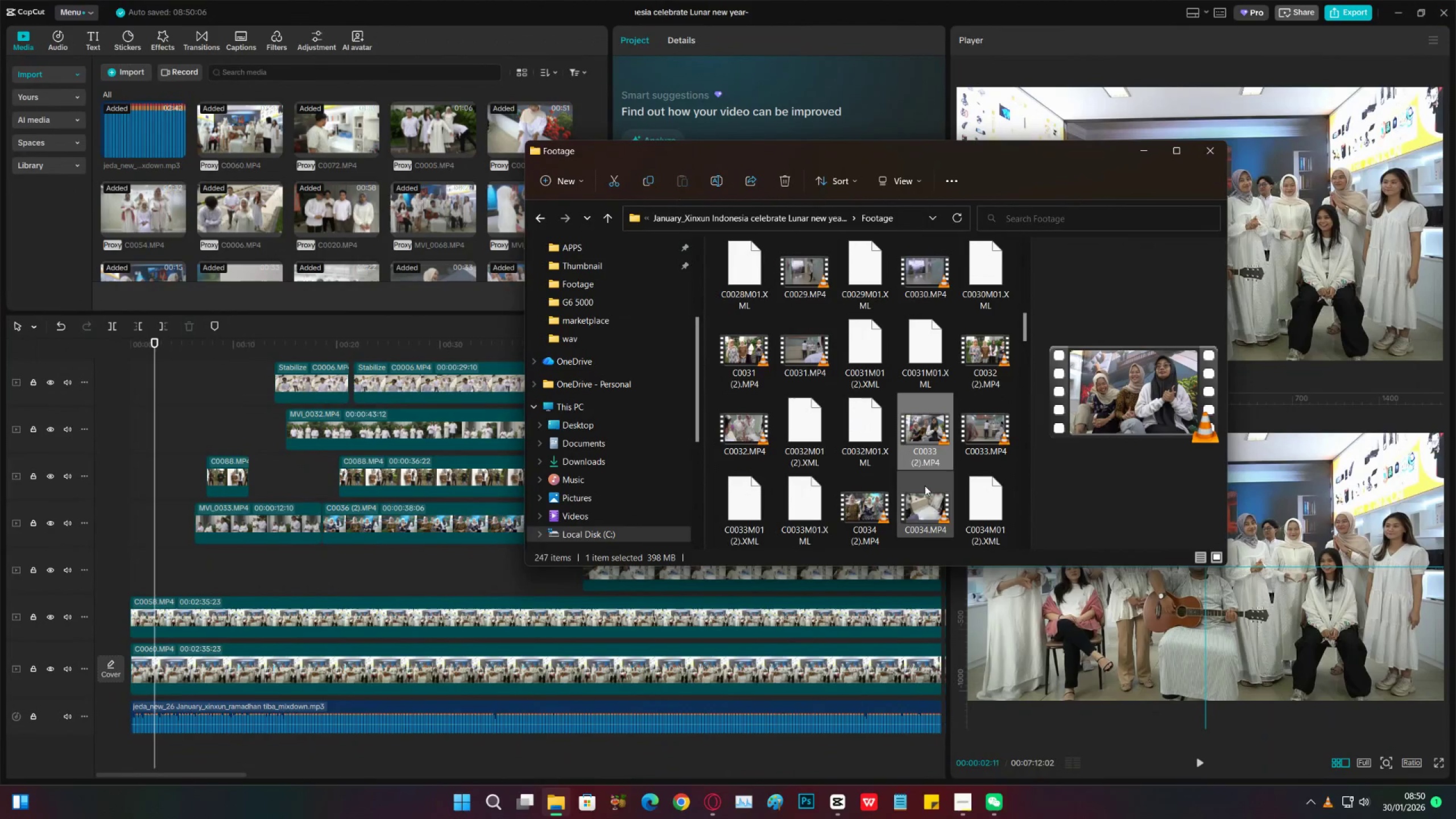 
left_click([879, 506])
 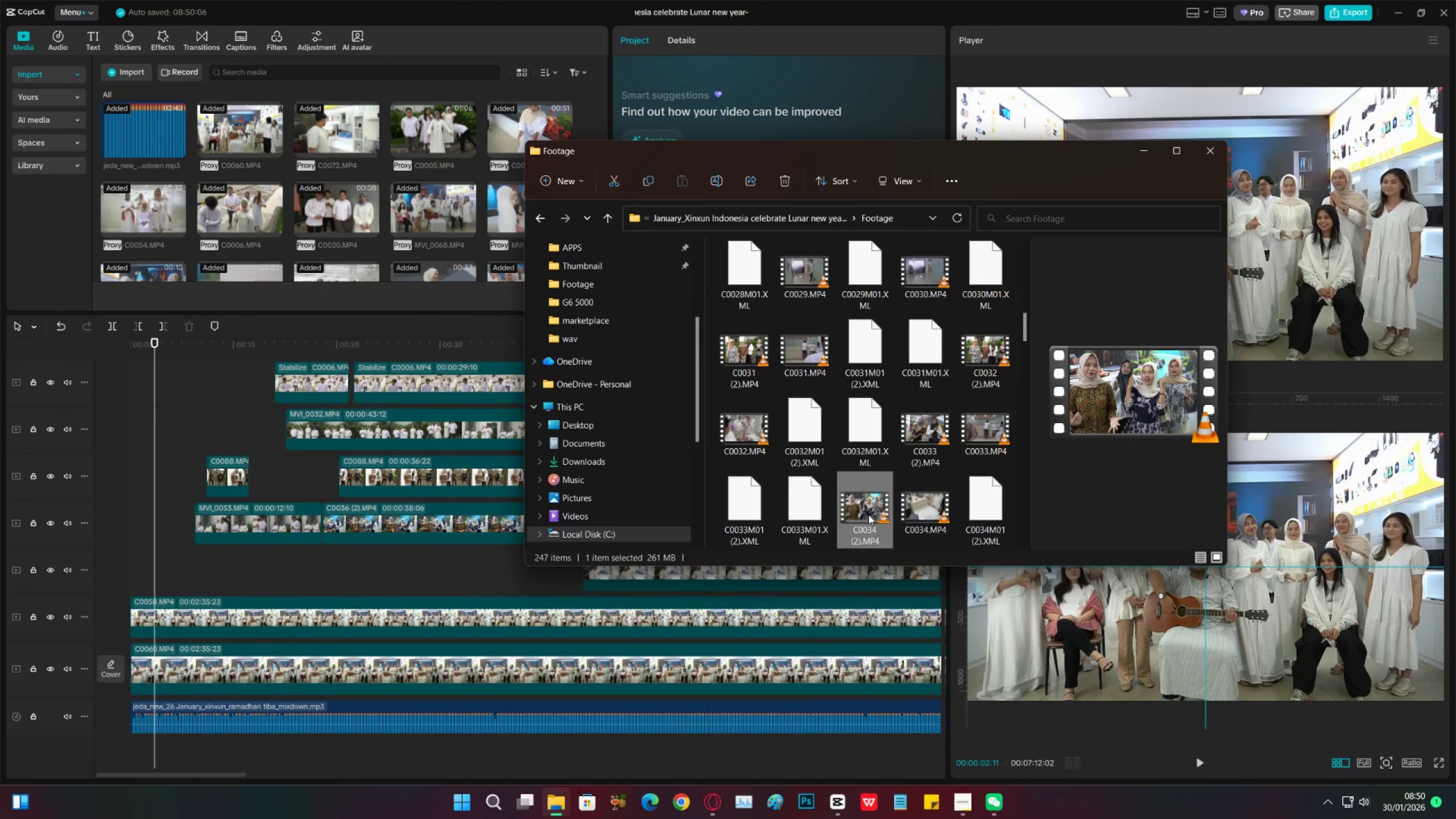 
double_click([868, 515])
 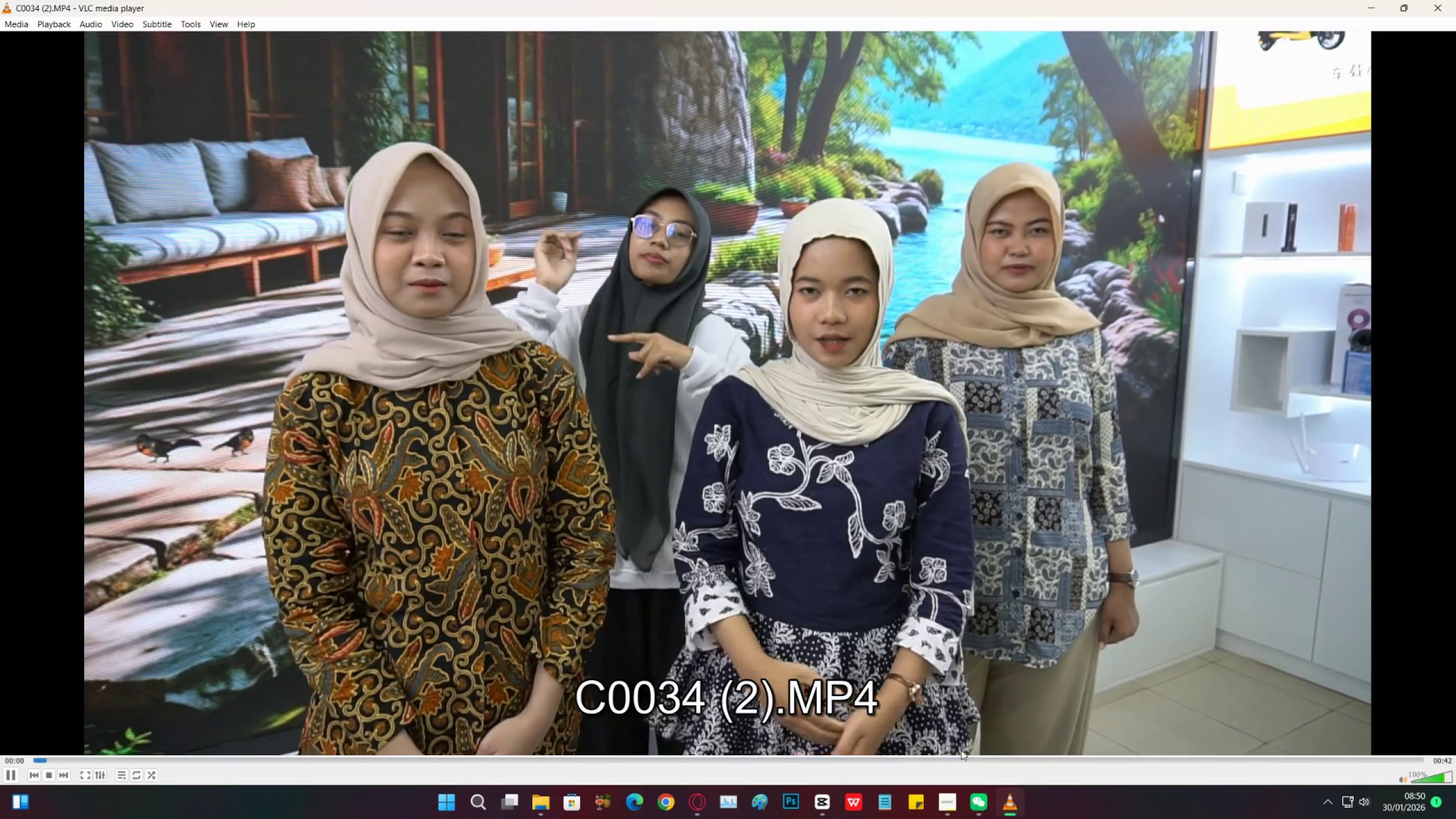 
left_click([972, 763])
 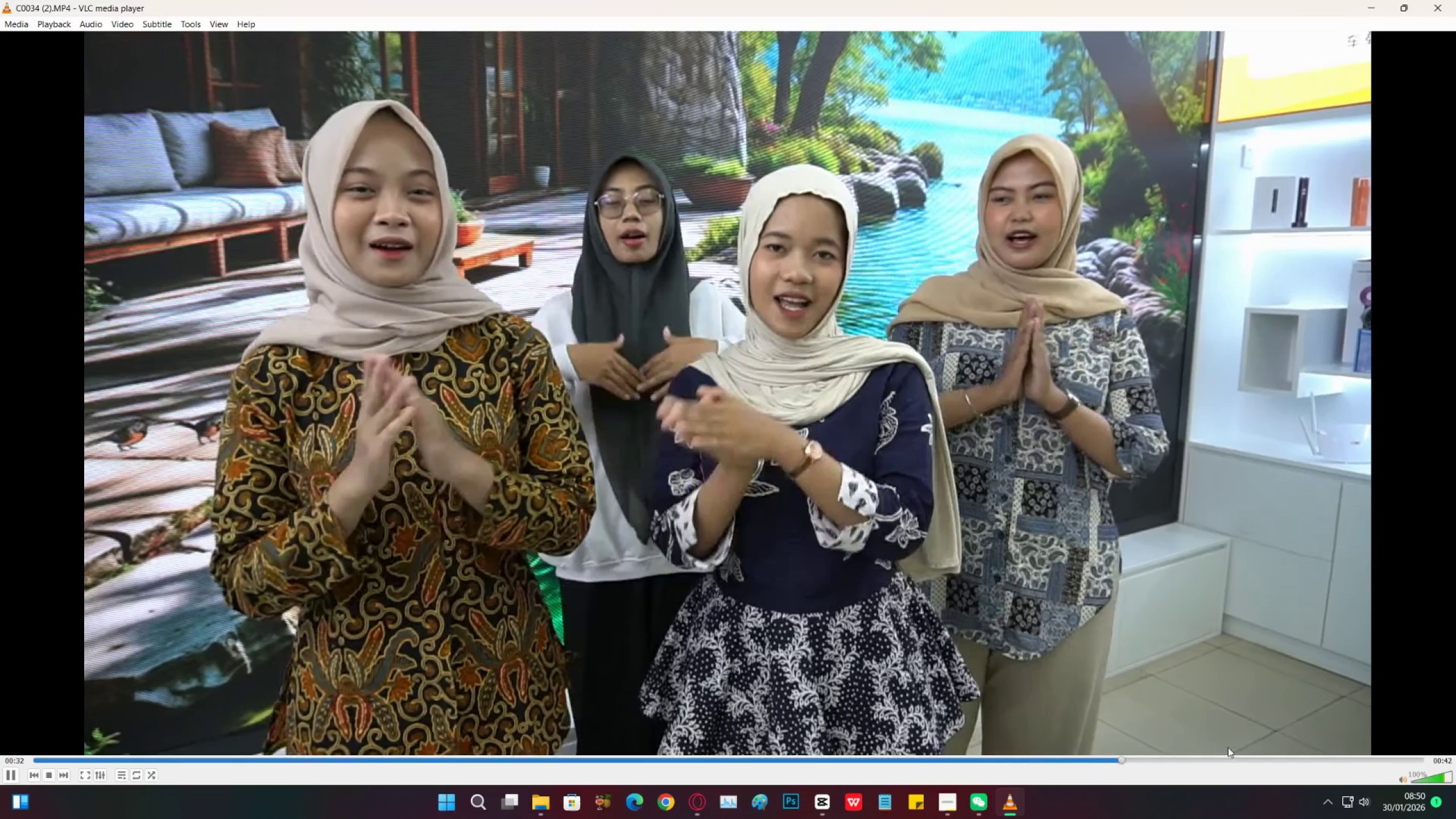 
wait(9.74)
 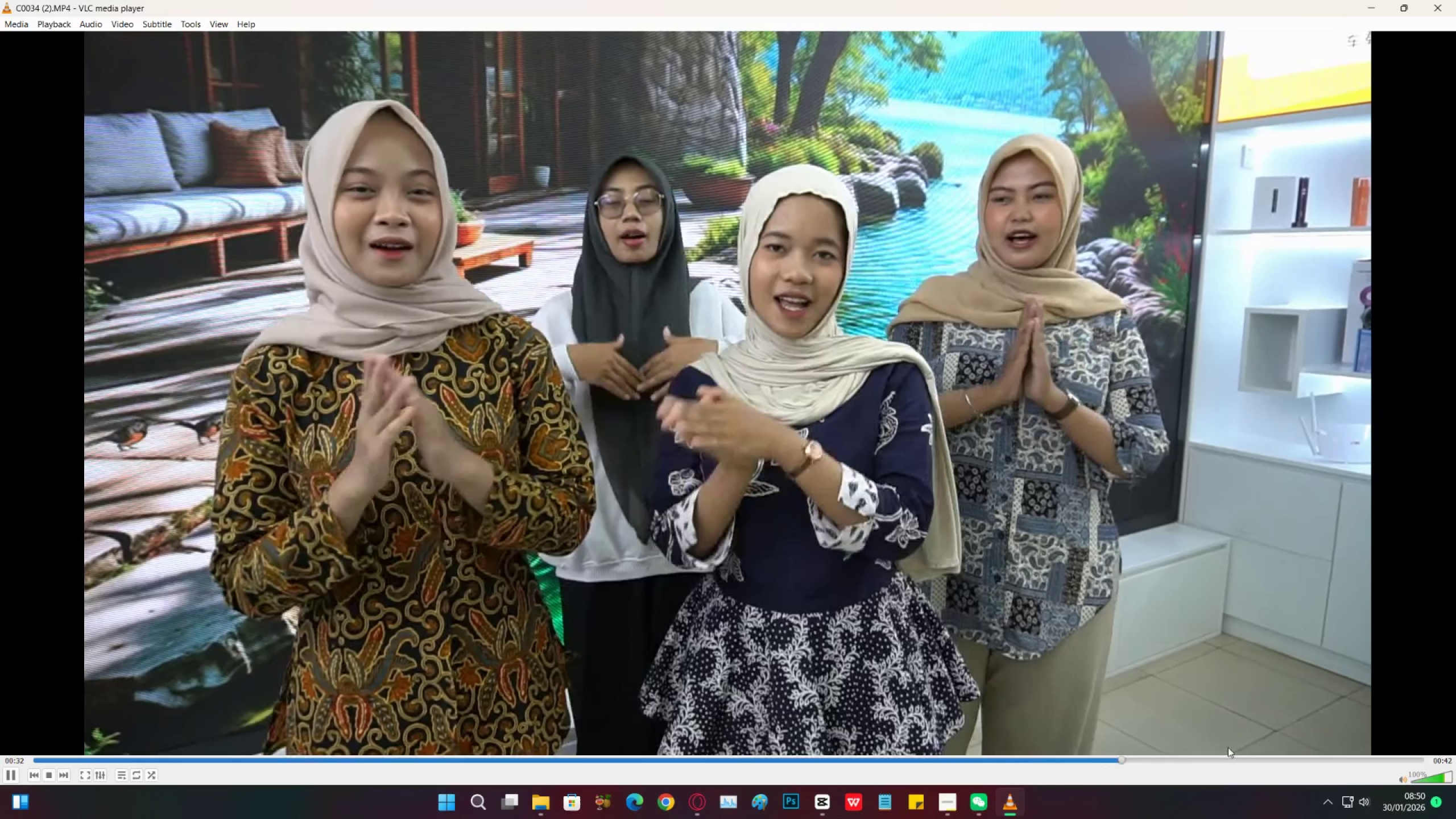 
key(Space)
 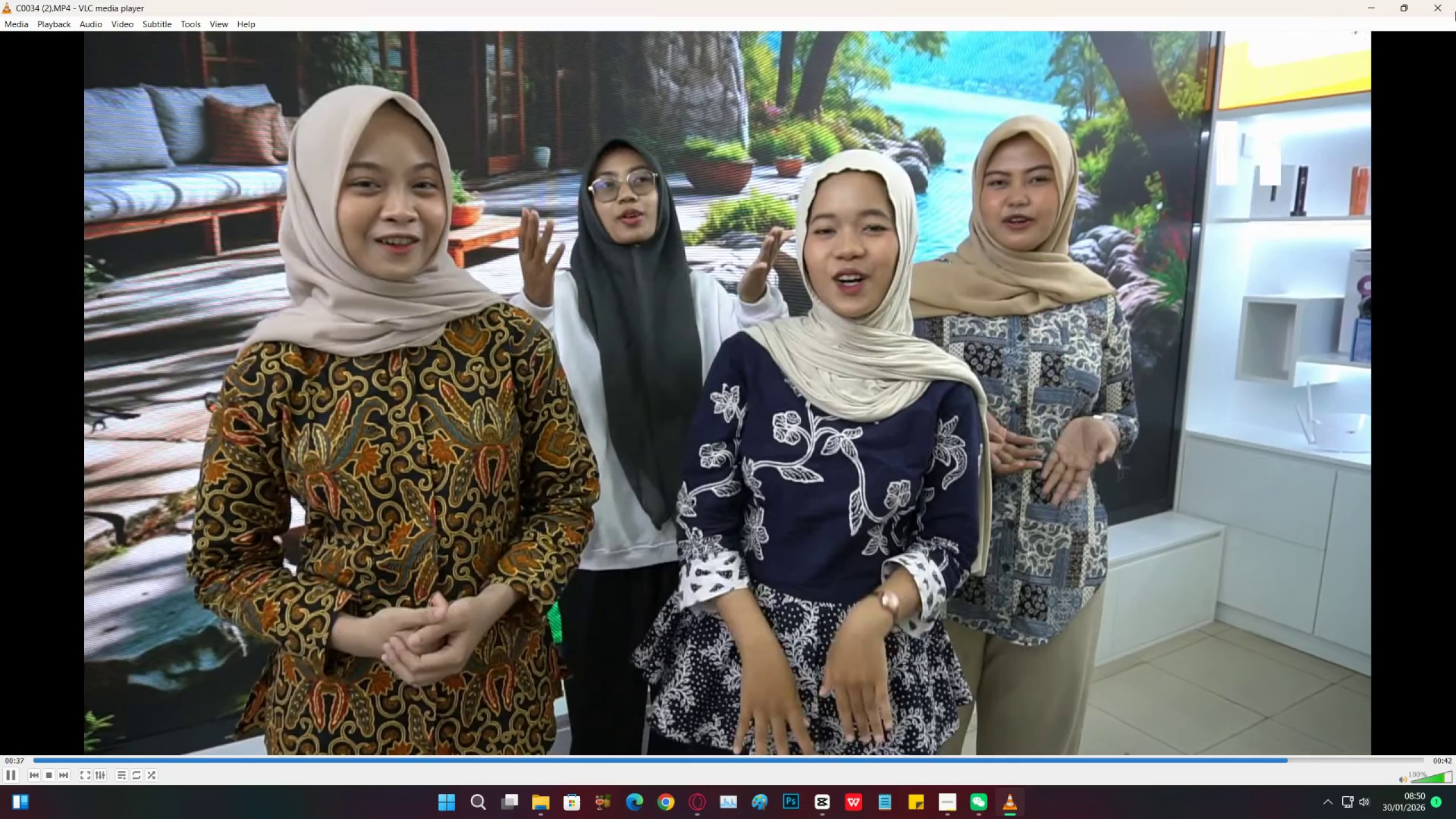 
key(Space)
 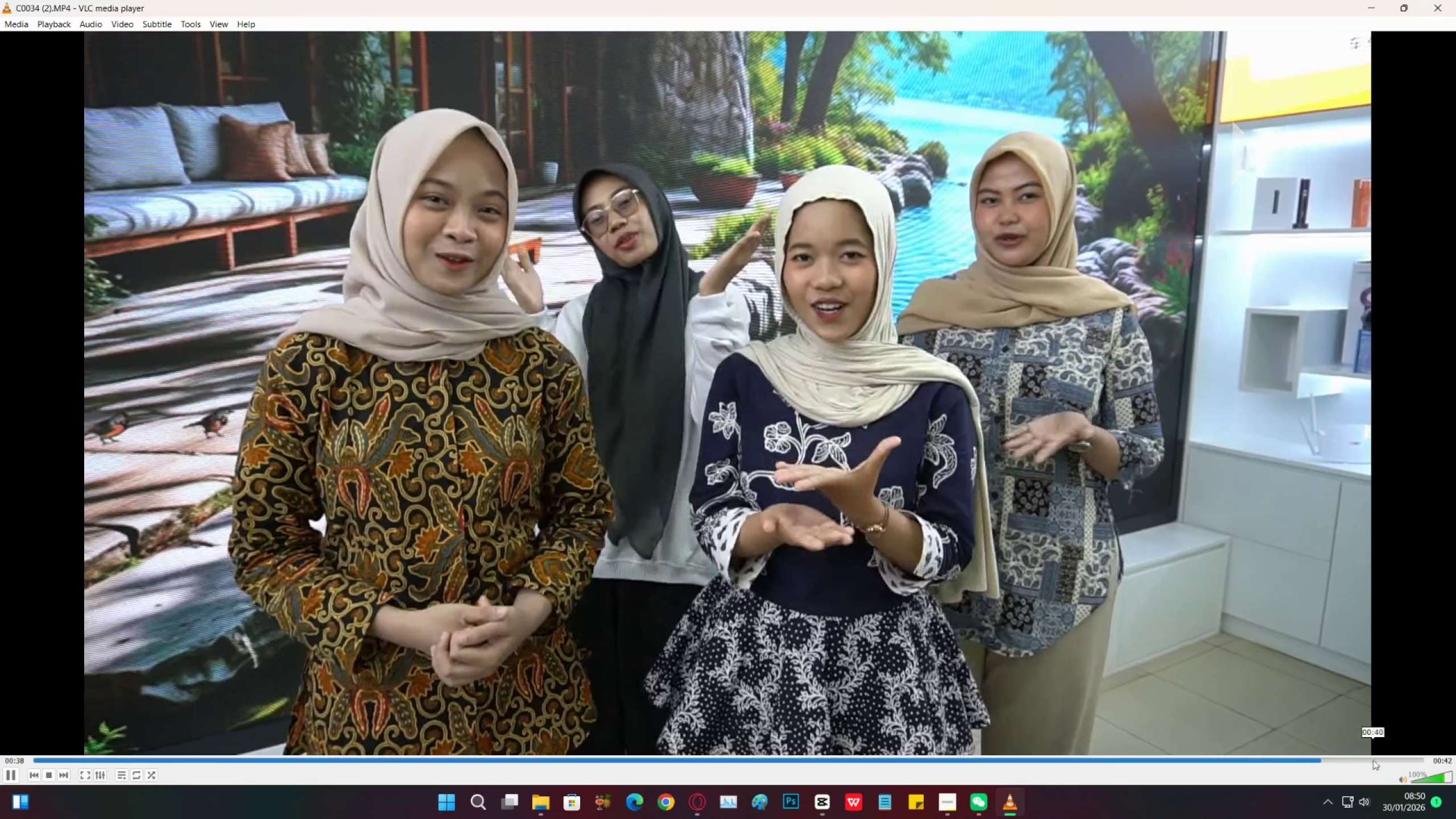 
left_click([1387, 758])
 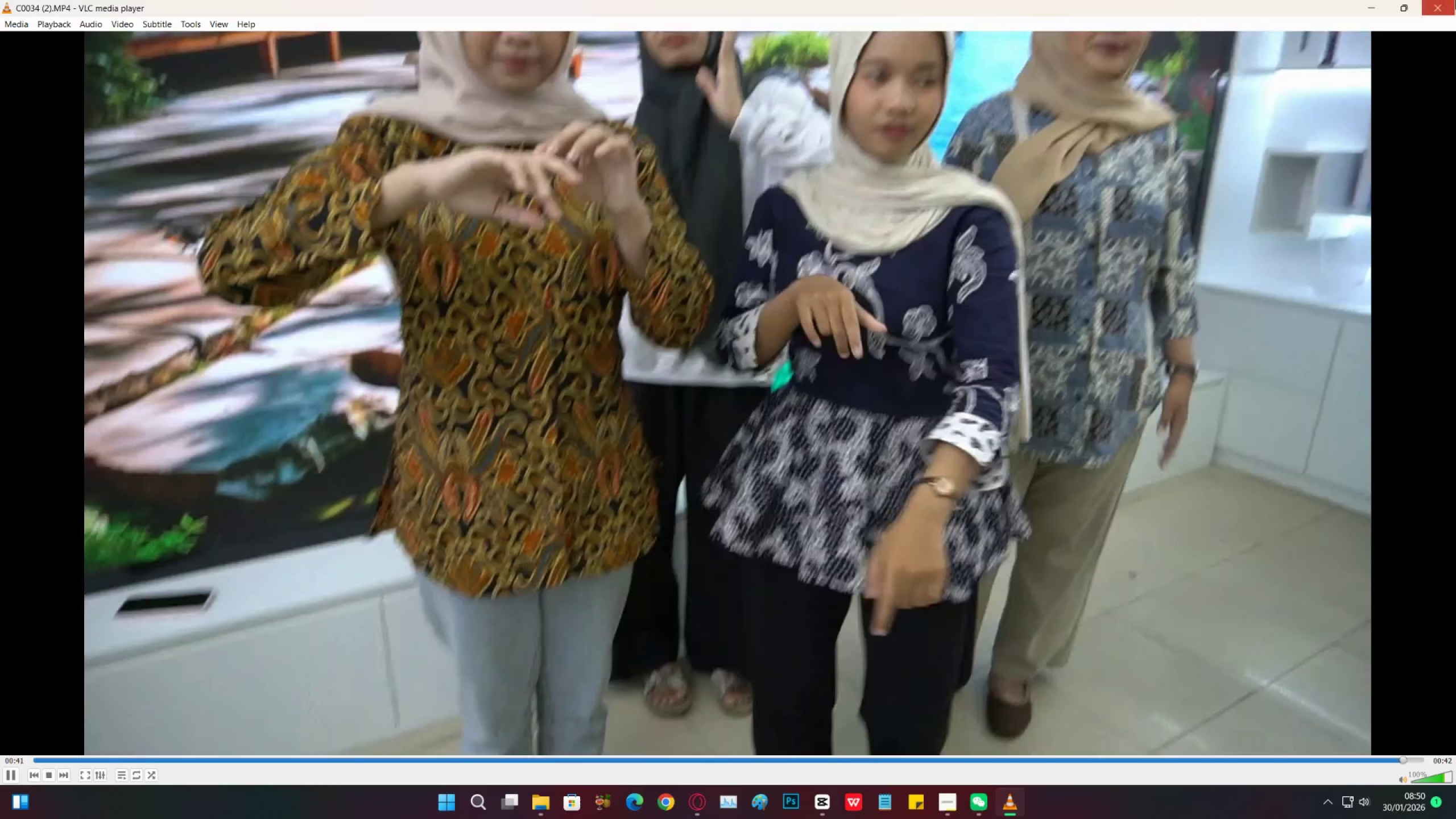 
left_click([1455, 0])
 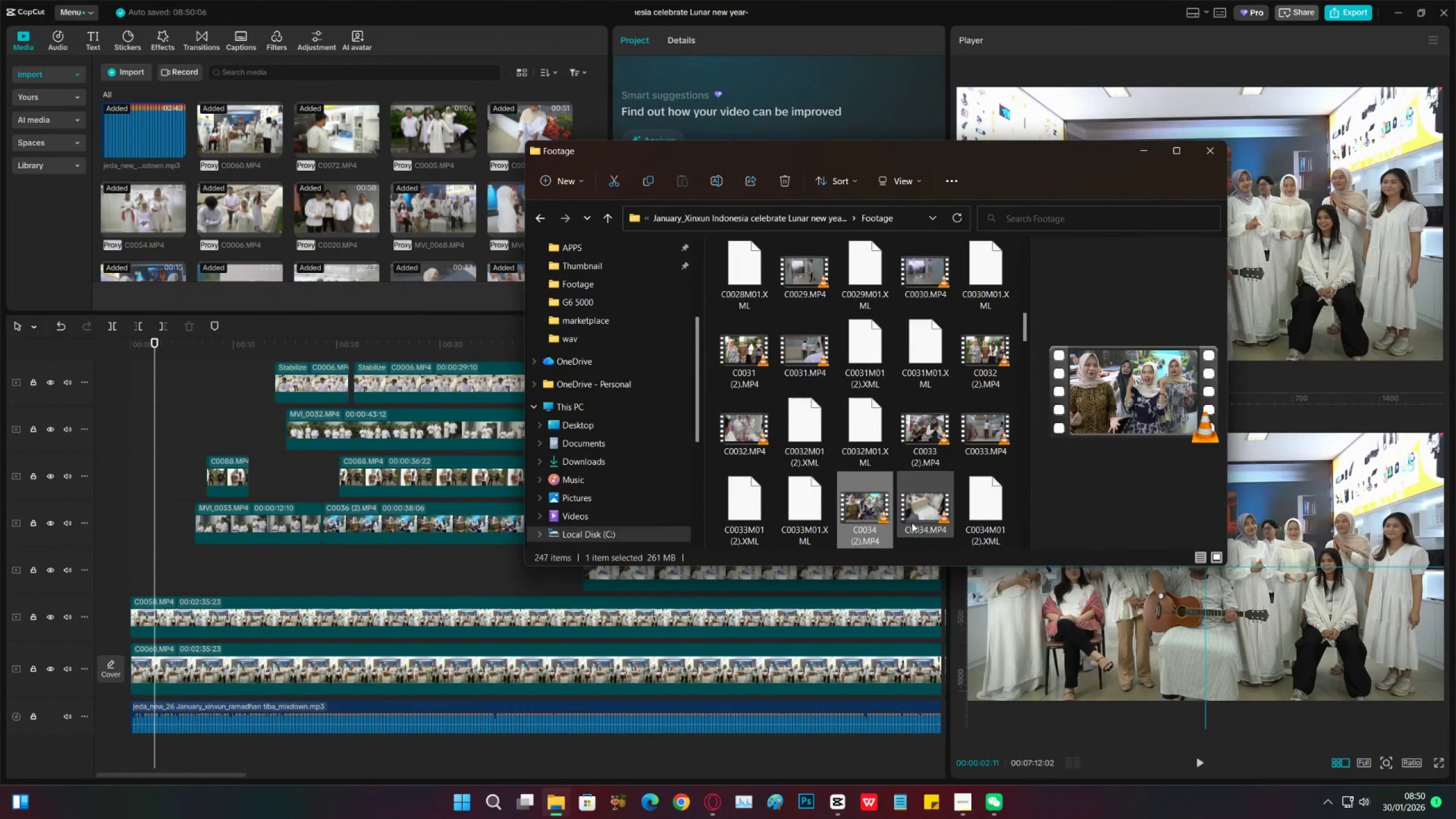 
scroll: coordinate [912, 523], scroll_direction: down, amount: 2.0
 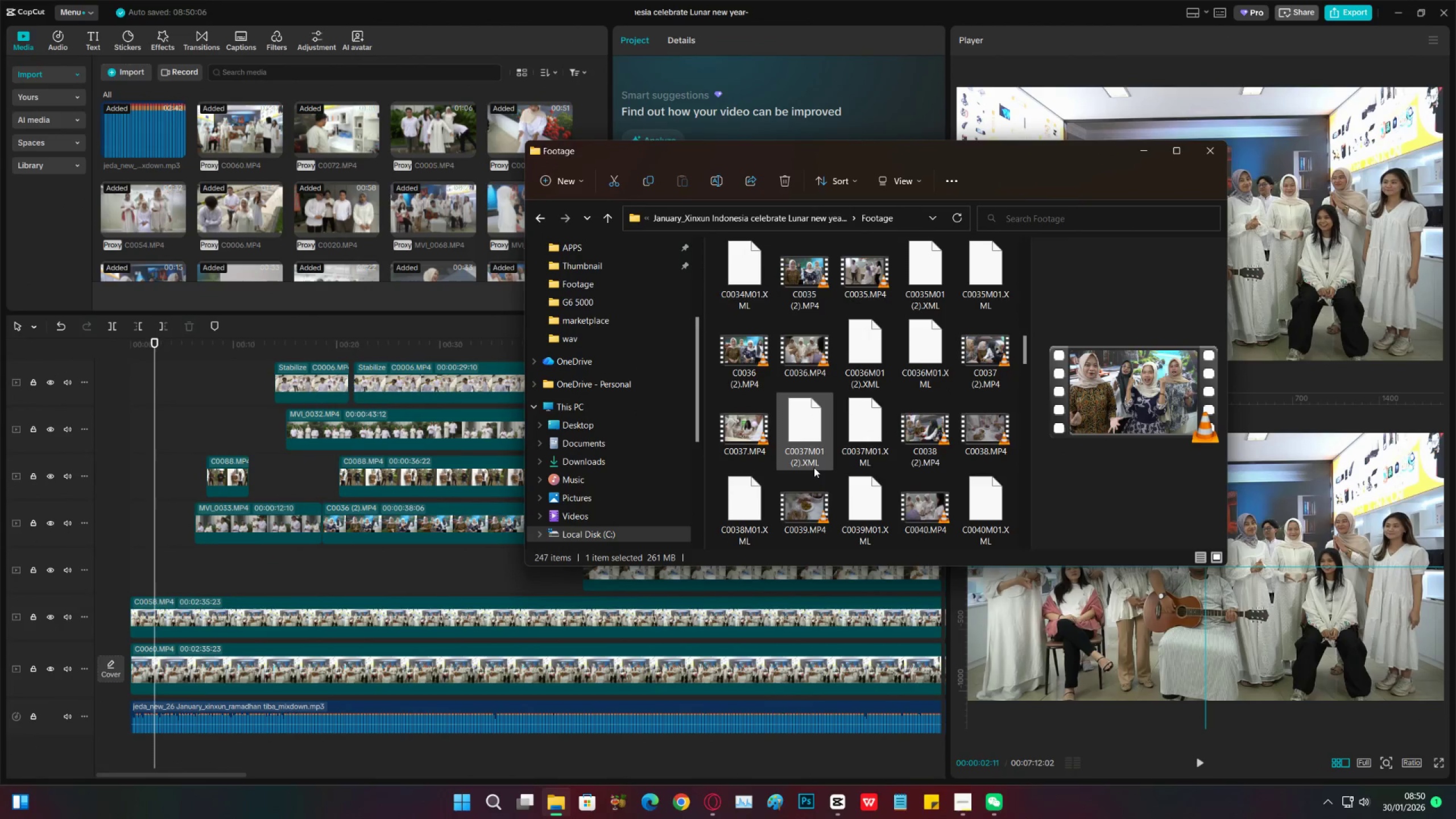 
left_click([909, 461])
 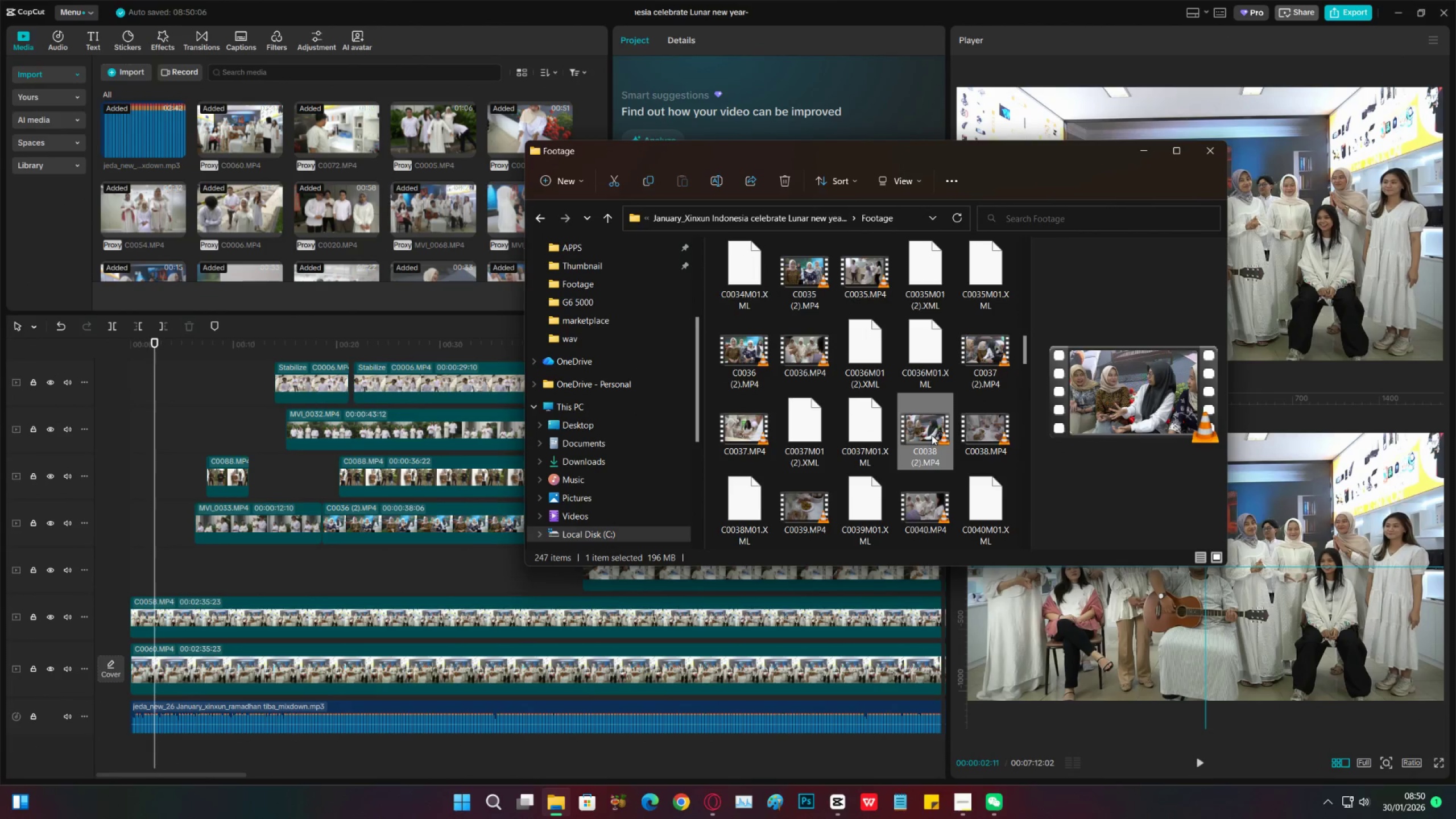 
left_click_drag(start_coordinate=[932, 434], to_coordinate=[164, 569])
 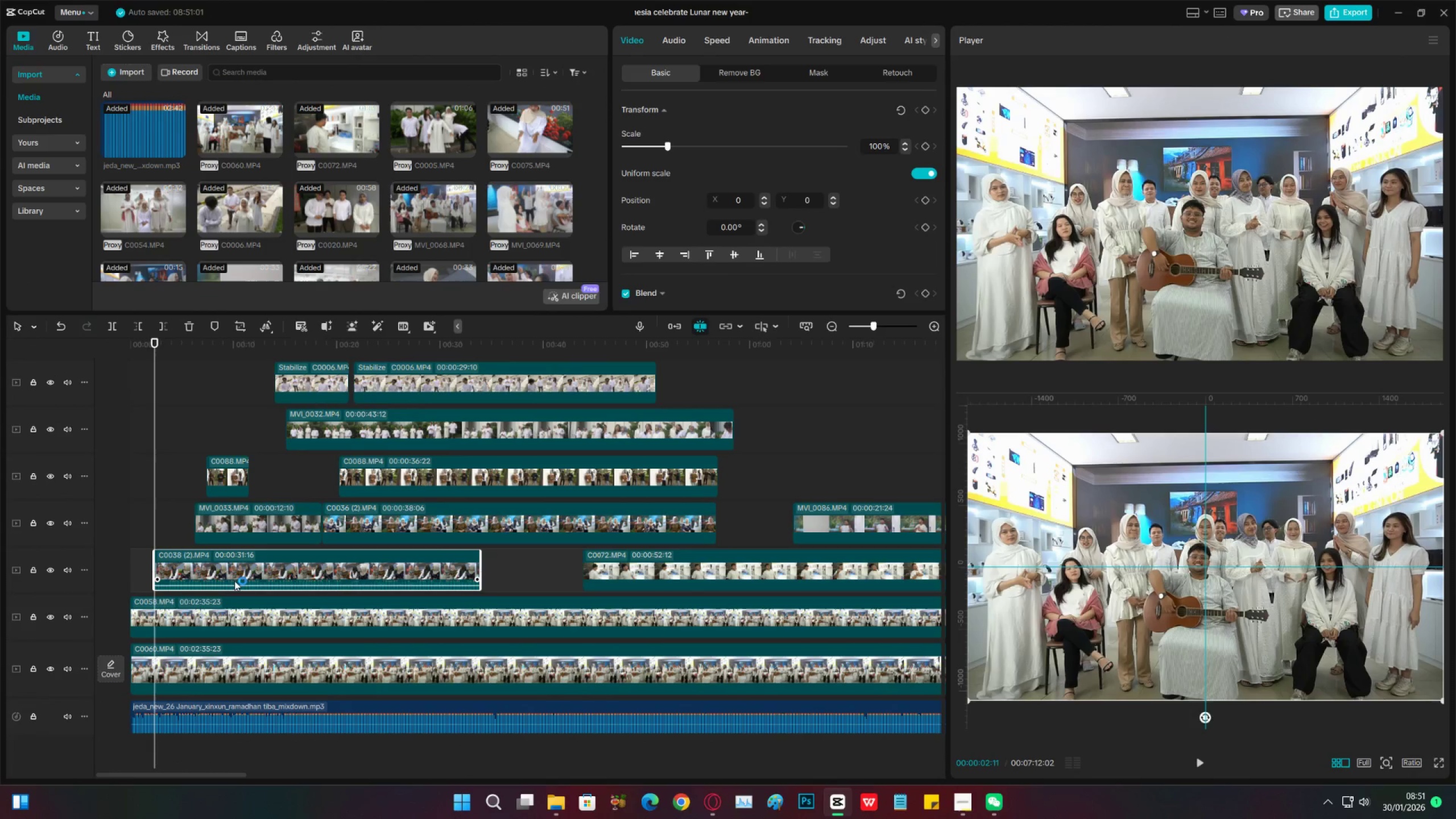 
left_click_drag(start_coordinate=[234, 580], to_coordinate=[167, 579])
 